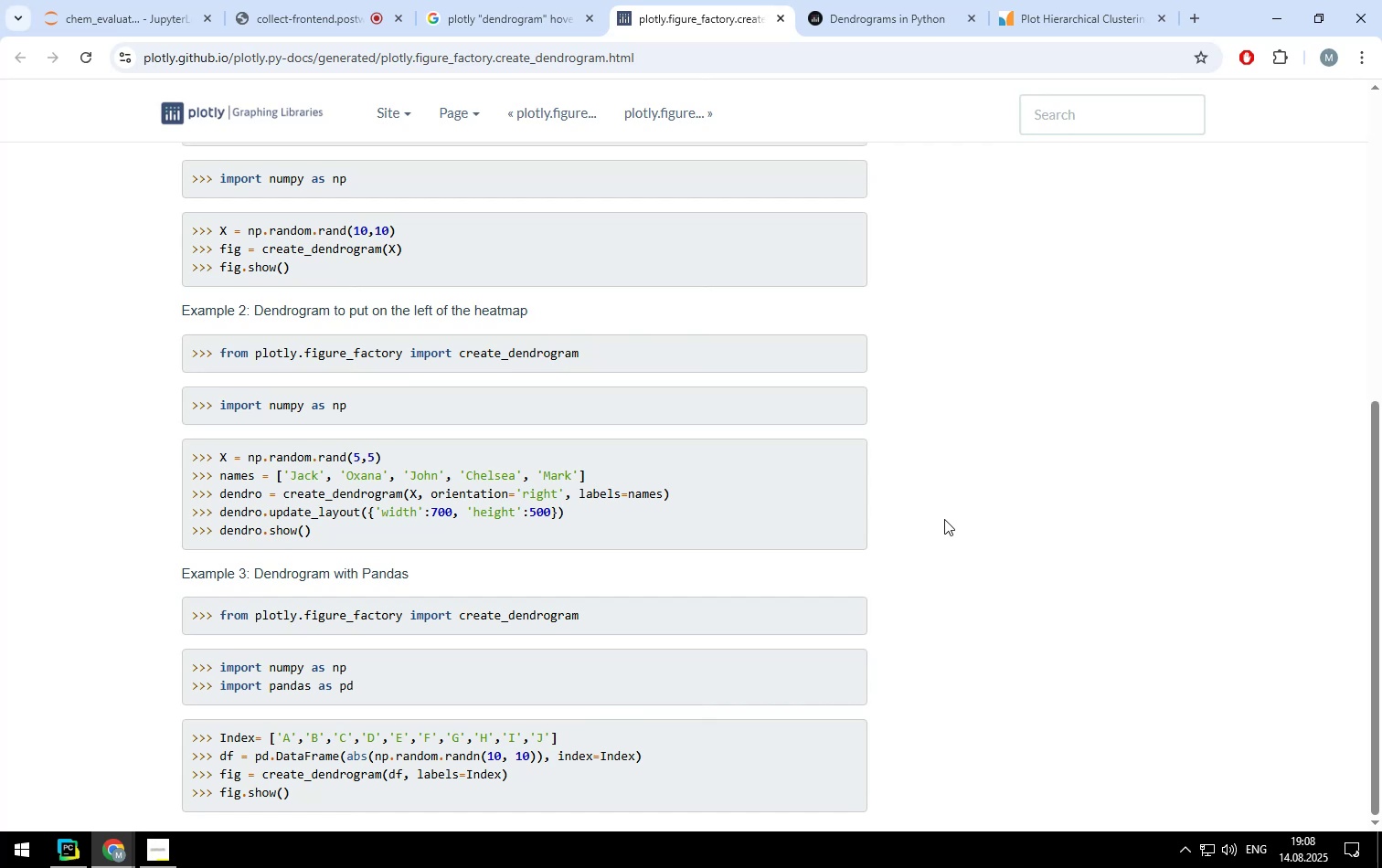 
scroll: coordinate [941, 518], scroll_direction: up, amount: 2.0
 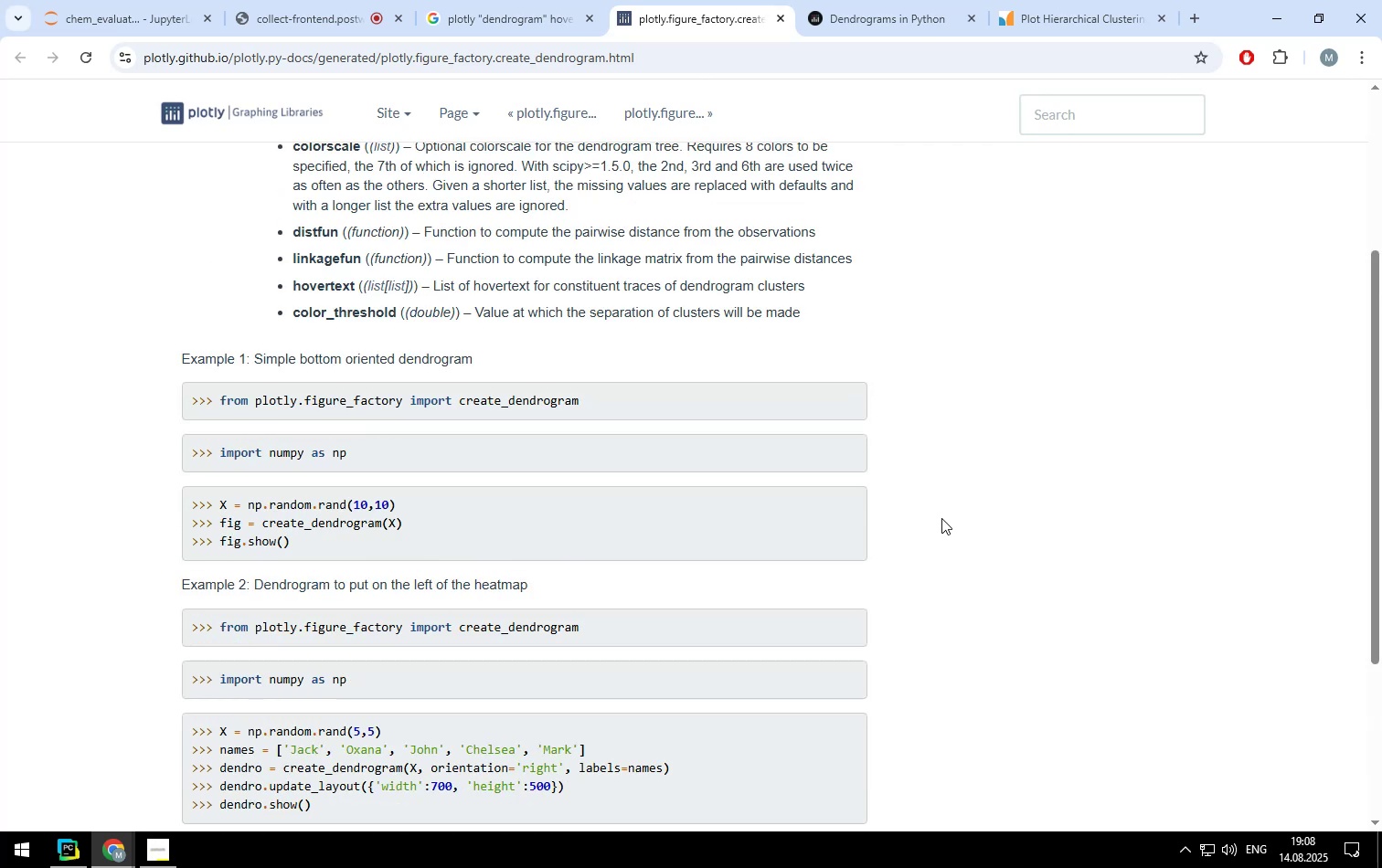 
scroll: coordinate [936, 519], scroll_direction: down, amount: 3.0
 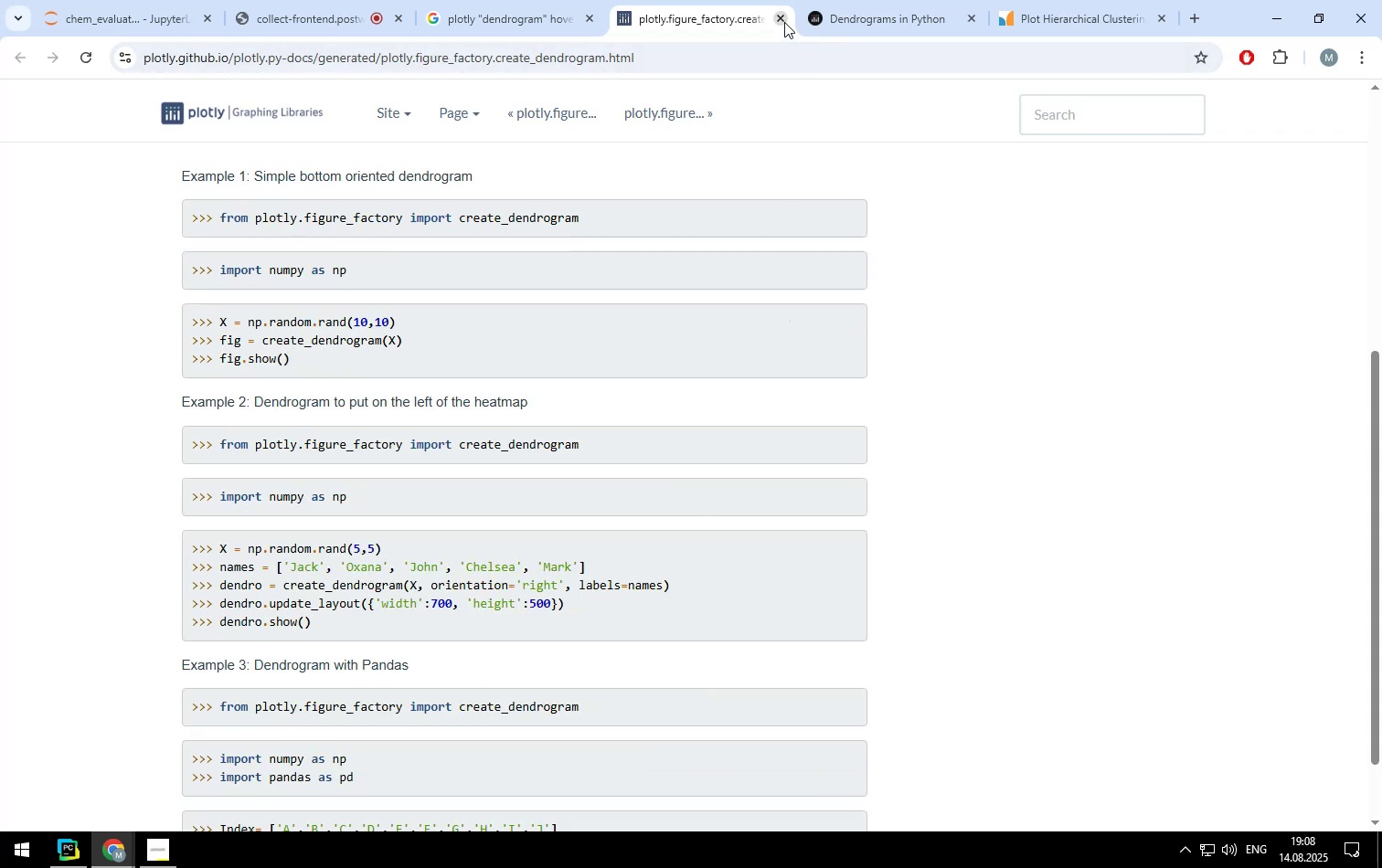 
left_click([782, 16])
 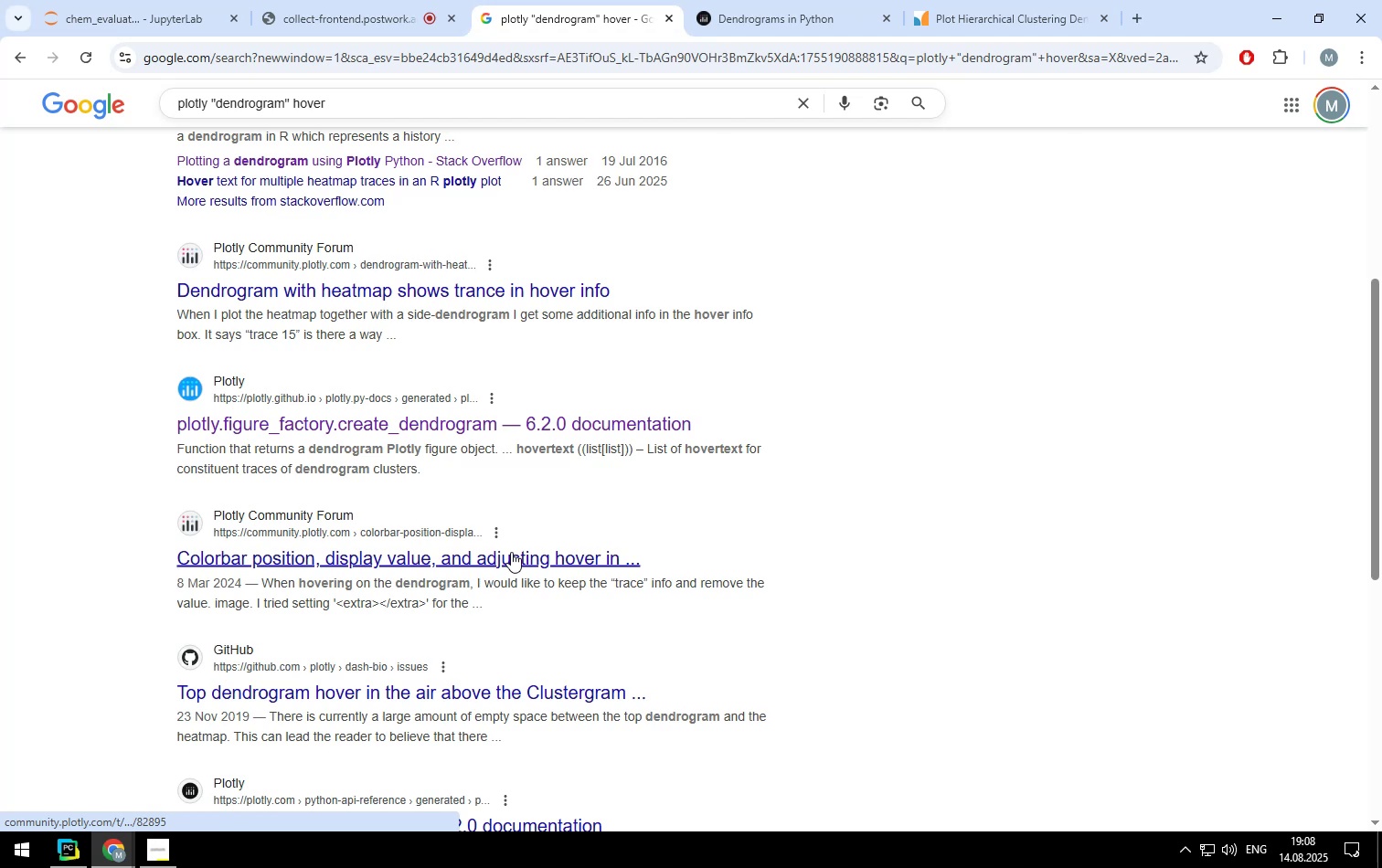 
left_click([511, 552])
 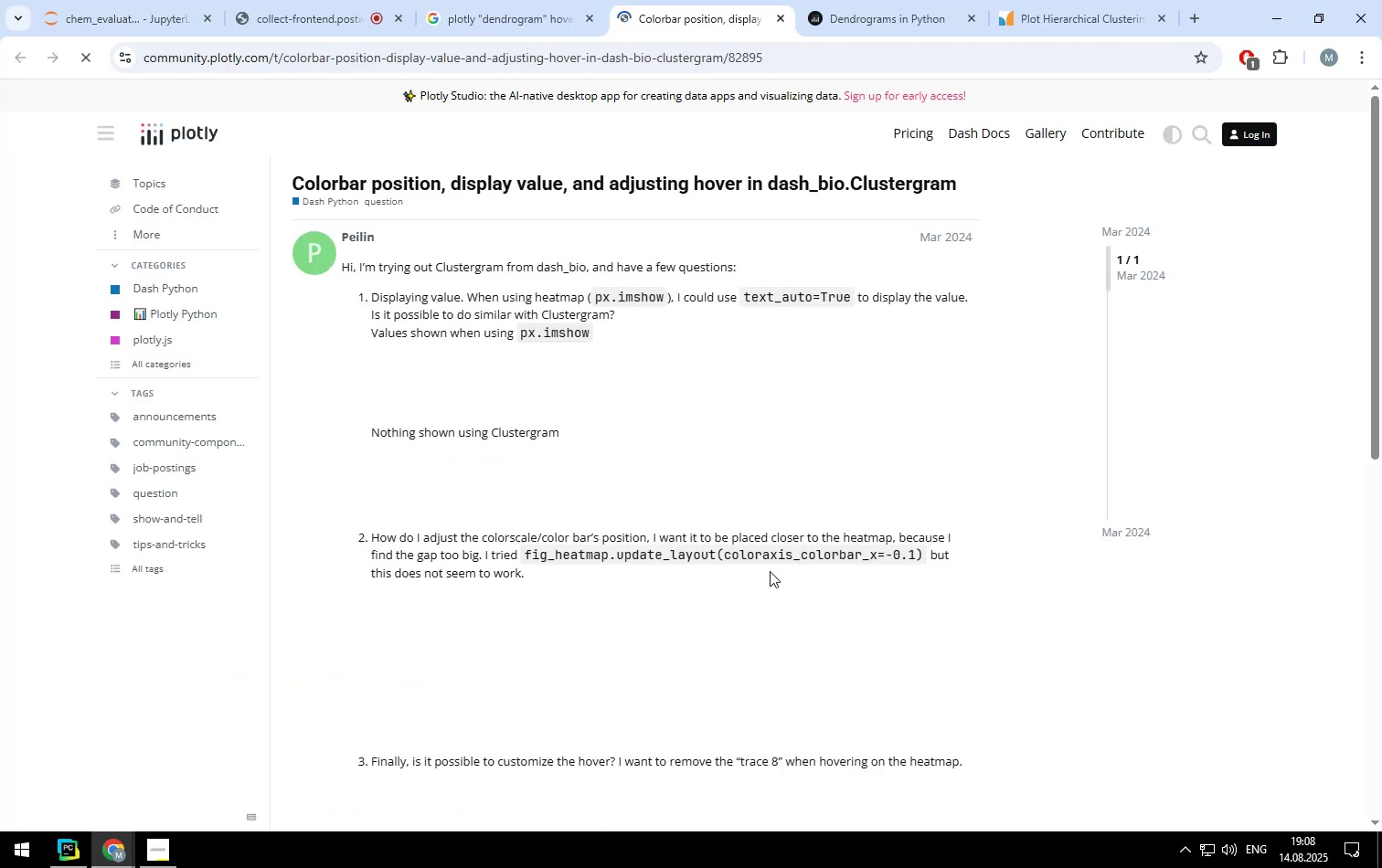 
scroll: coordinate [770, 571], scroll_direction: down, amount: 6.0
 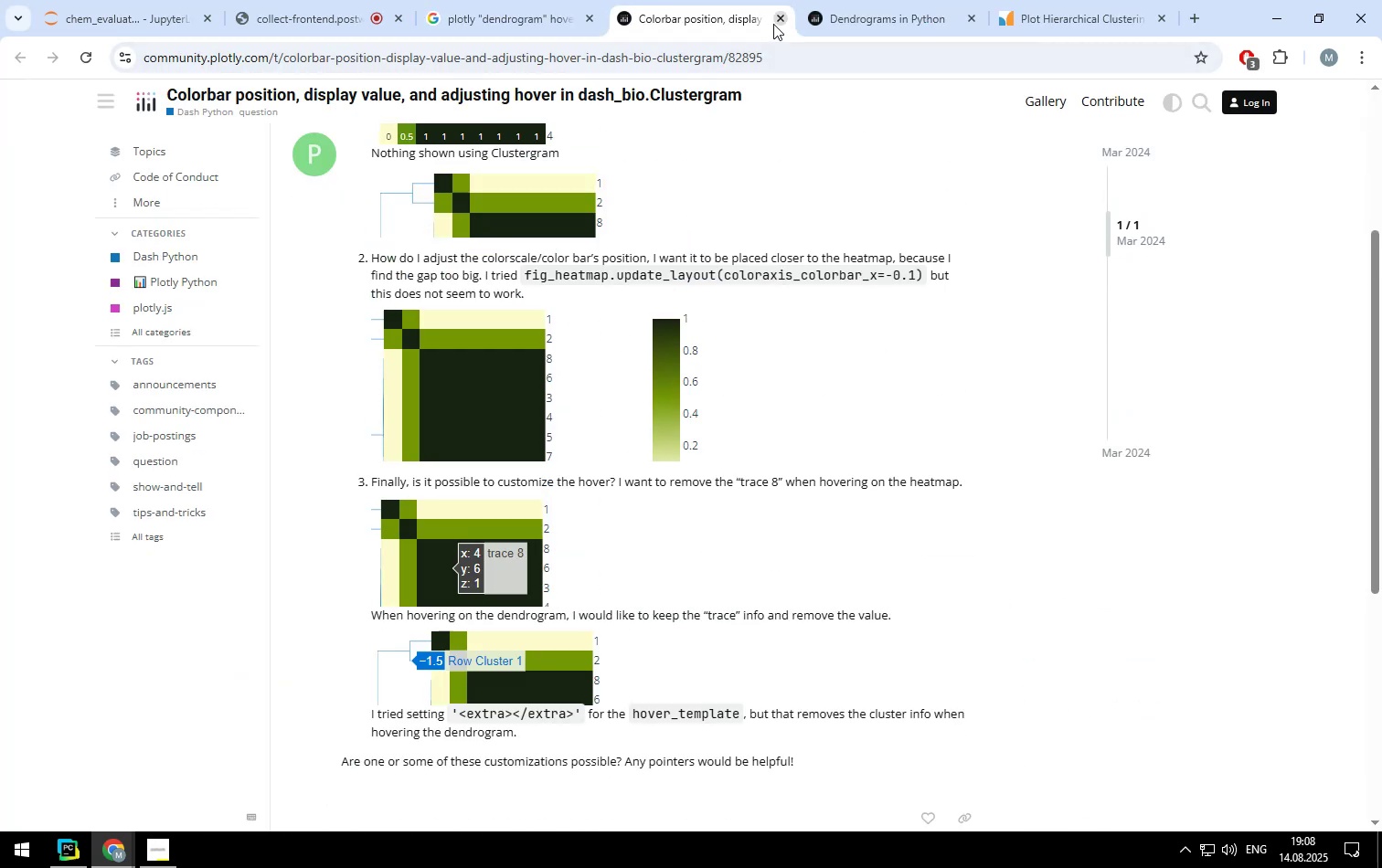 
left_click([776, 23])
 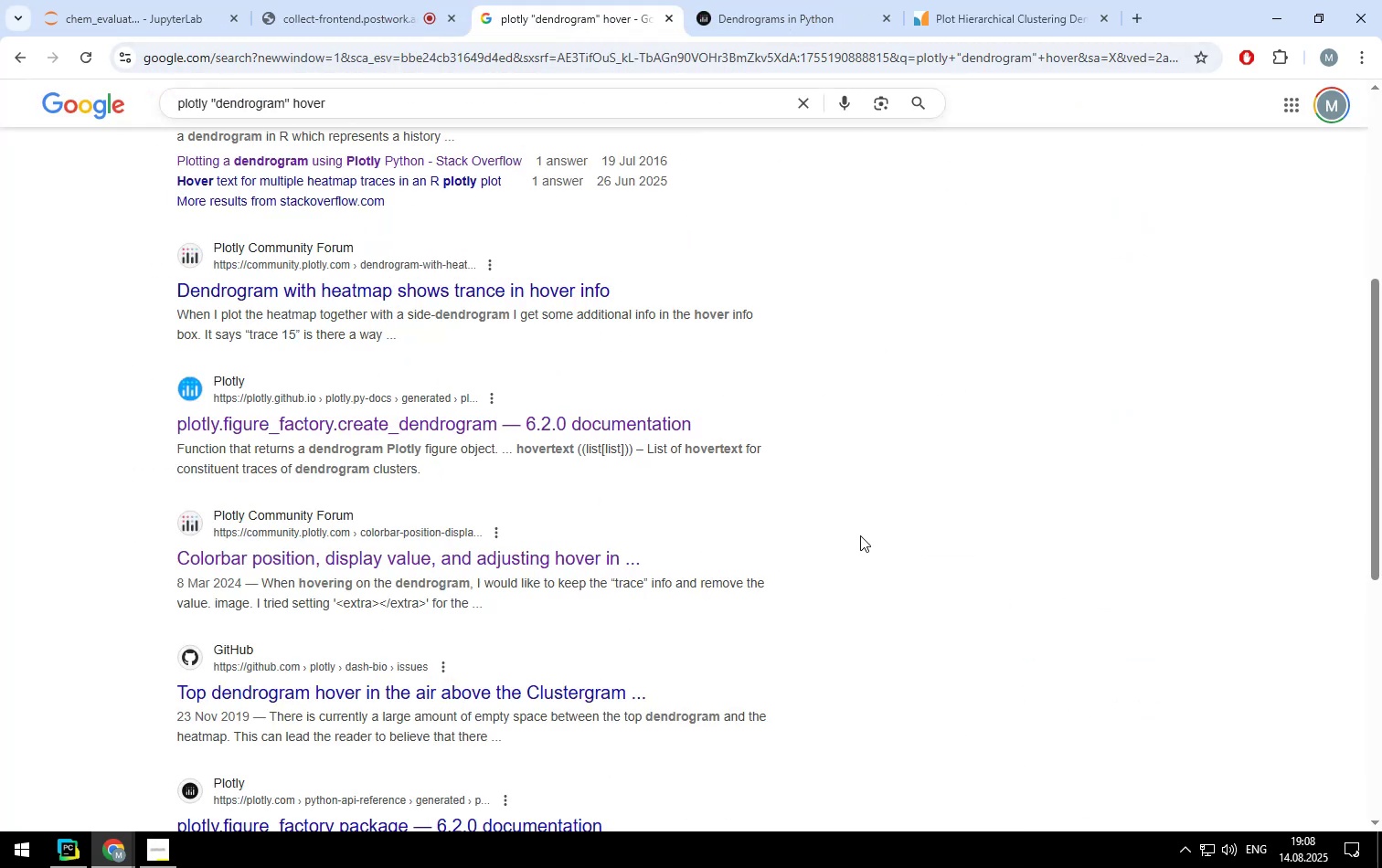 
scroll: coordinate [860, 535], scroll_direction: down, amount: 1.0
 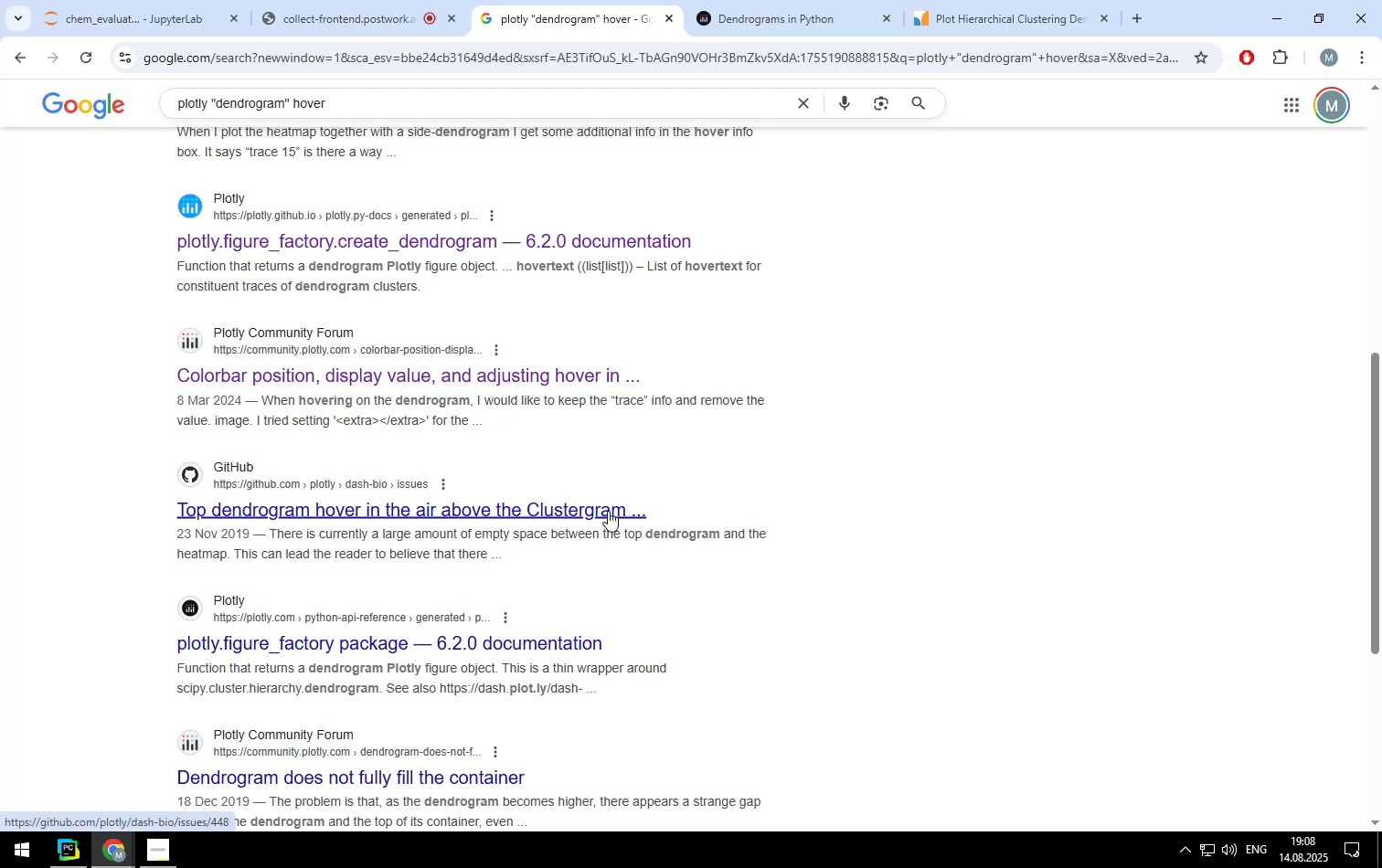 
left_click([600, 515])
 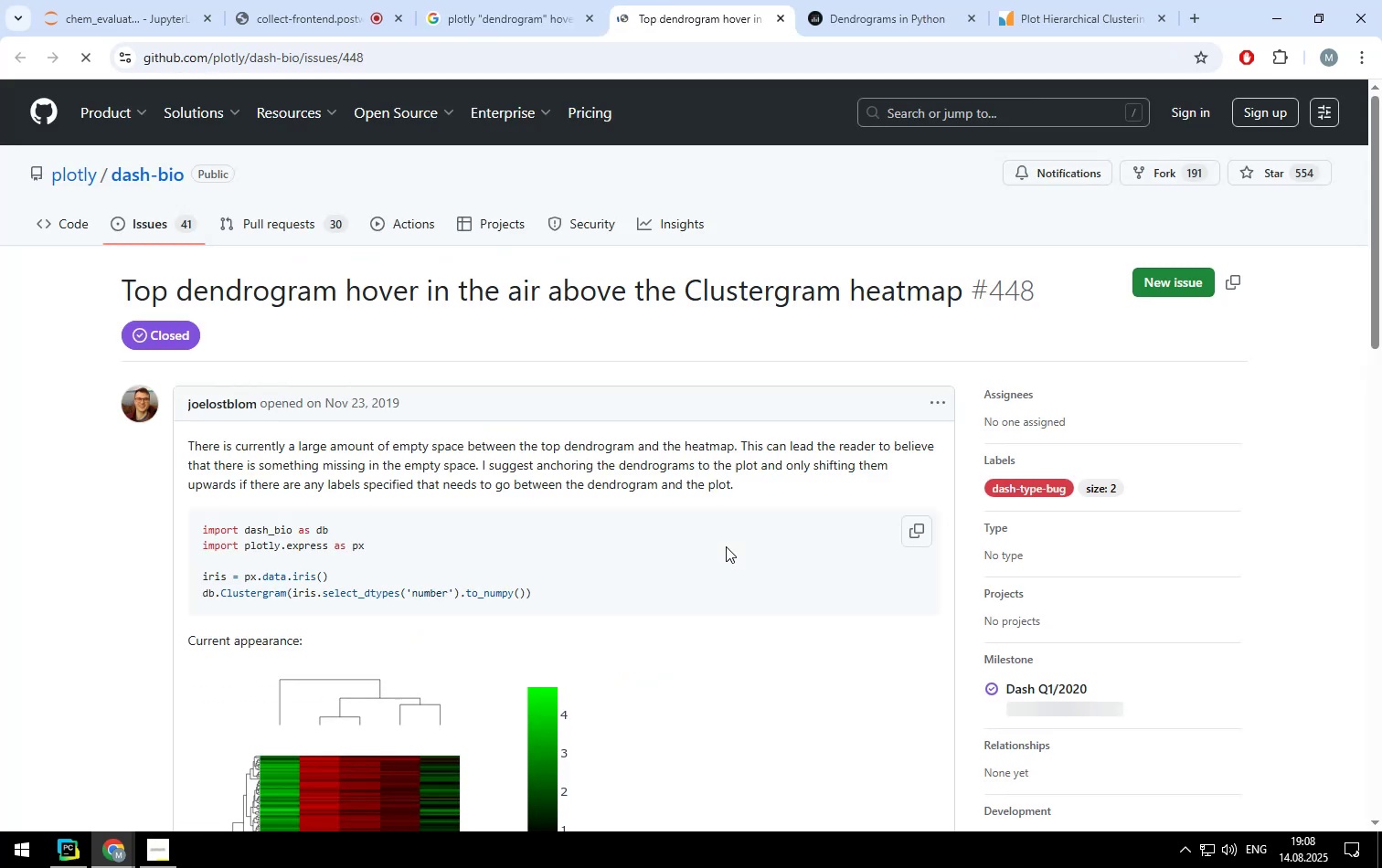 
scroll: coordinate [724, 546], scroll_direction: down, amount: 18.0
 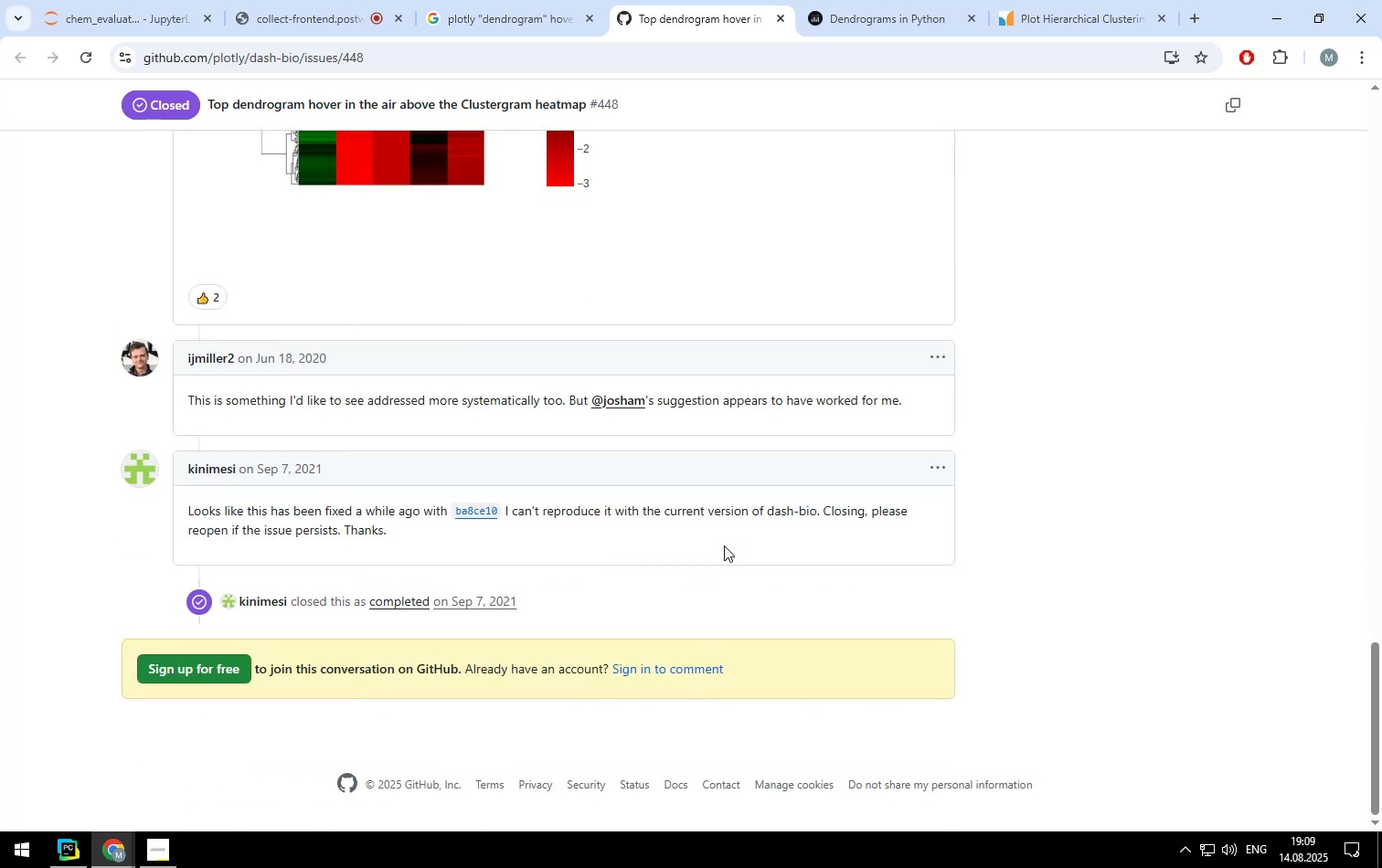 
scroll: coordinate [724, 545], scroll_direction: up, amount: 1.0
 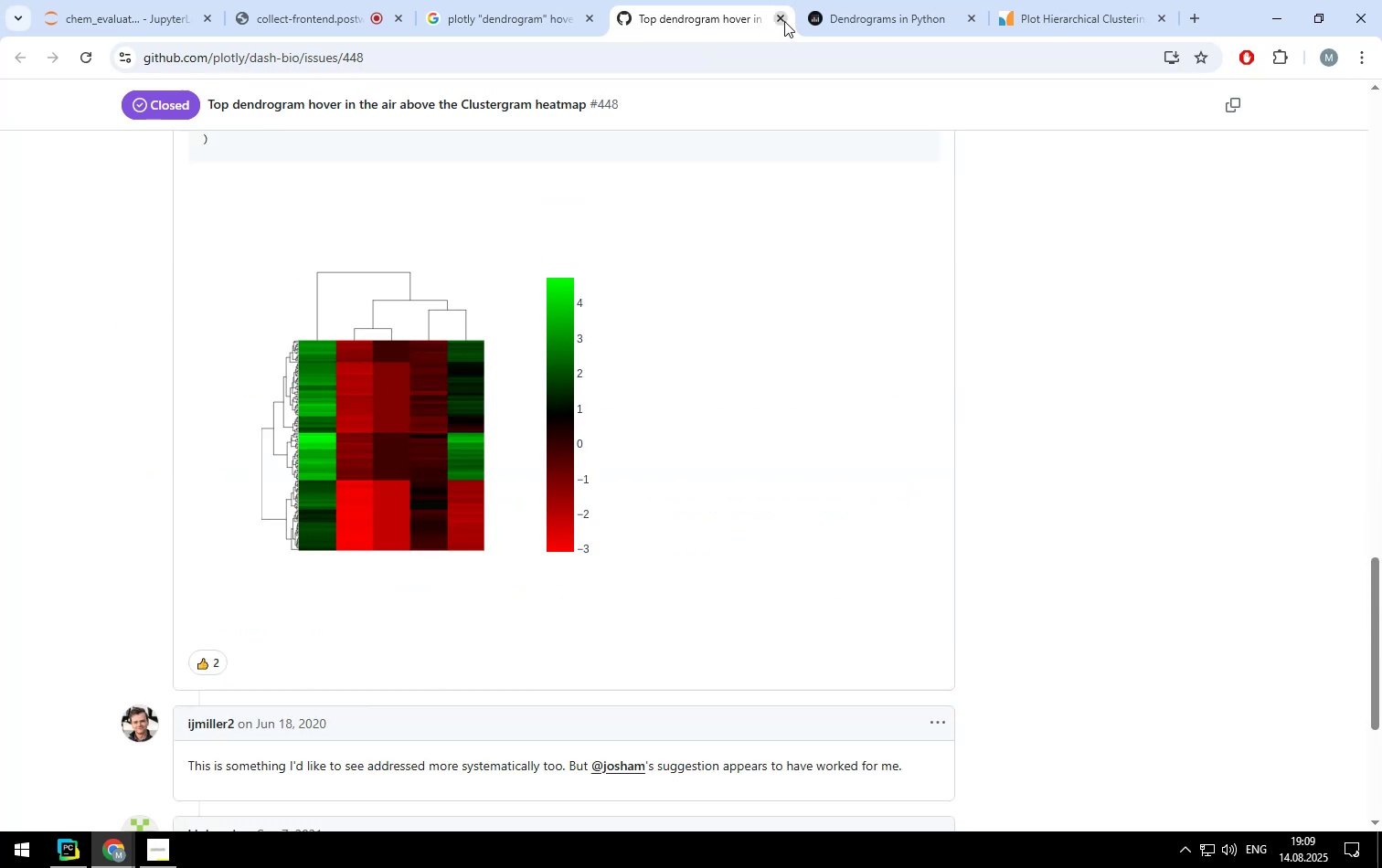 
left_click([784, 21])
 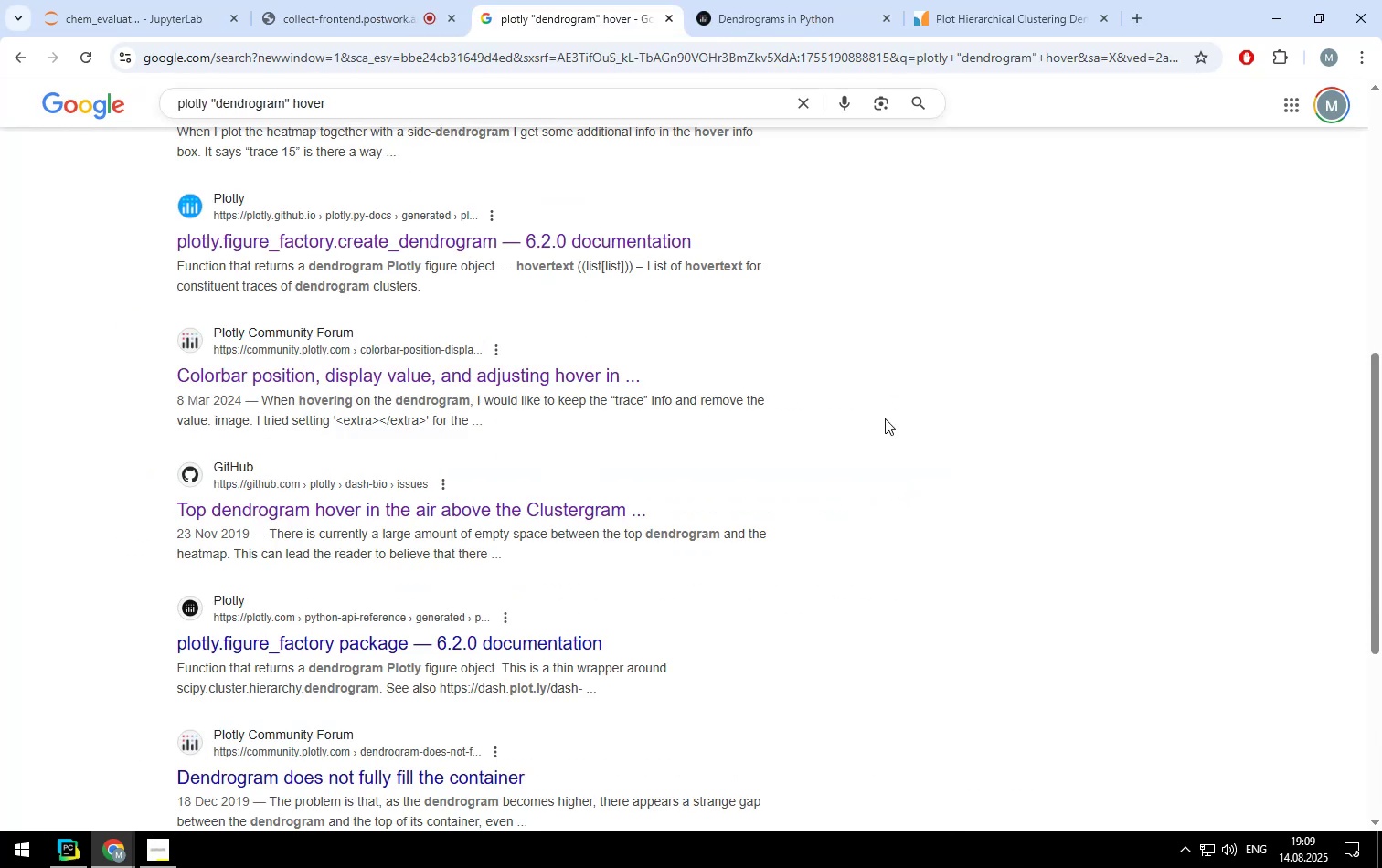 
scroll: coordinate [885, 418], scroll_direction: none, amount: 0.0
 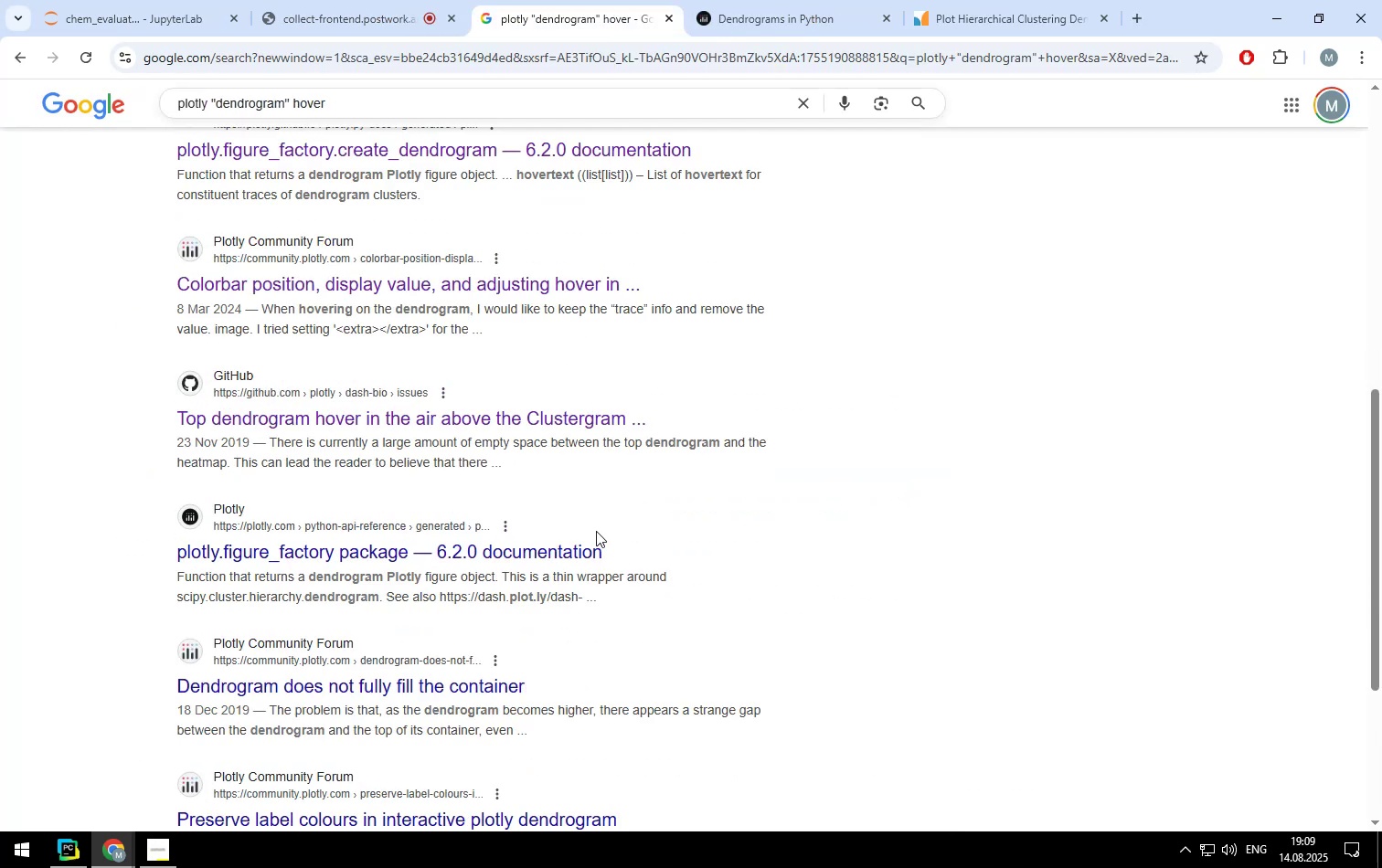 
left_click([595, 539])
 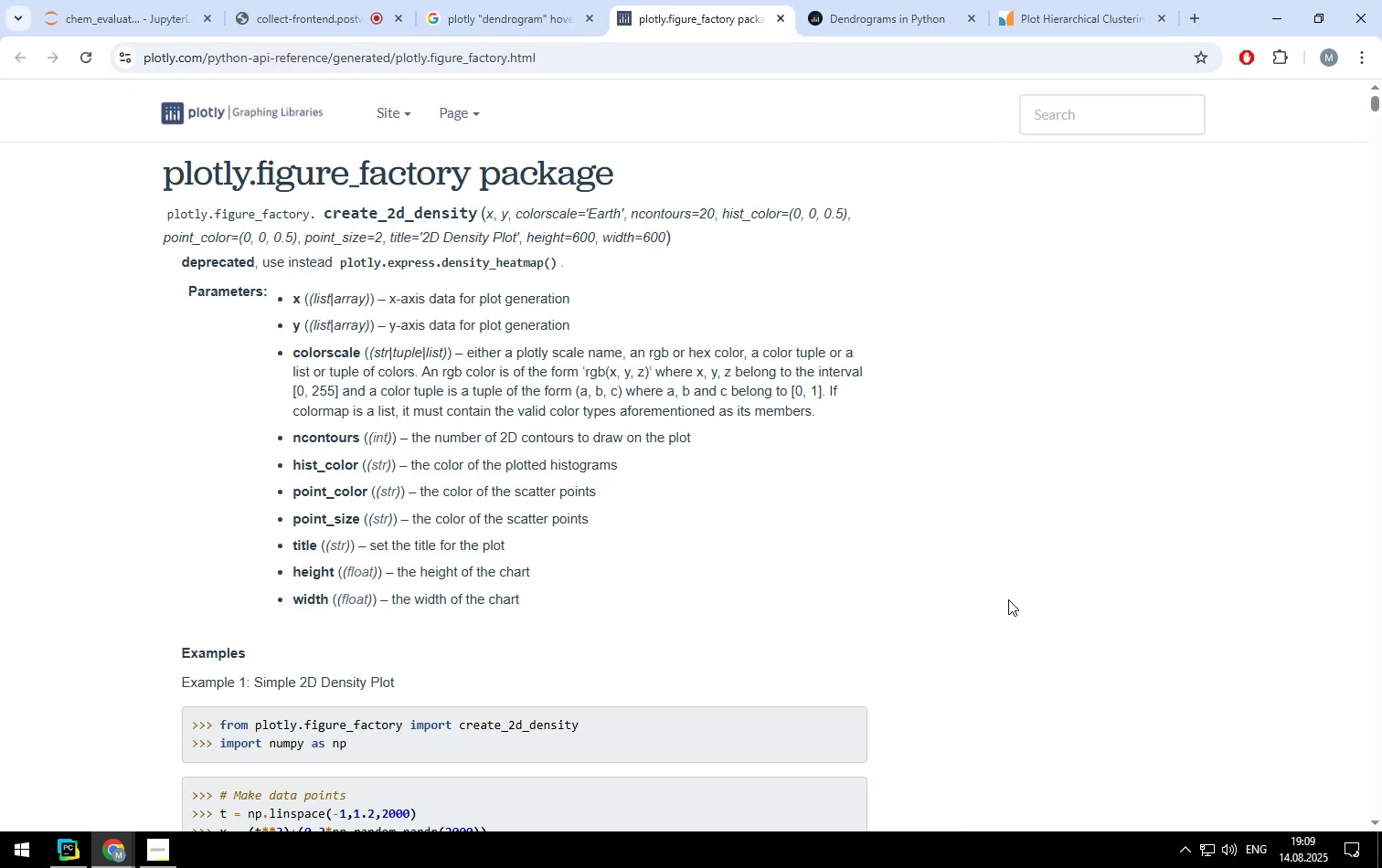 
scroll: coordinate [998, 574], scroll_direction: down, amount: 2.0
 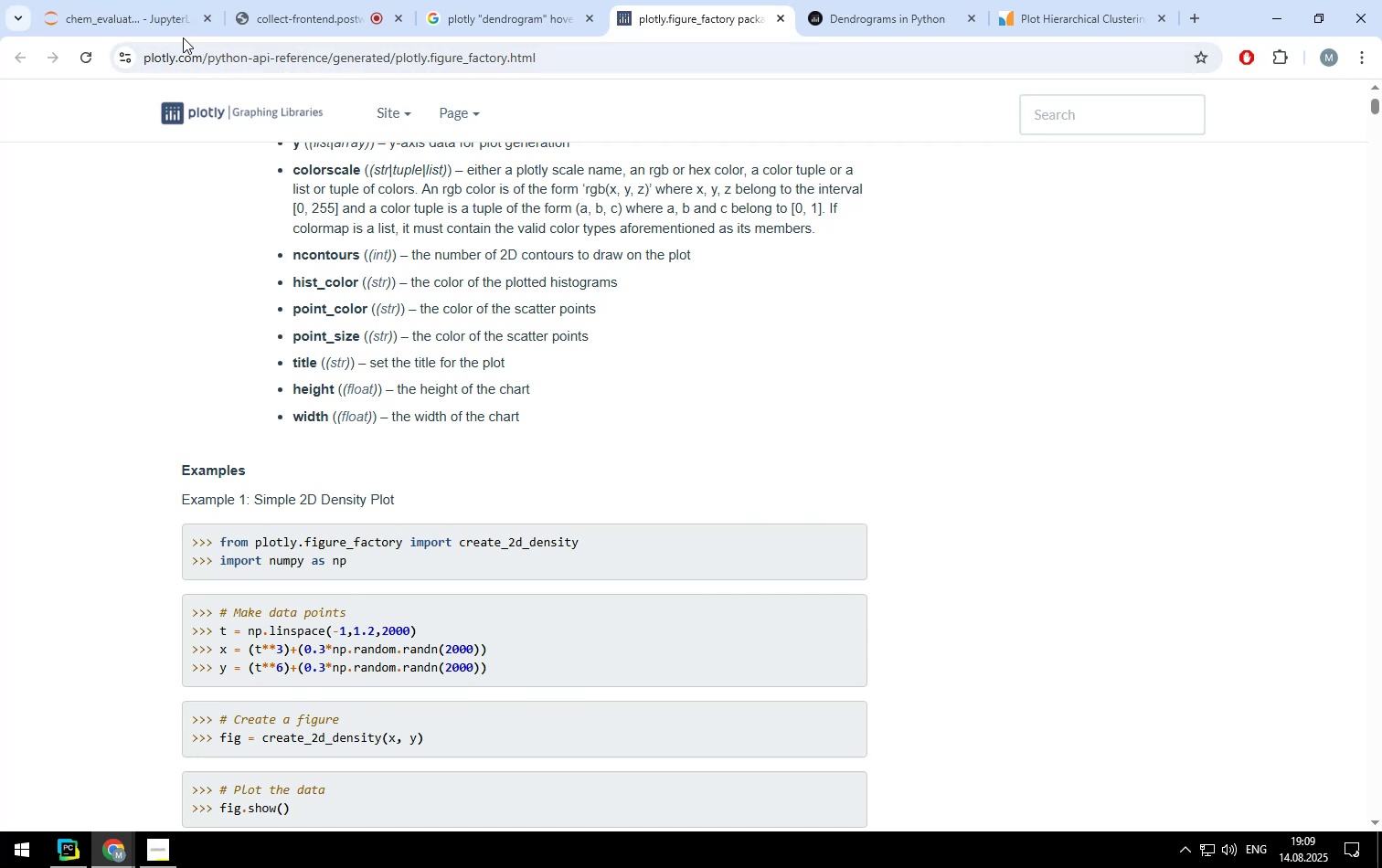 
left_click([160, 25])
 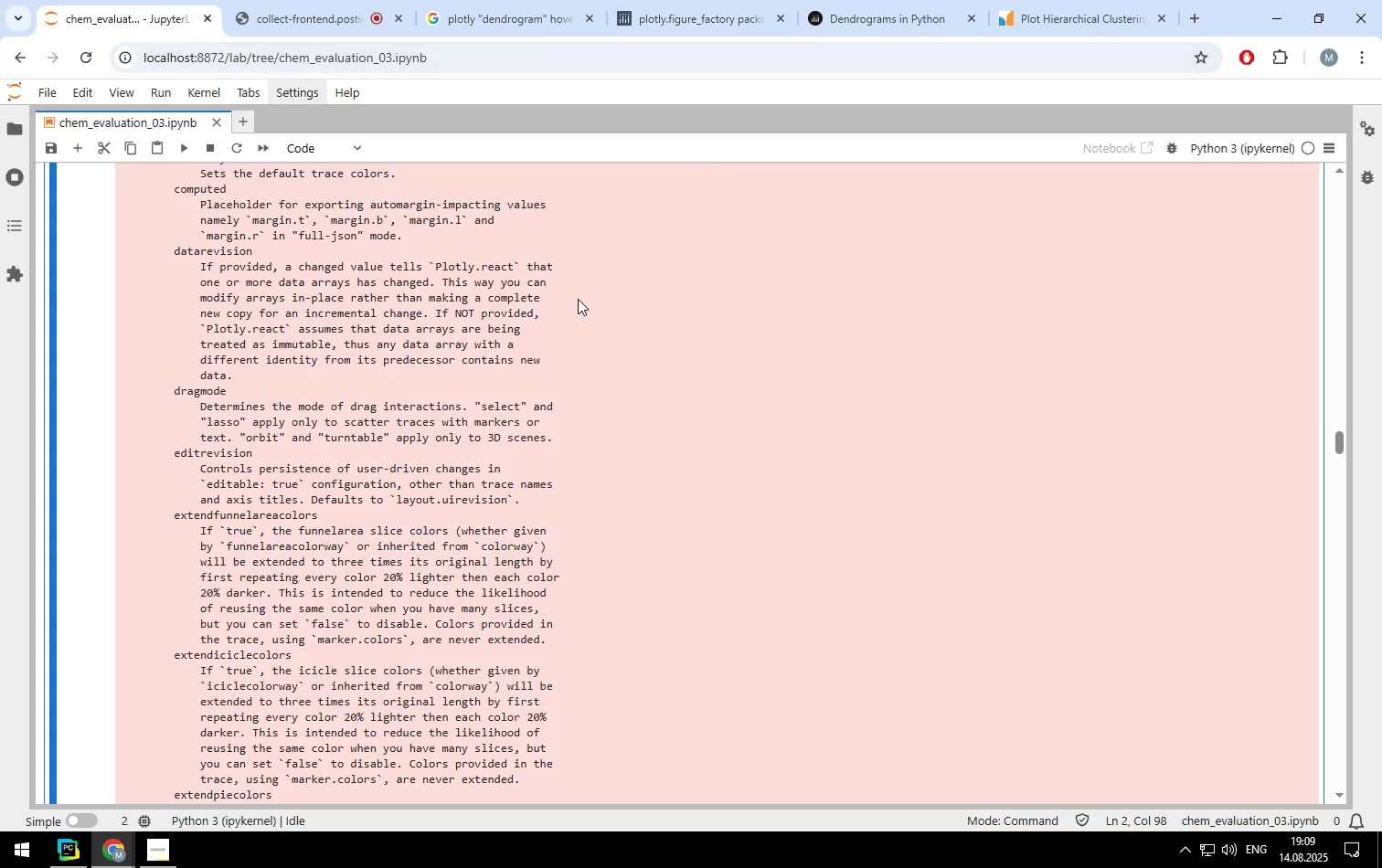 
scroll: coordinate [551, 291], scroll_direction: up, amount: 25.0
 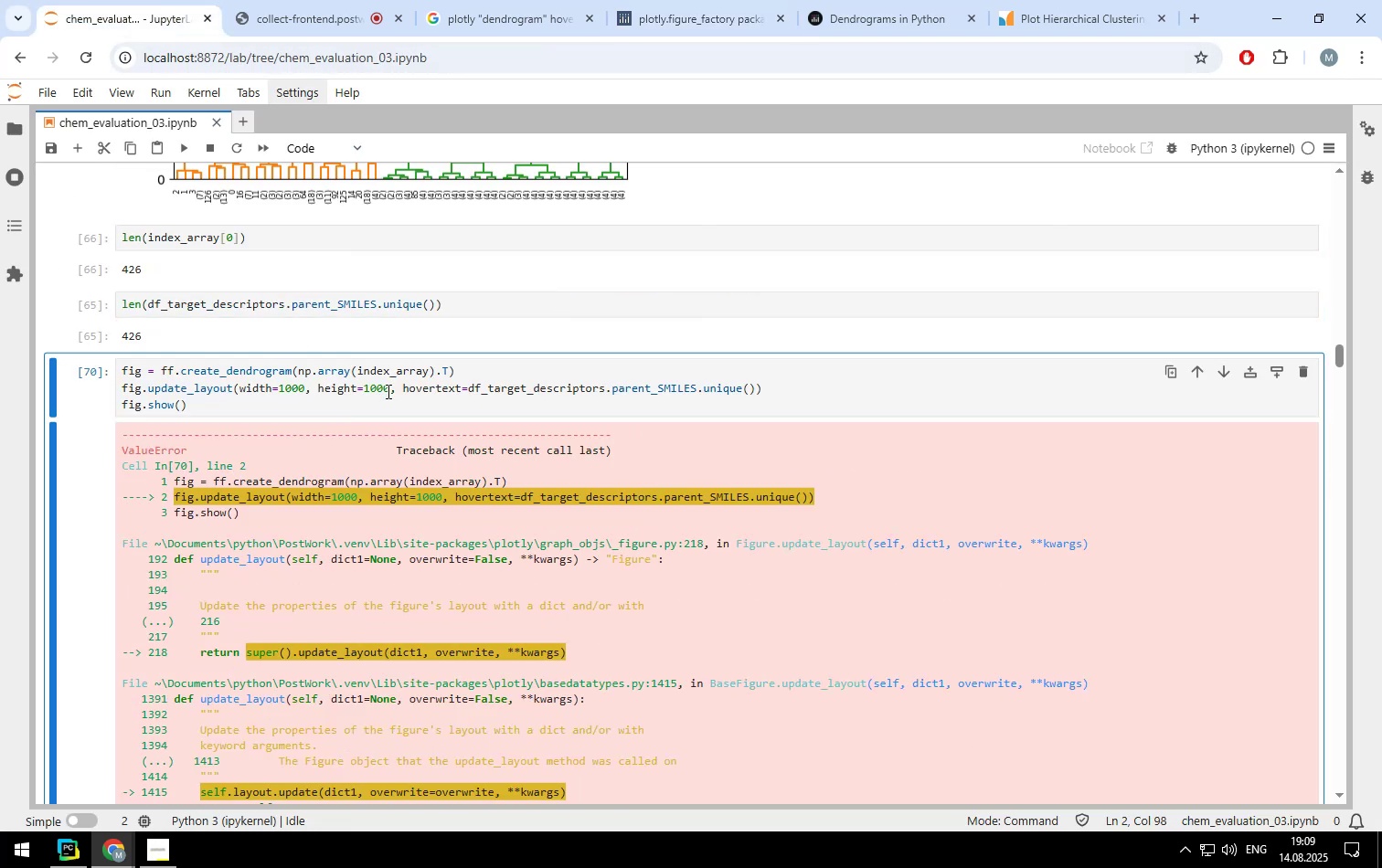 
left_click([390, 391])
 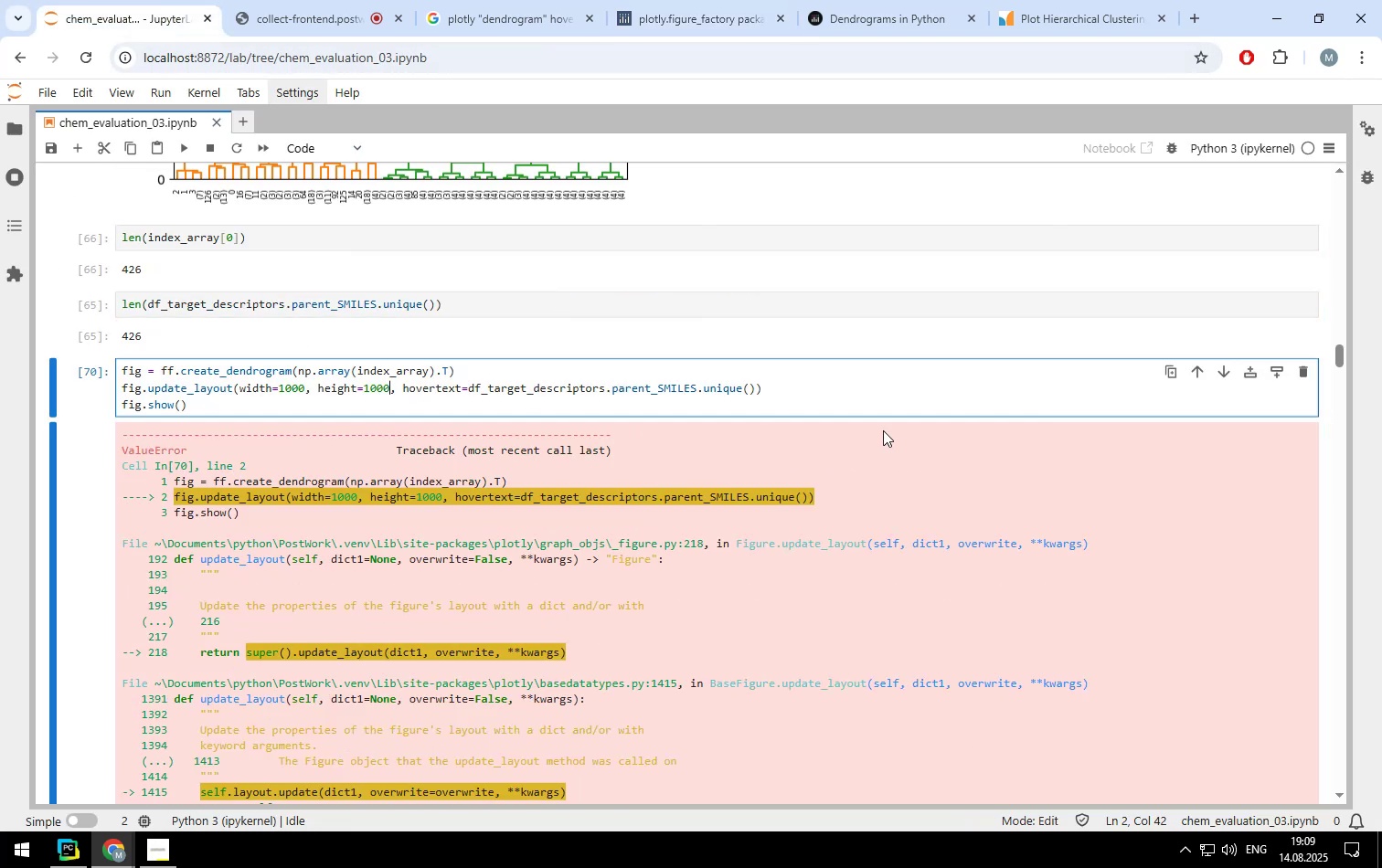 
type()#)
 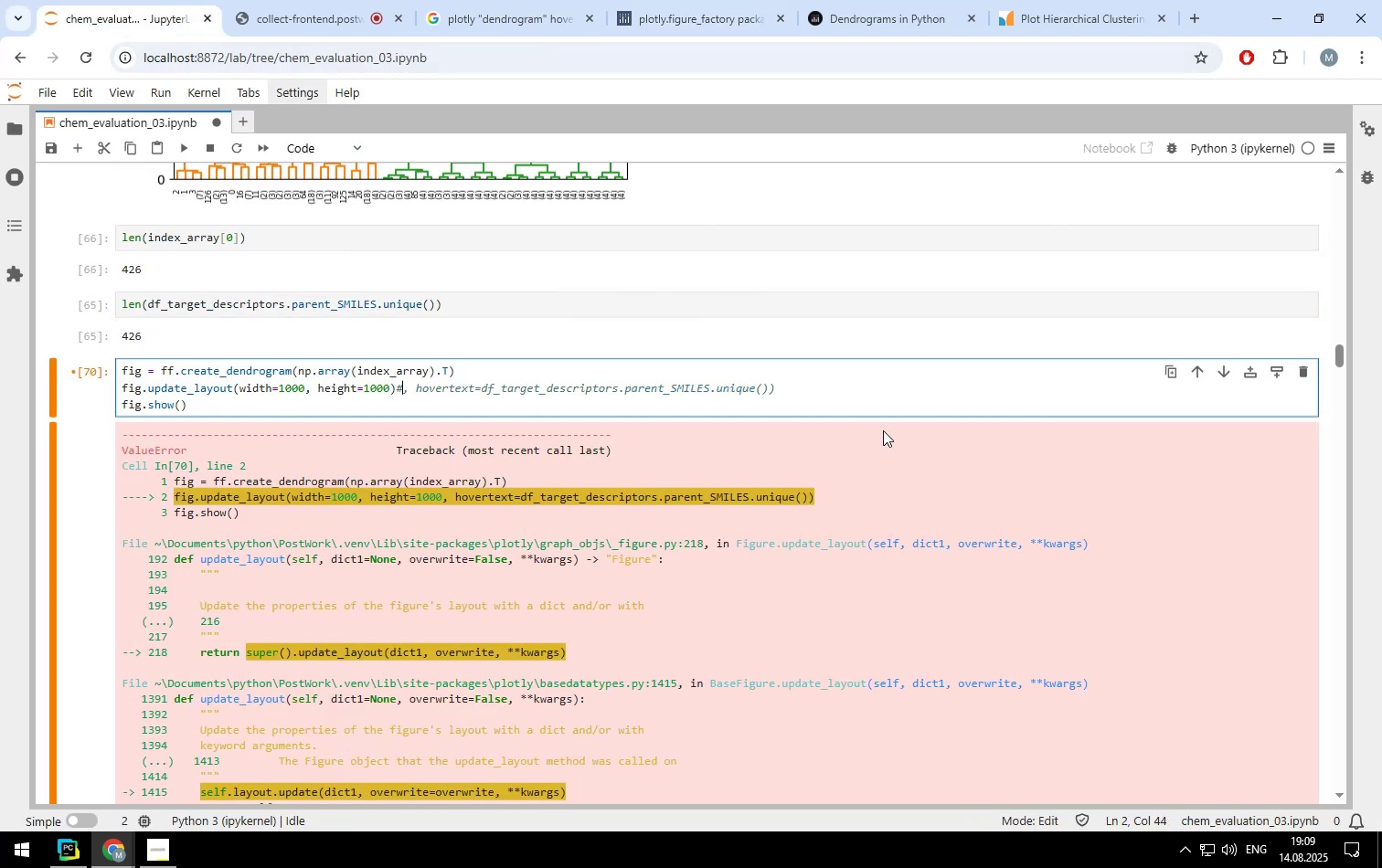 
key(Control+ControlLeft)
 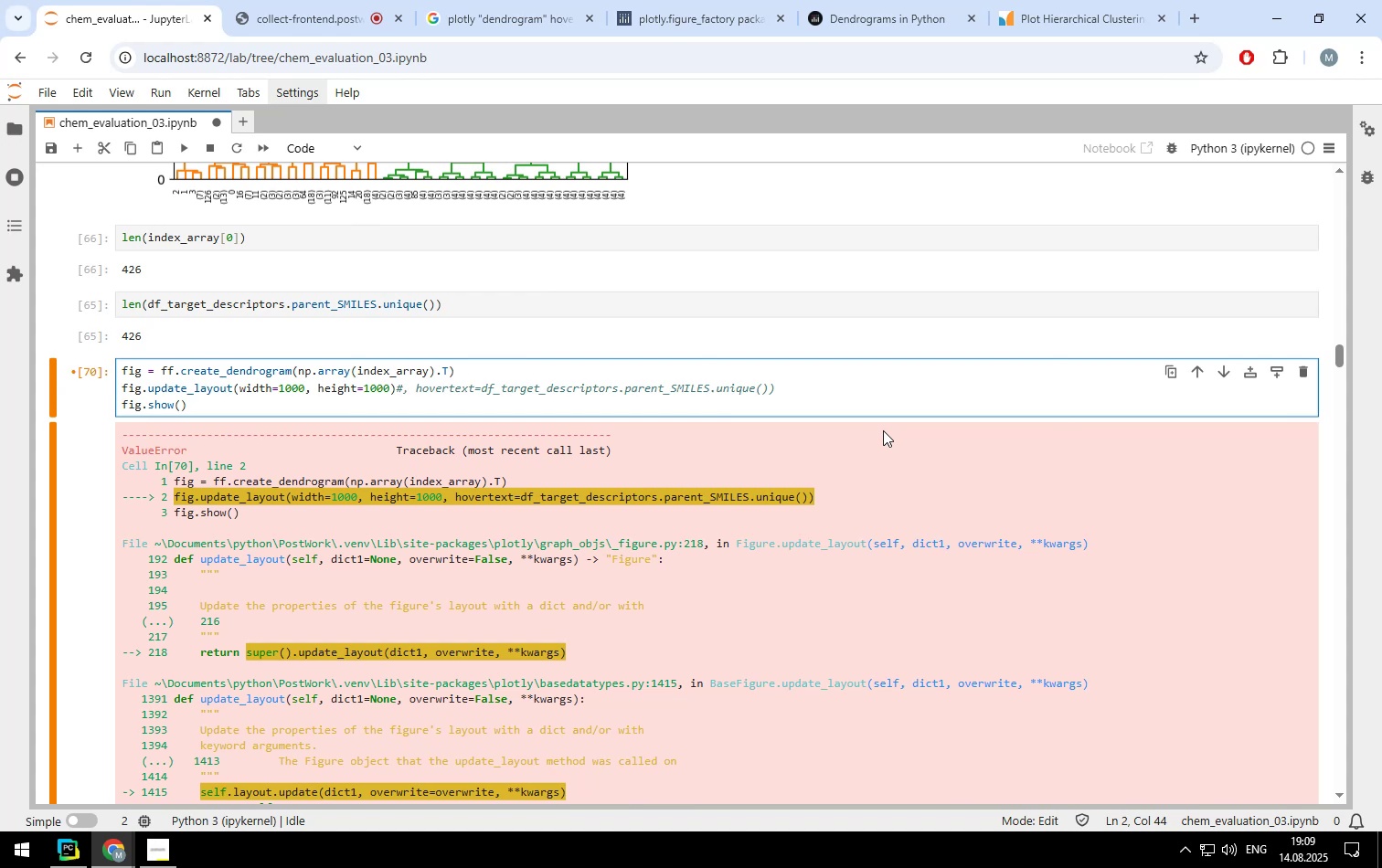 
key(Control+Enter)
 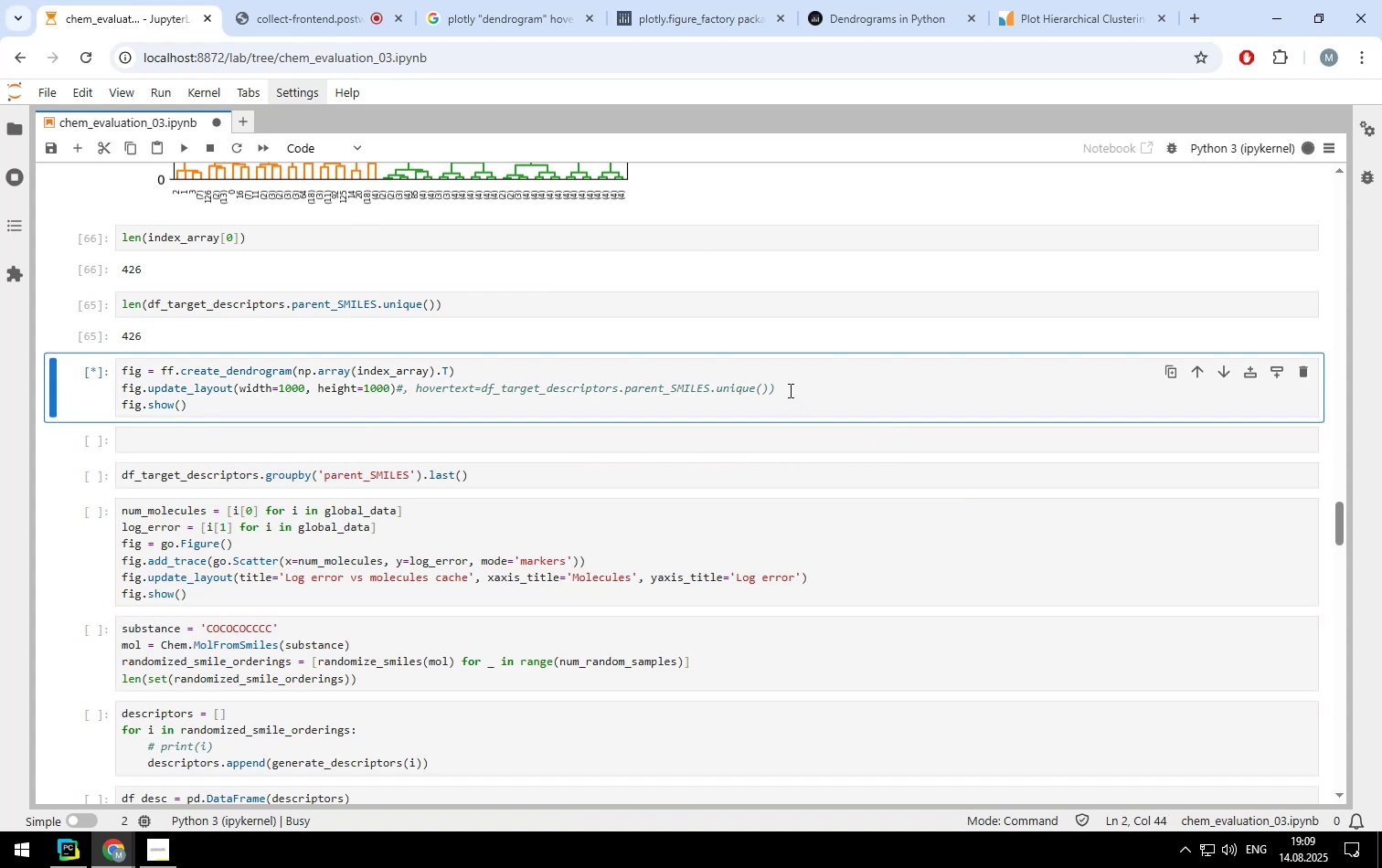 
wait(12.89)
 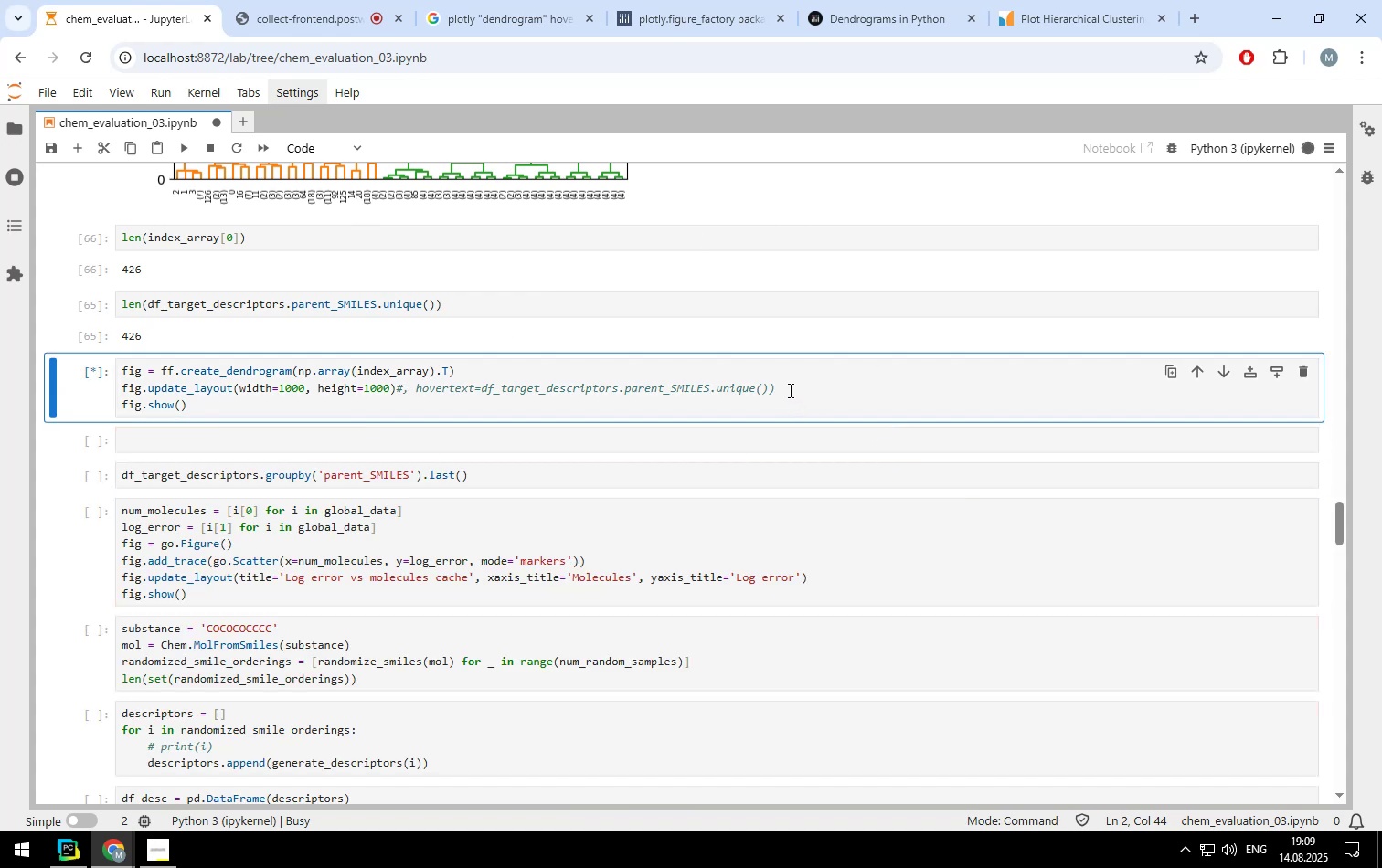 
scroll: coordinate [785, 390], scroll_direction: down, amount: 6.0
 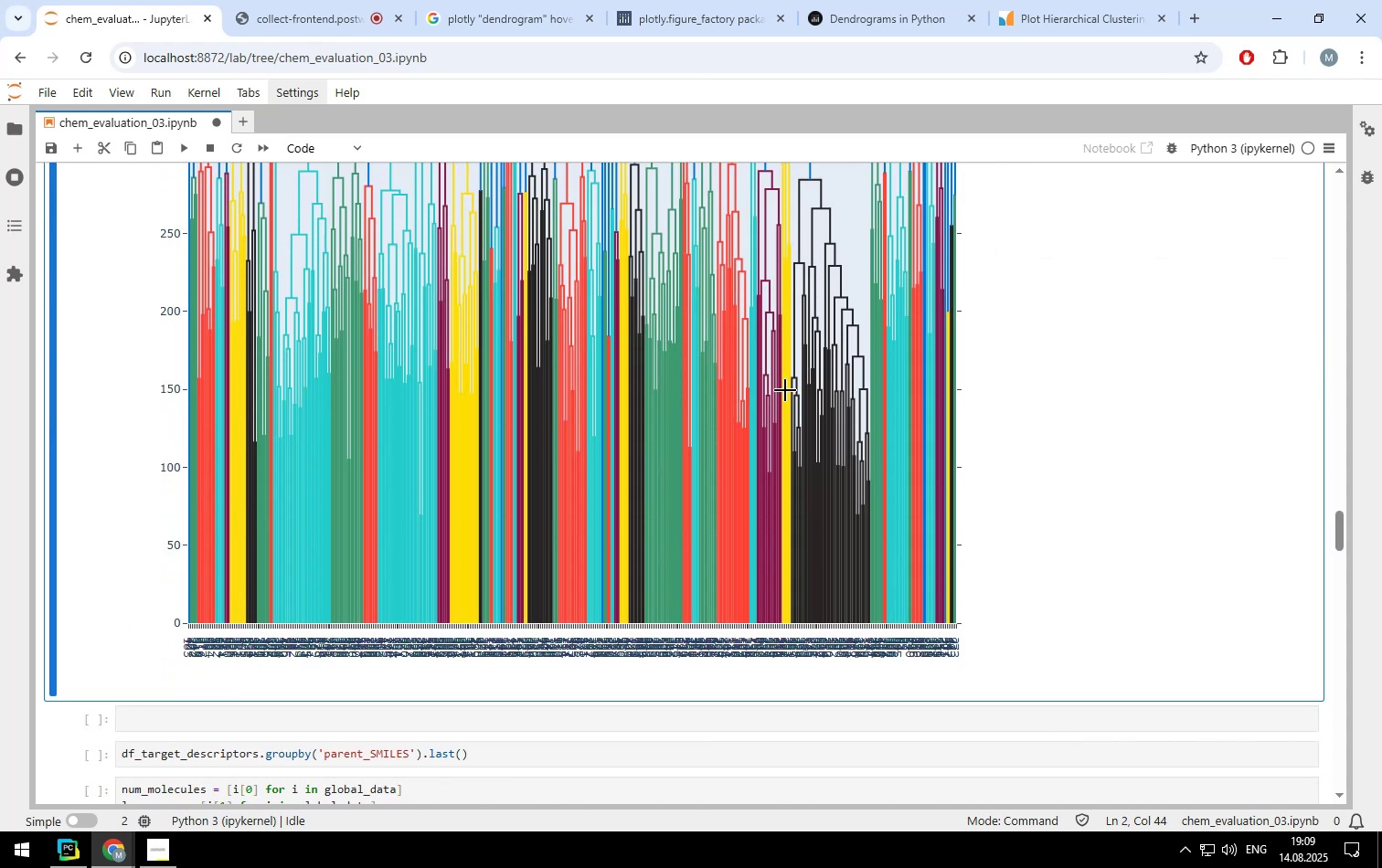 
scroll: coordinate [785, 390], scroll_direction: none, amount: 0.0
 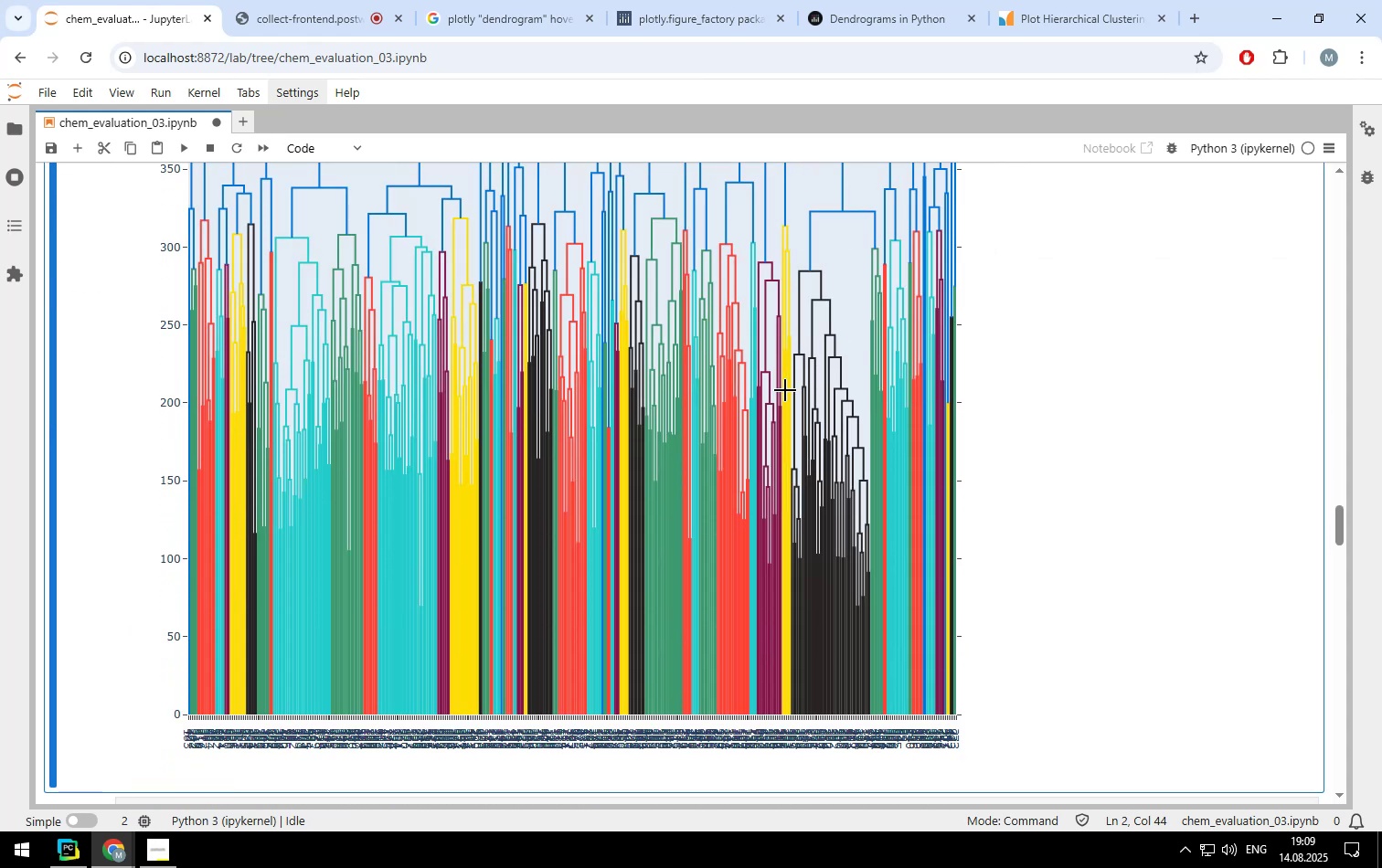 
scroll: coordinate [785, 390], scroll_direction: up, amount: 1.0
 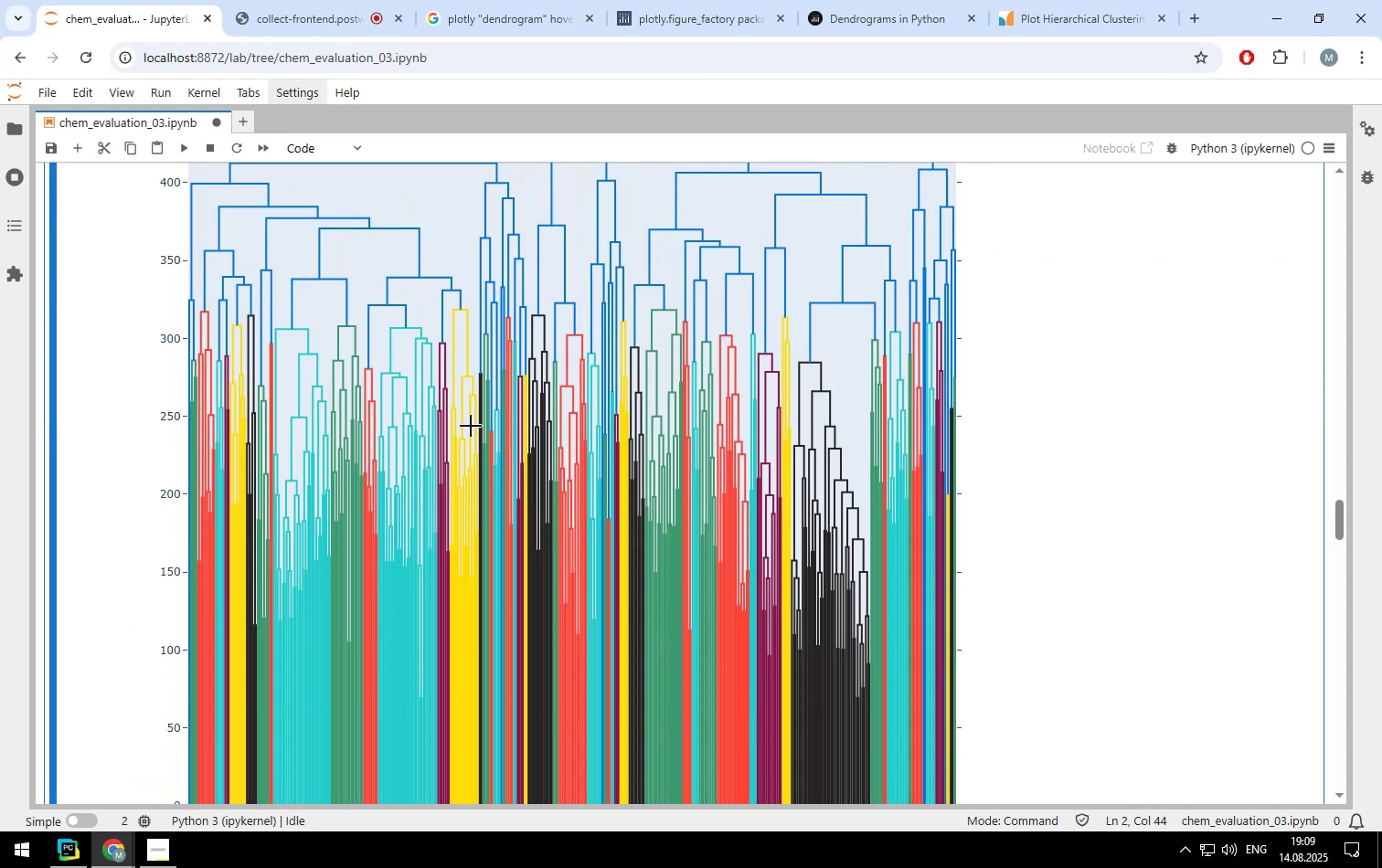 
left_click_drag(start_coordinate=[425, 290], to_coordinate=[545, 706])
 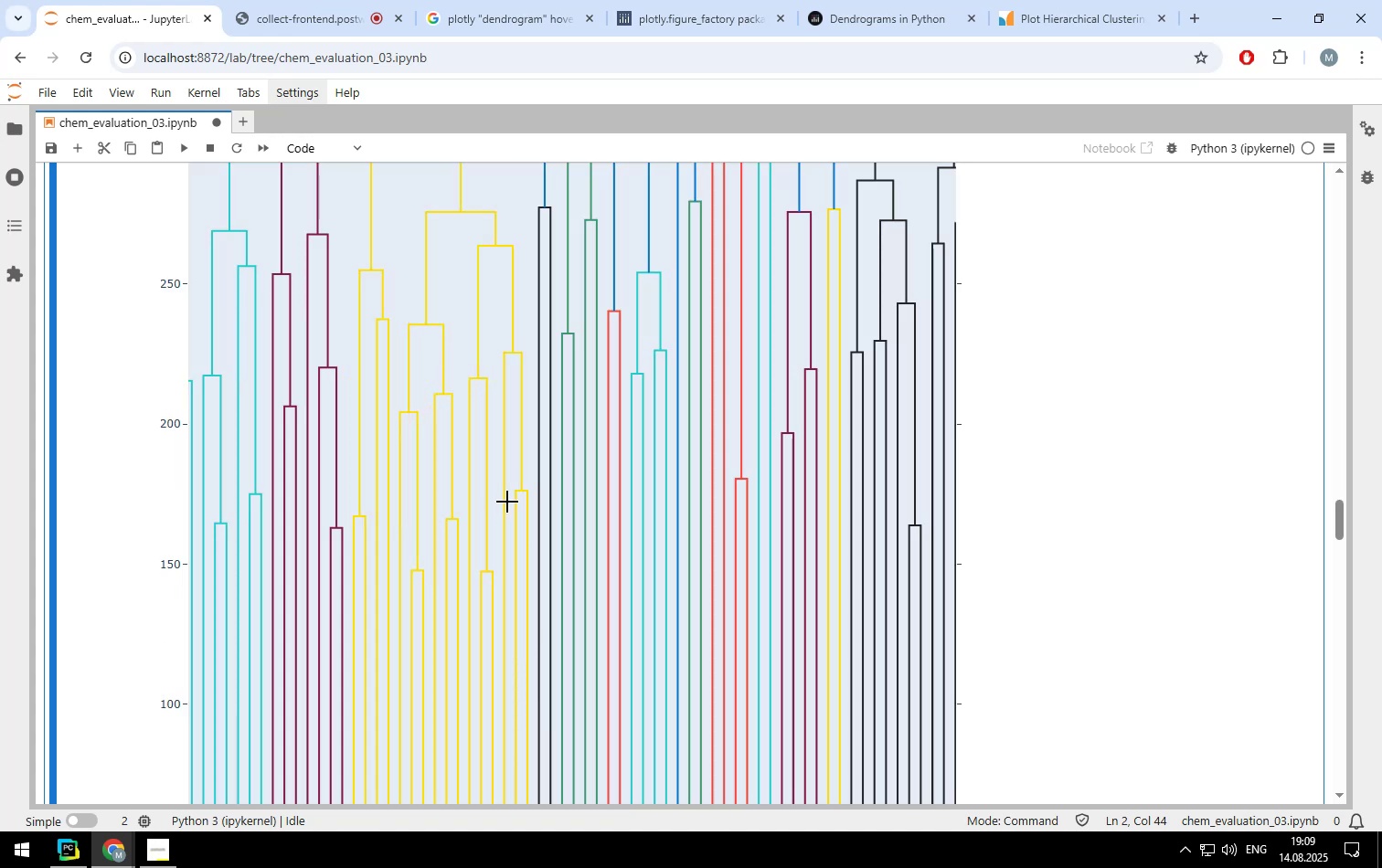 
double_click([507, 502])
 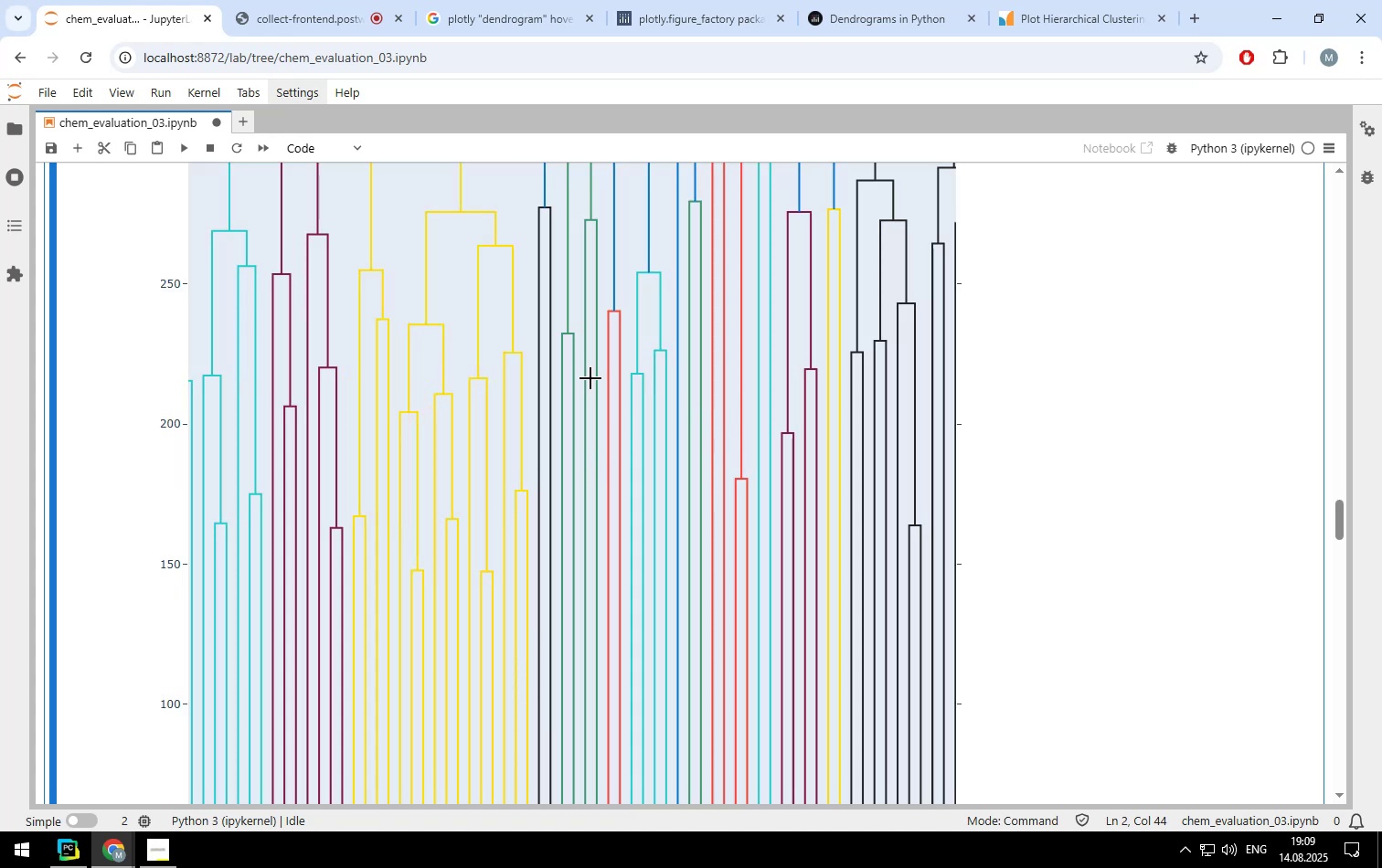 
scroll: coordinate [891, 436], scroll_direction: down, amount: 1.0
 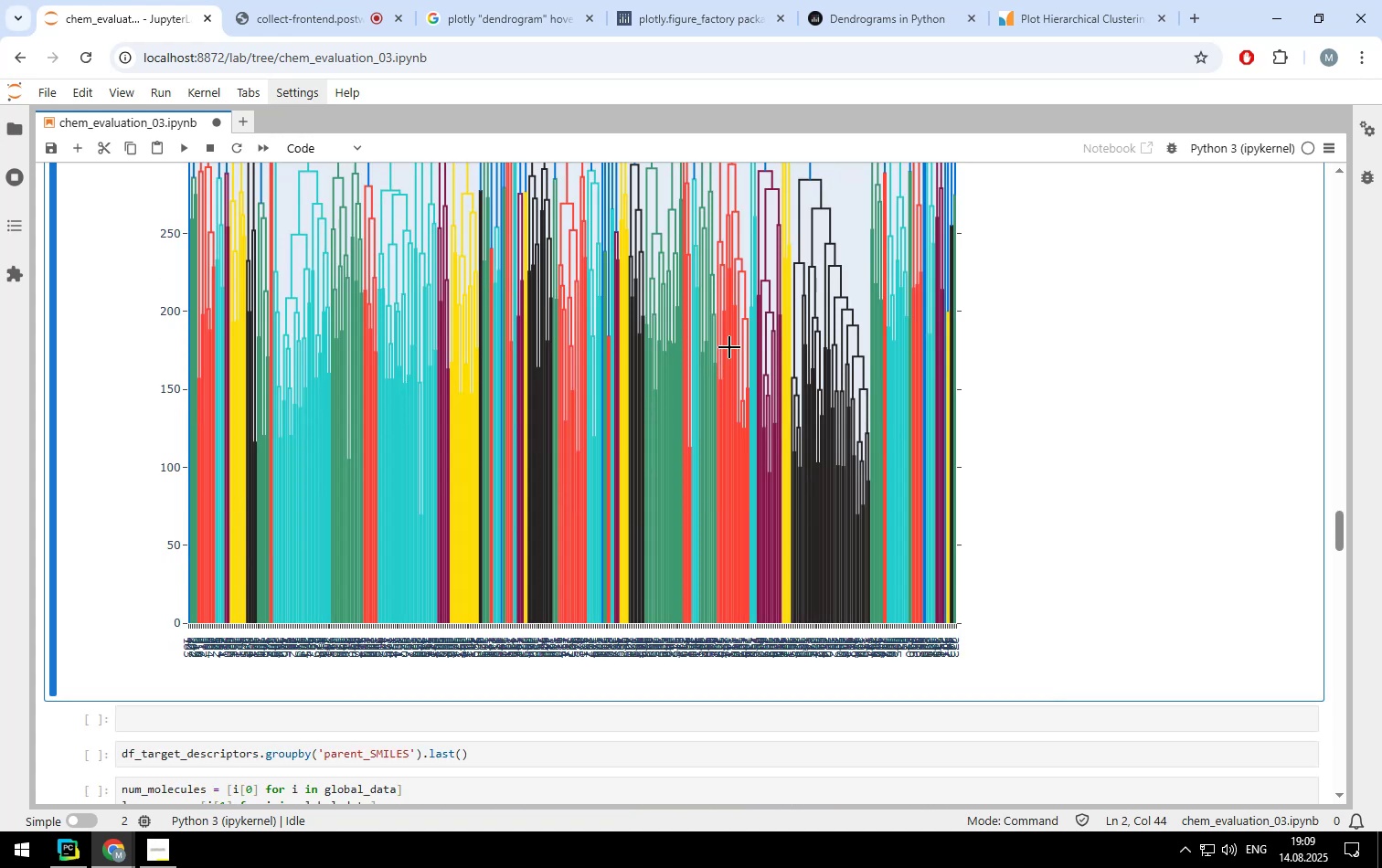 
left_click_drag(start_coordinate=[781, 339], to_coordinate=[894, 635])
 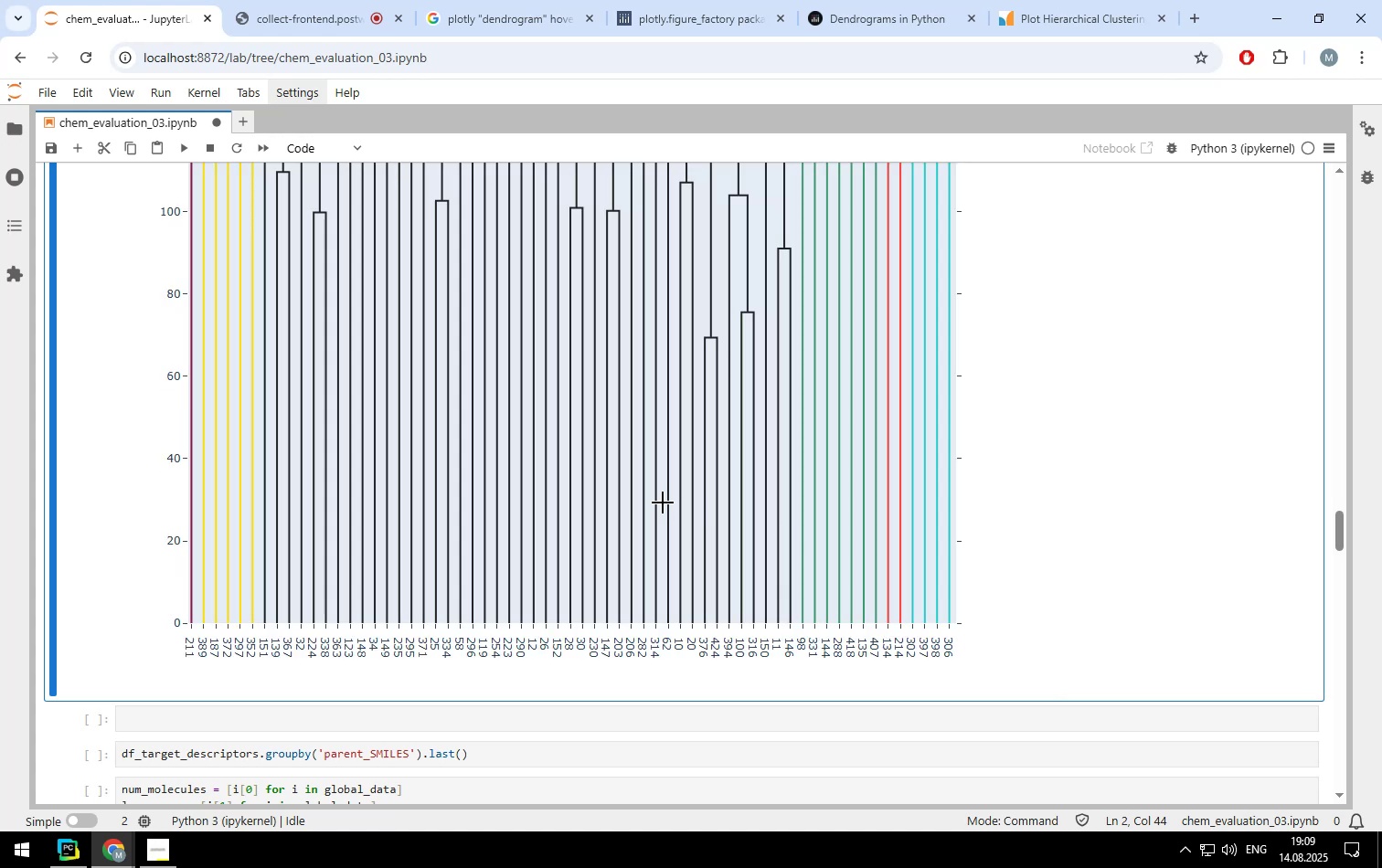 
scroll: coordinate [653, 455], scroll_direction: up, amount: 2.0
 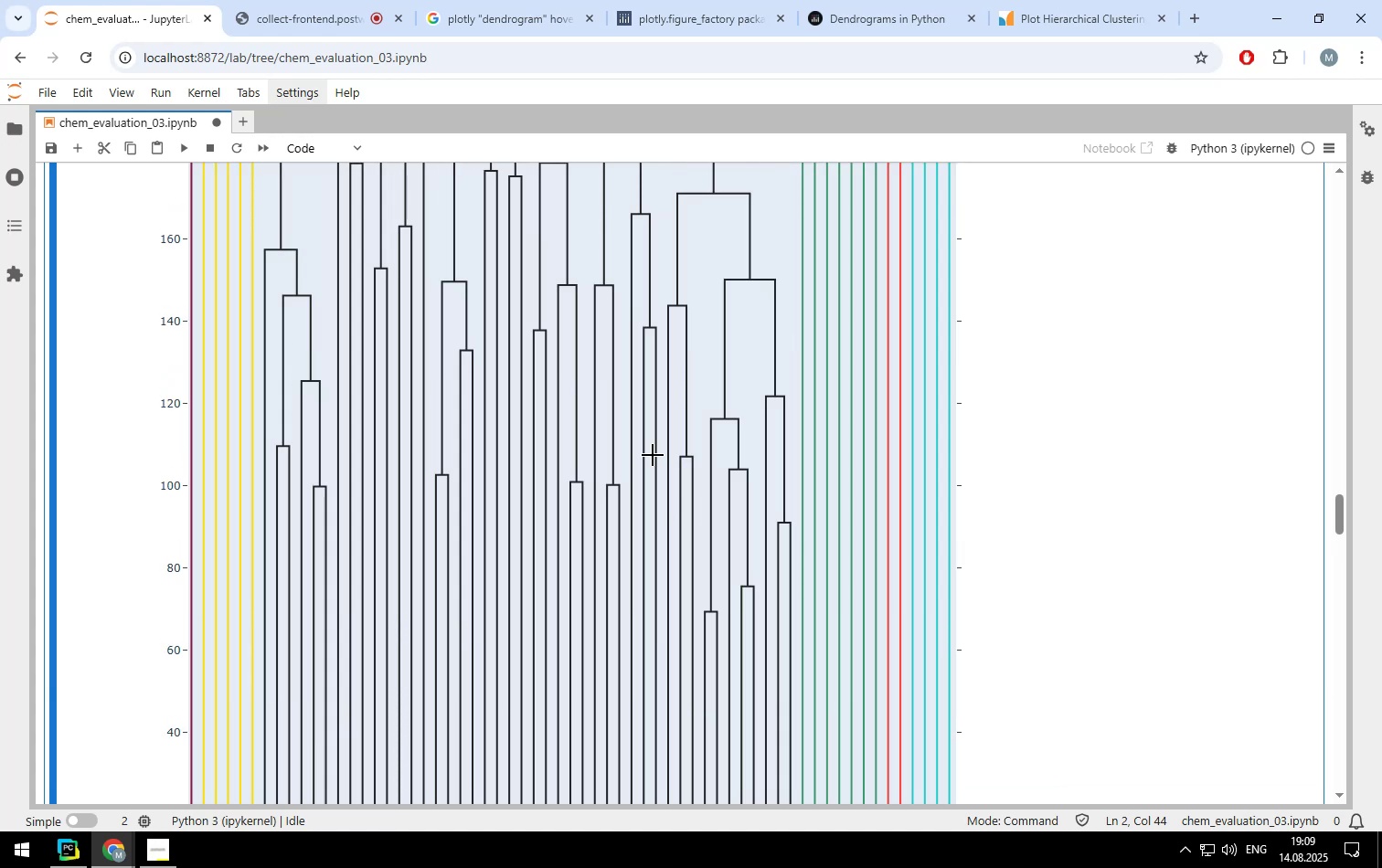 
scroll: coordinate [653, 455], scroll_direction: down, amount: 2.0
 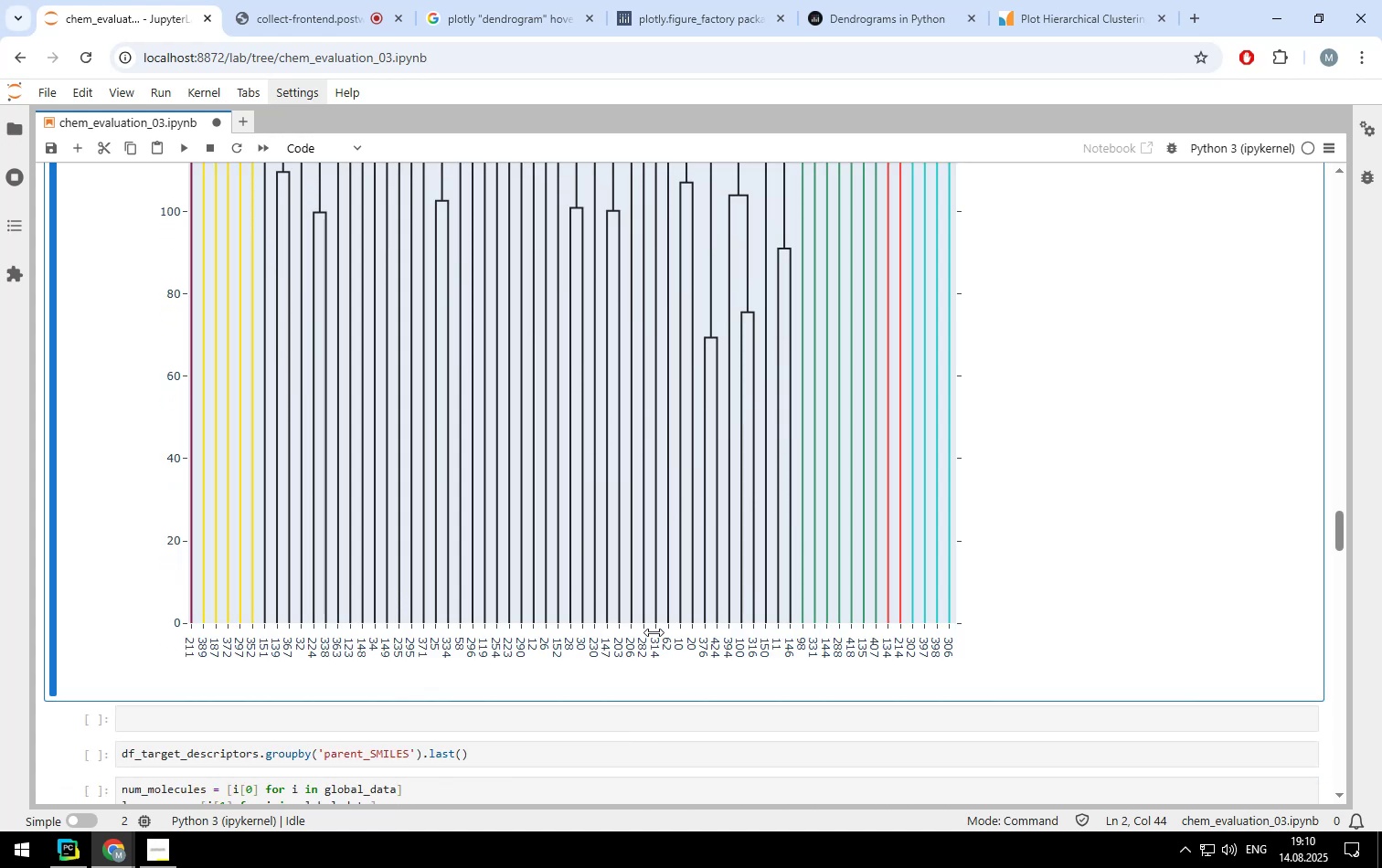 
wait(5.31)
 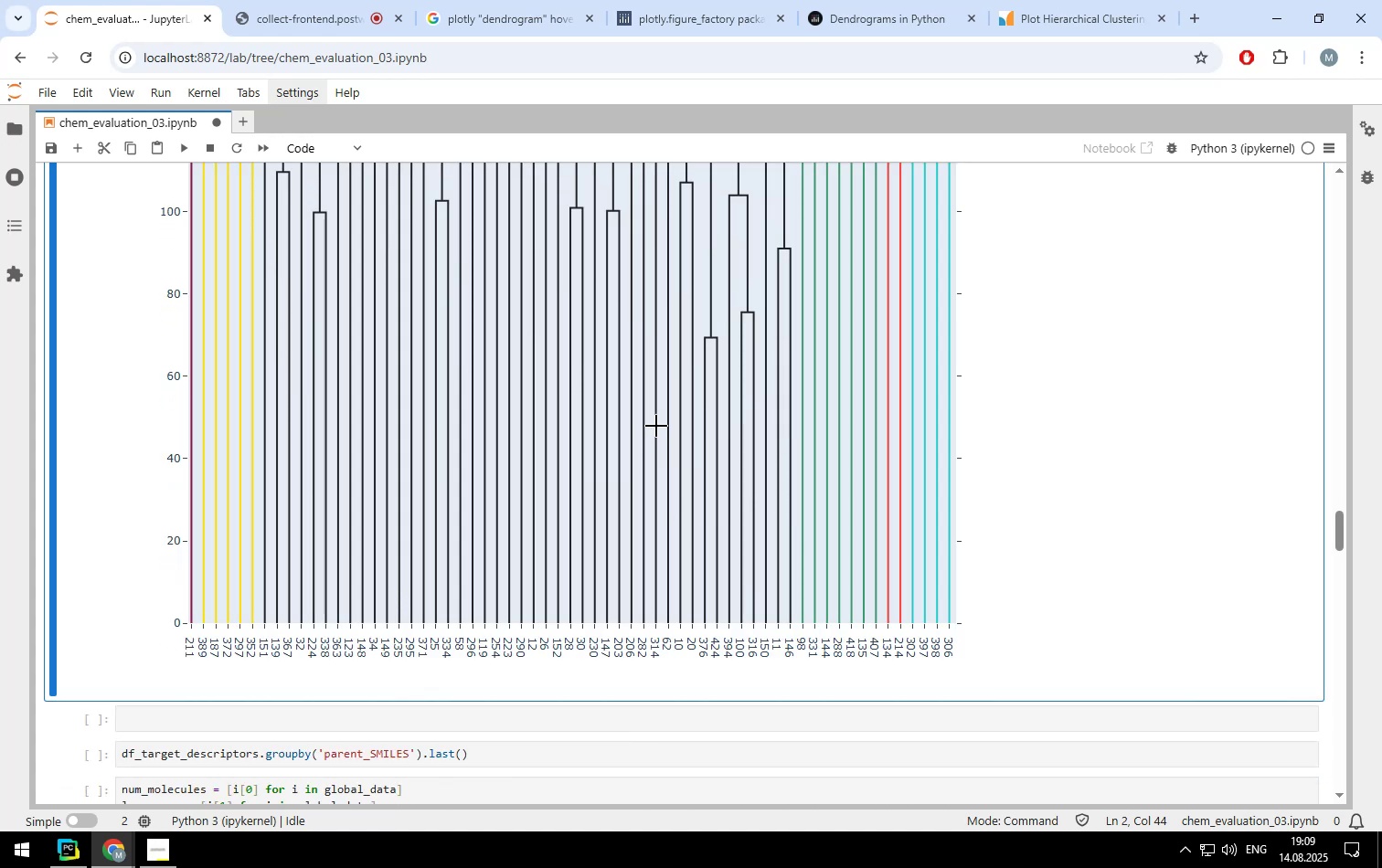 
double_click([616, 471])
 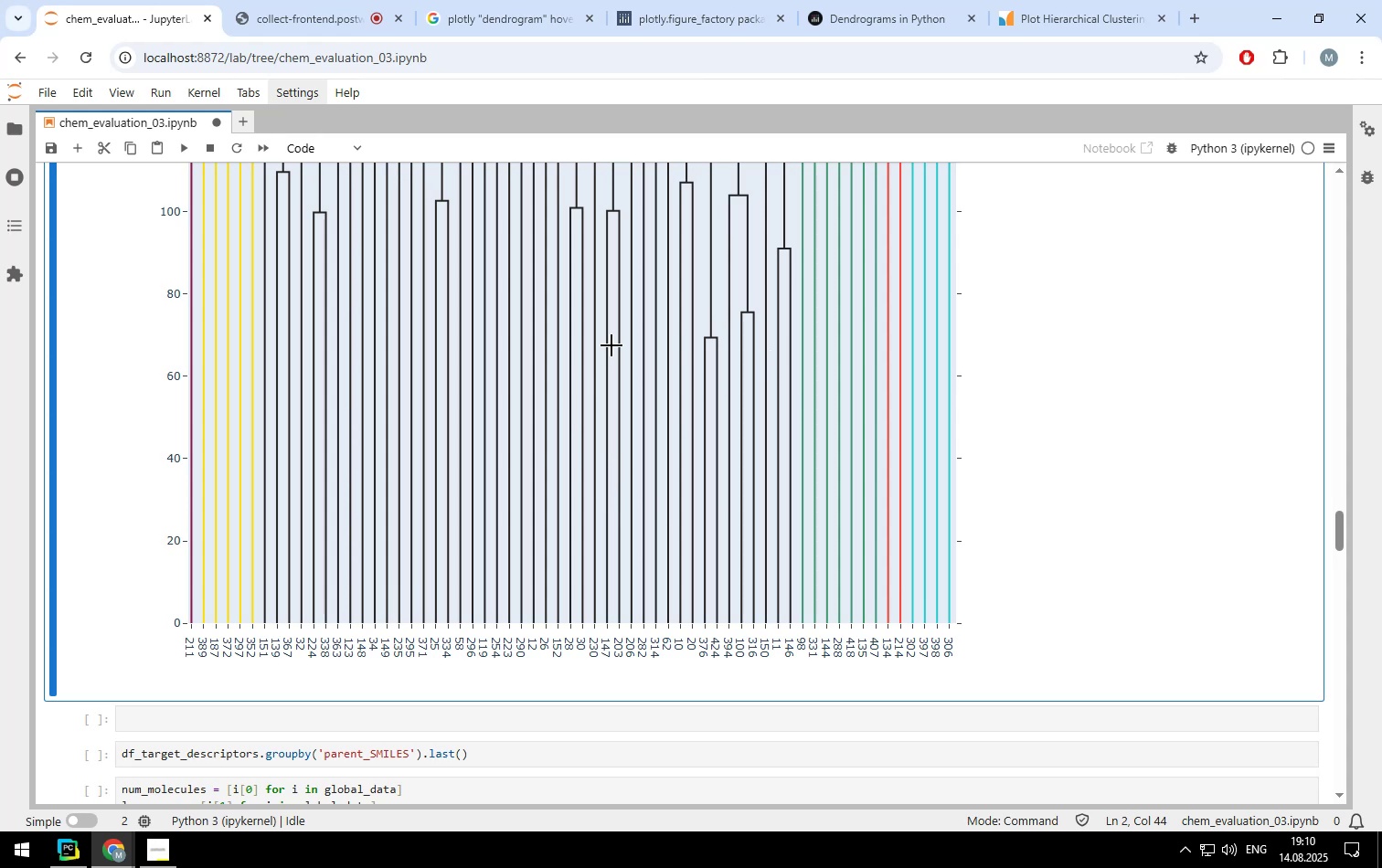 
scroll: coordinate [611, 345], scroll_direction: up, amount: 4.0
 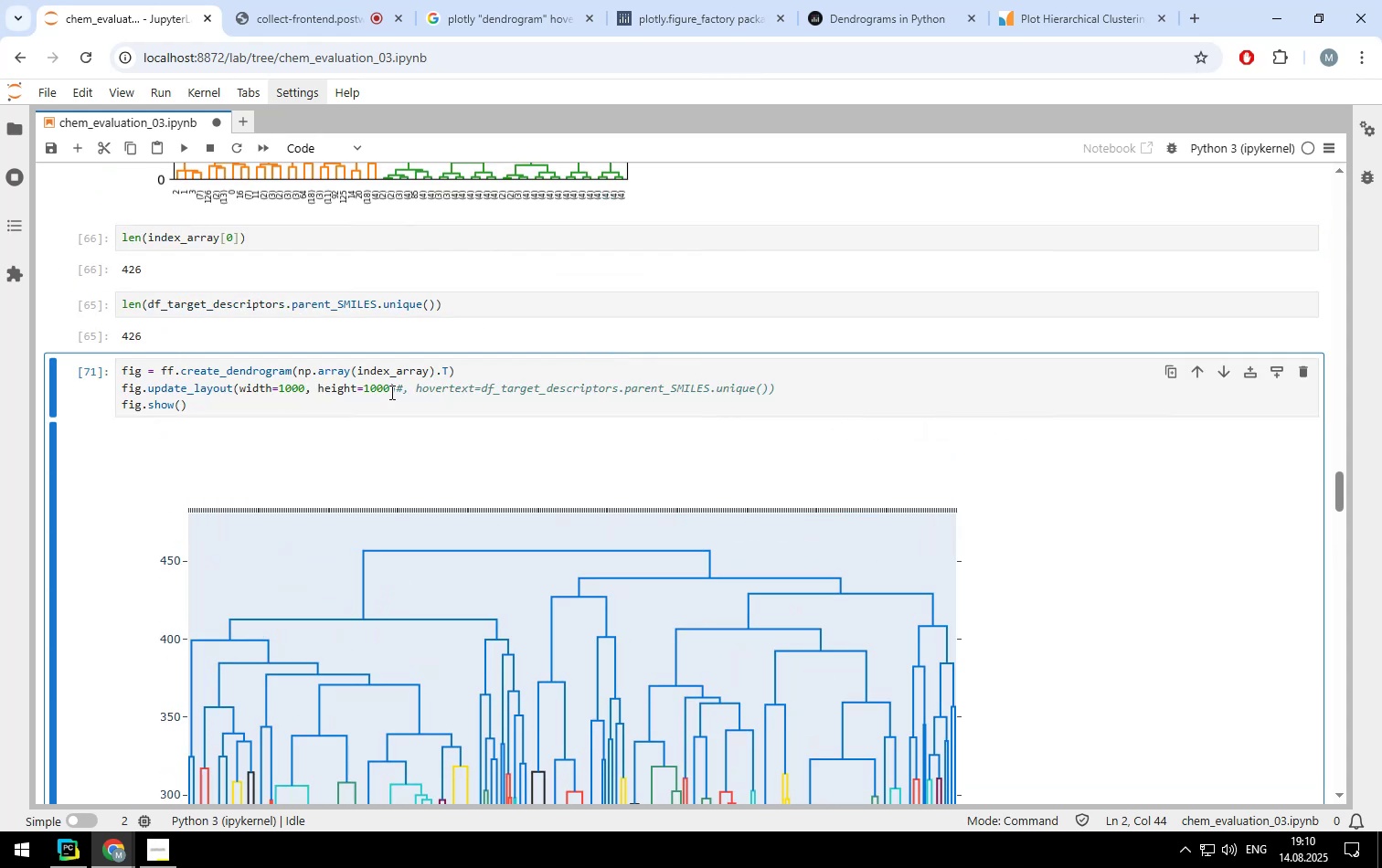 
left_click_drag(start_coordinate=[388, 386], to_coordinate=[365, 386])
 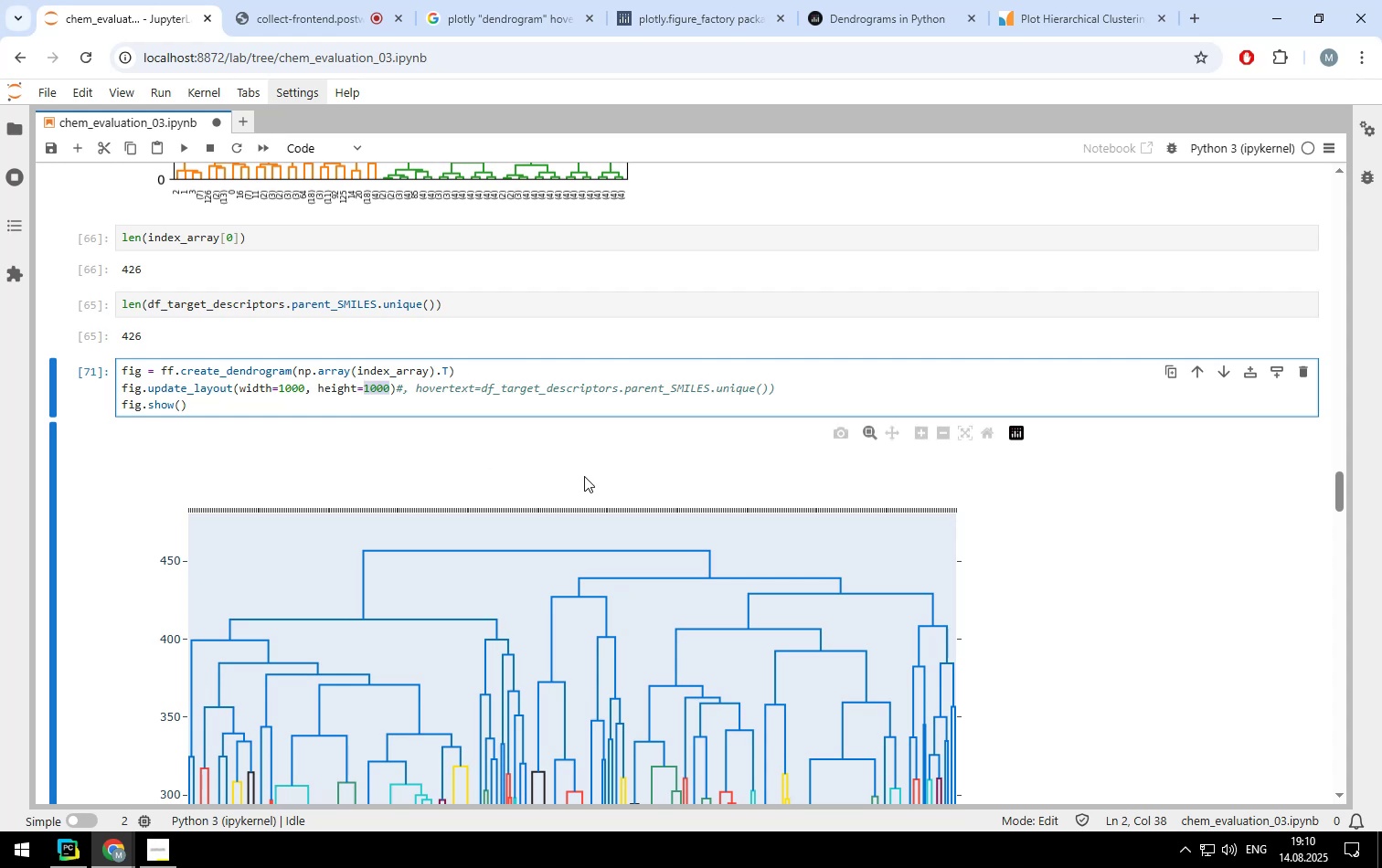 
type(500)
 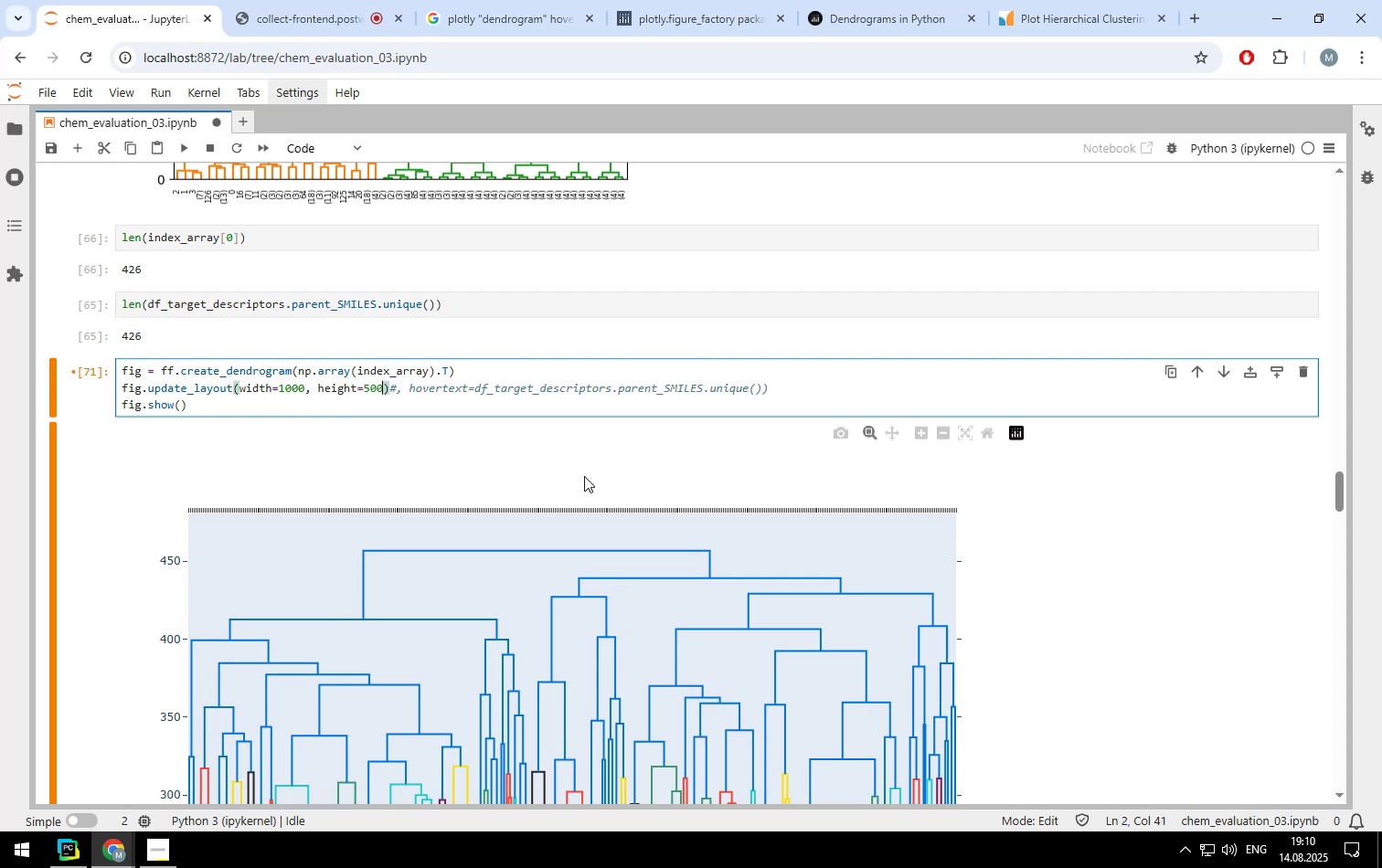 
key(Control+ControlLeft)
 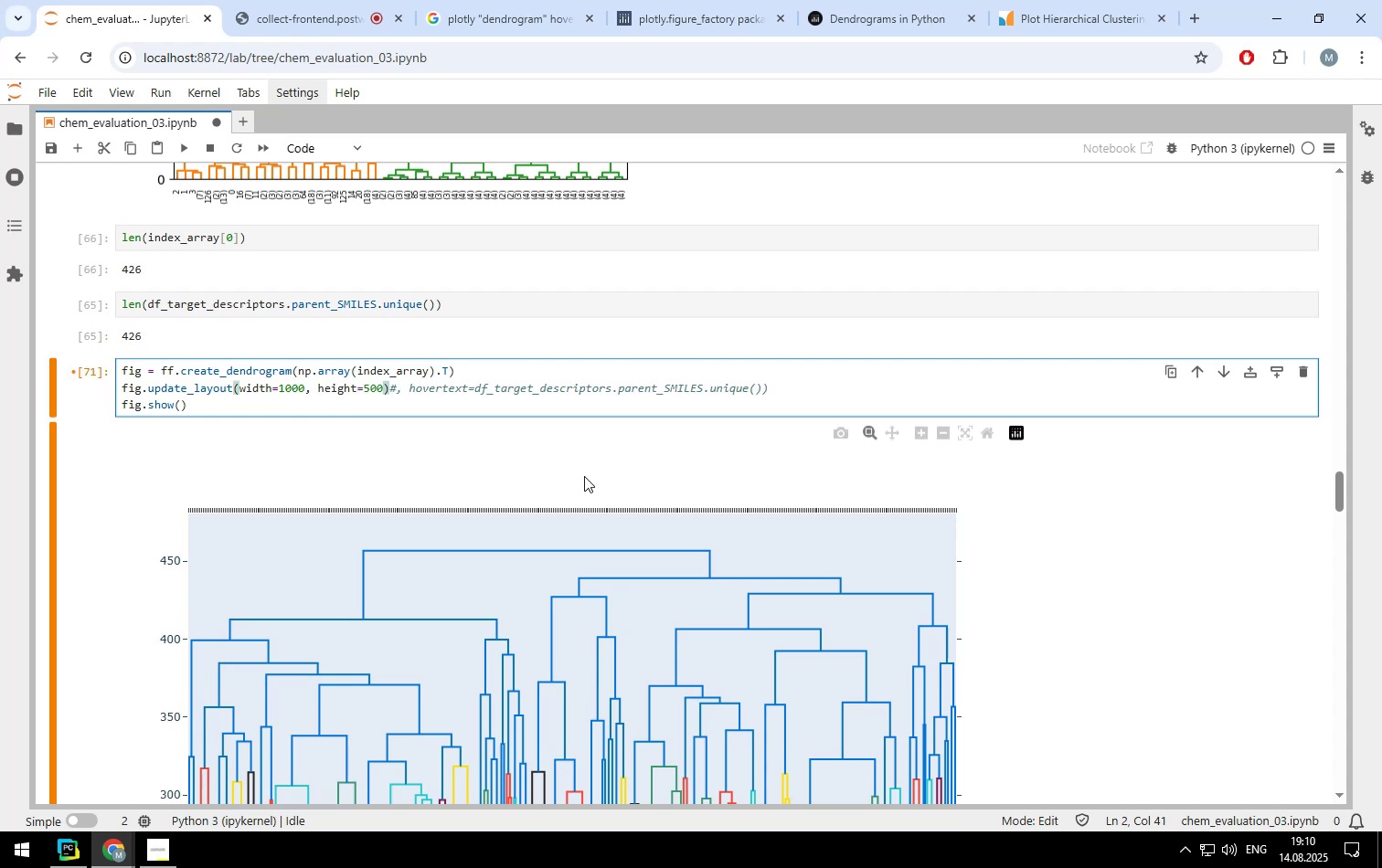 
key(Control+Enter)
 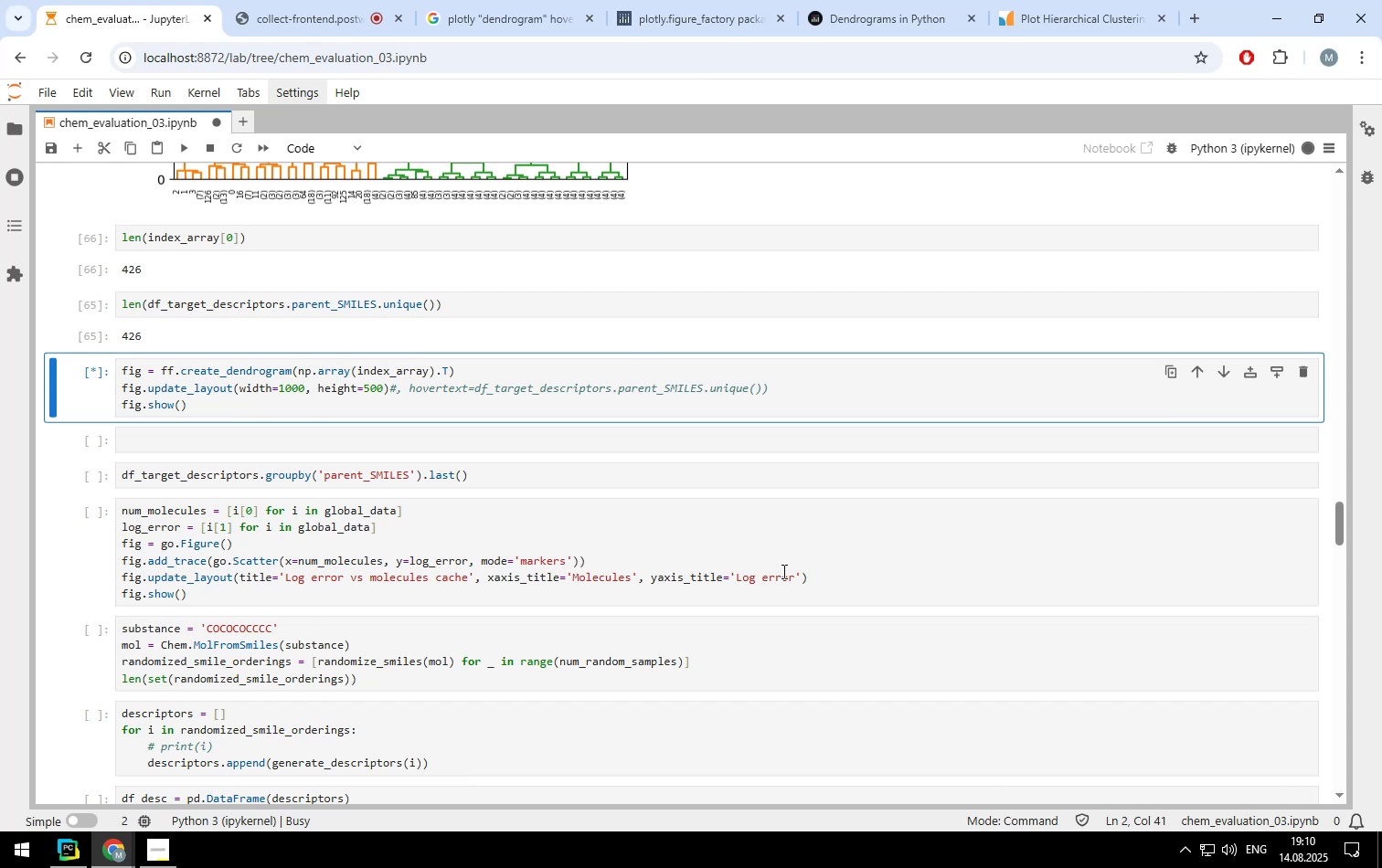 
wait(12.64)
 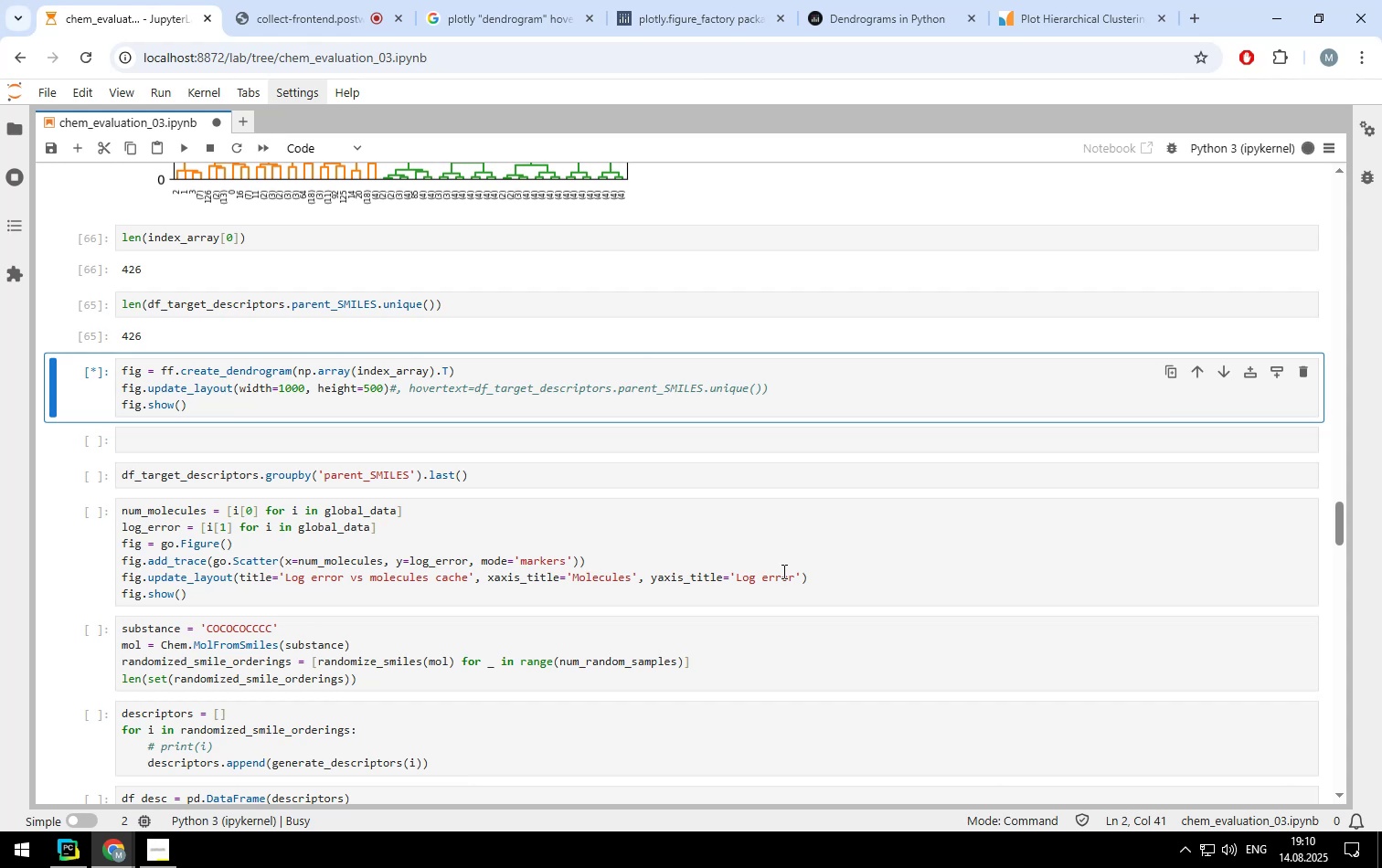 
scroll: coordinate [782, 571], scroll_direction: down, amount: 2.0
 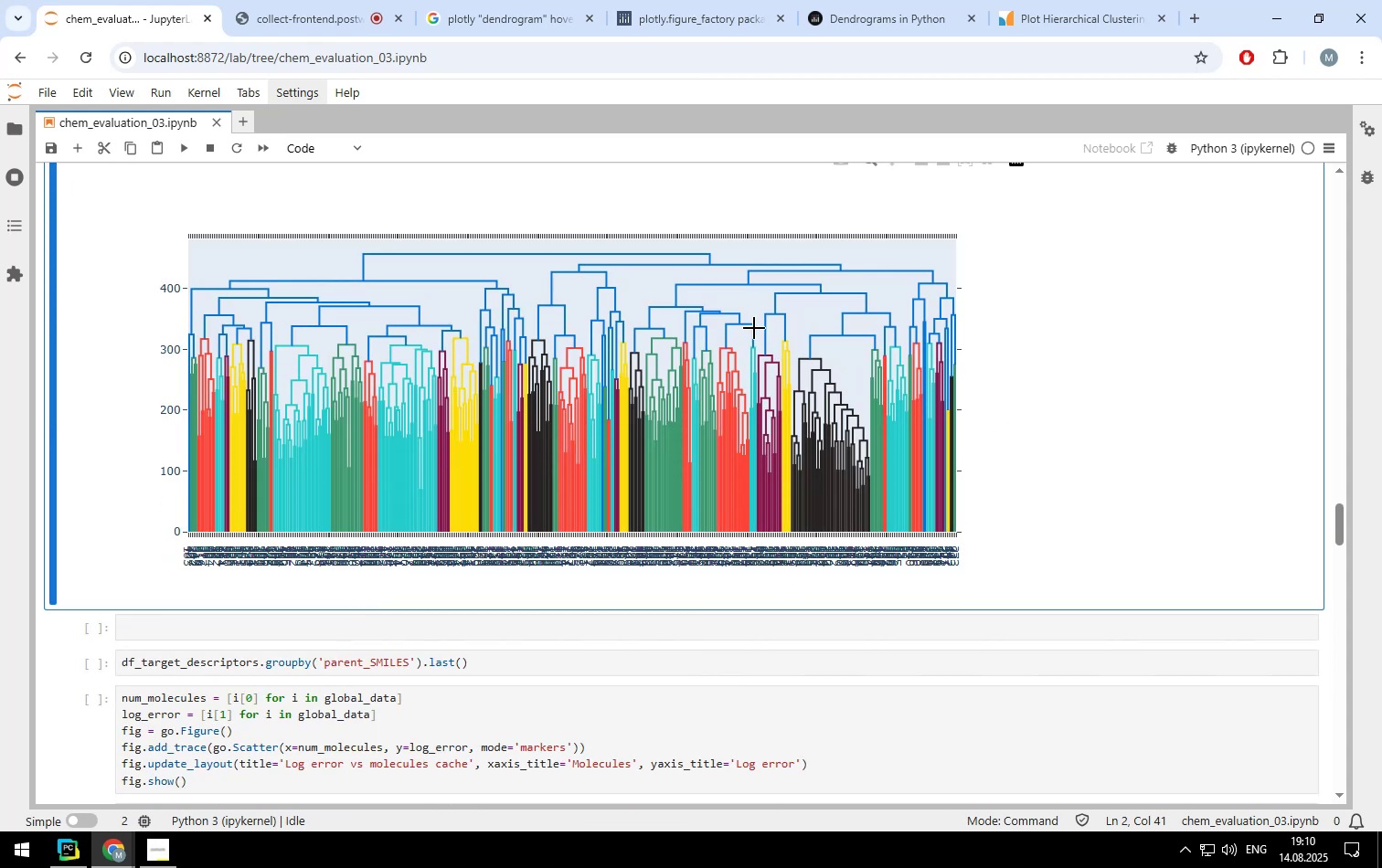 
left_click_drag(start_coordinate=[744, 326], to_coordinate=[889, 539])
 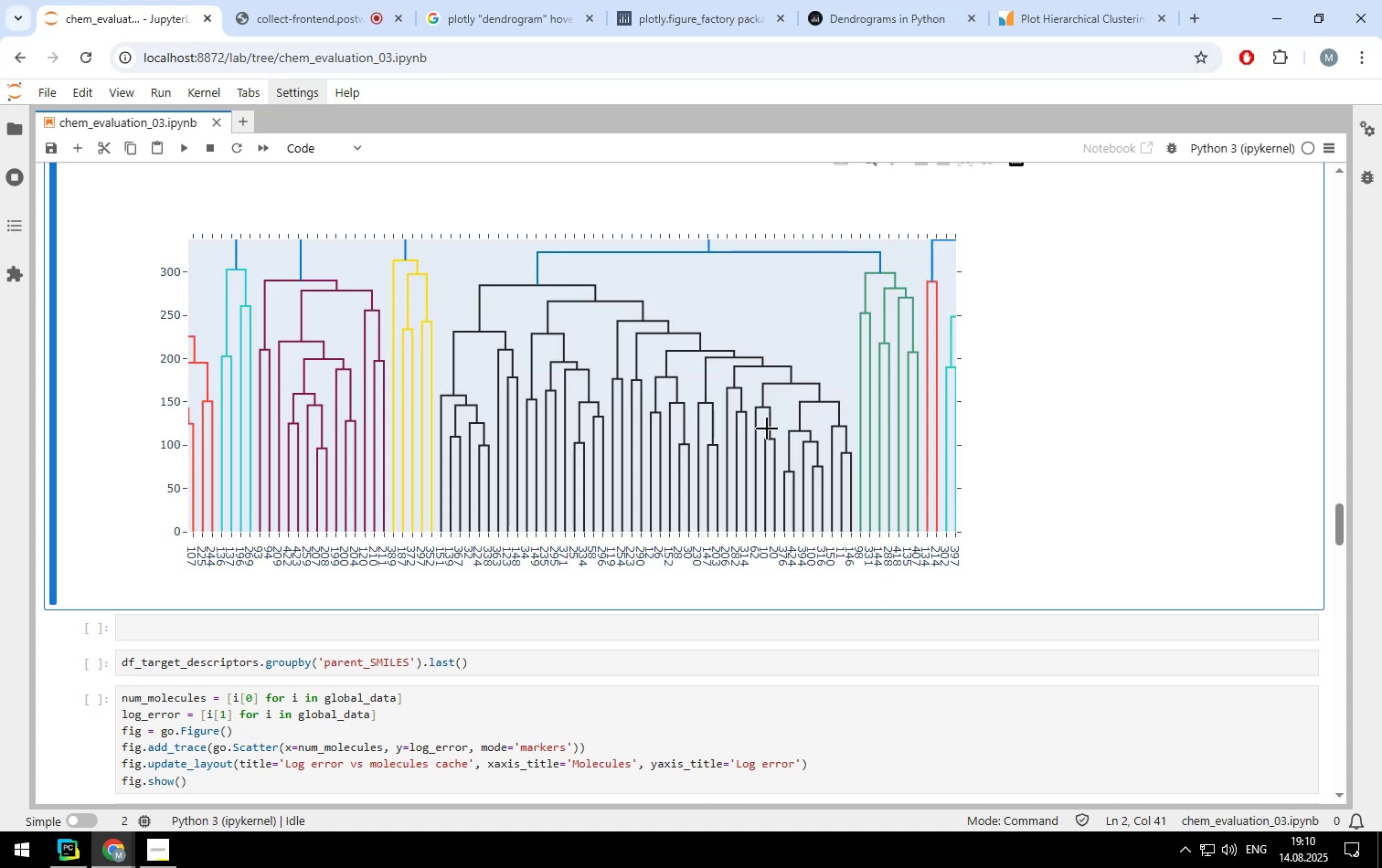 
double_click([767, 429])
 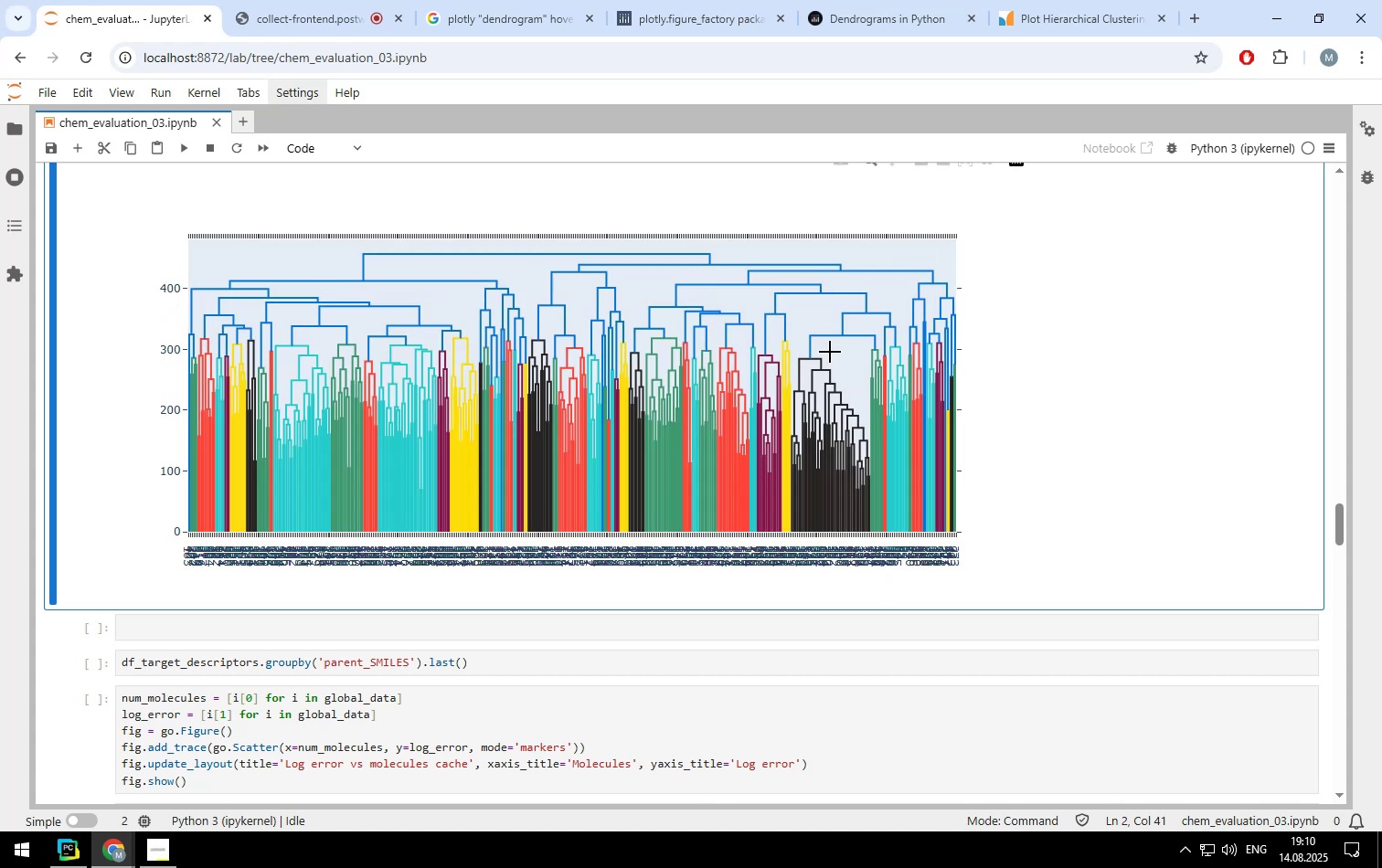 
wait(5.87)
 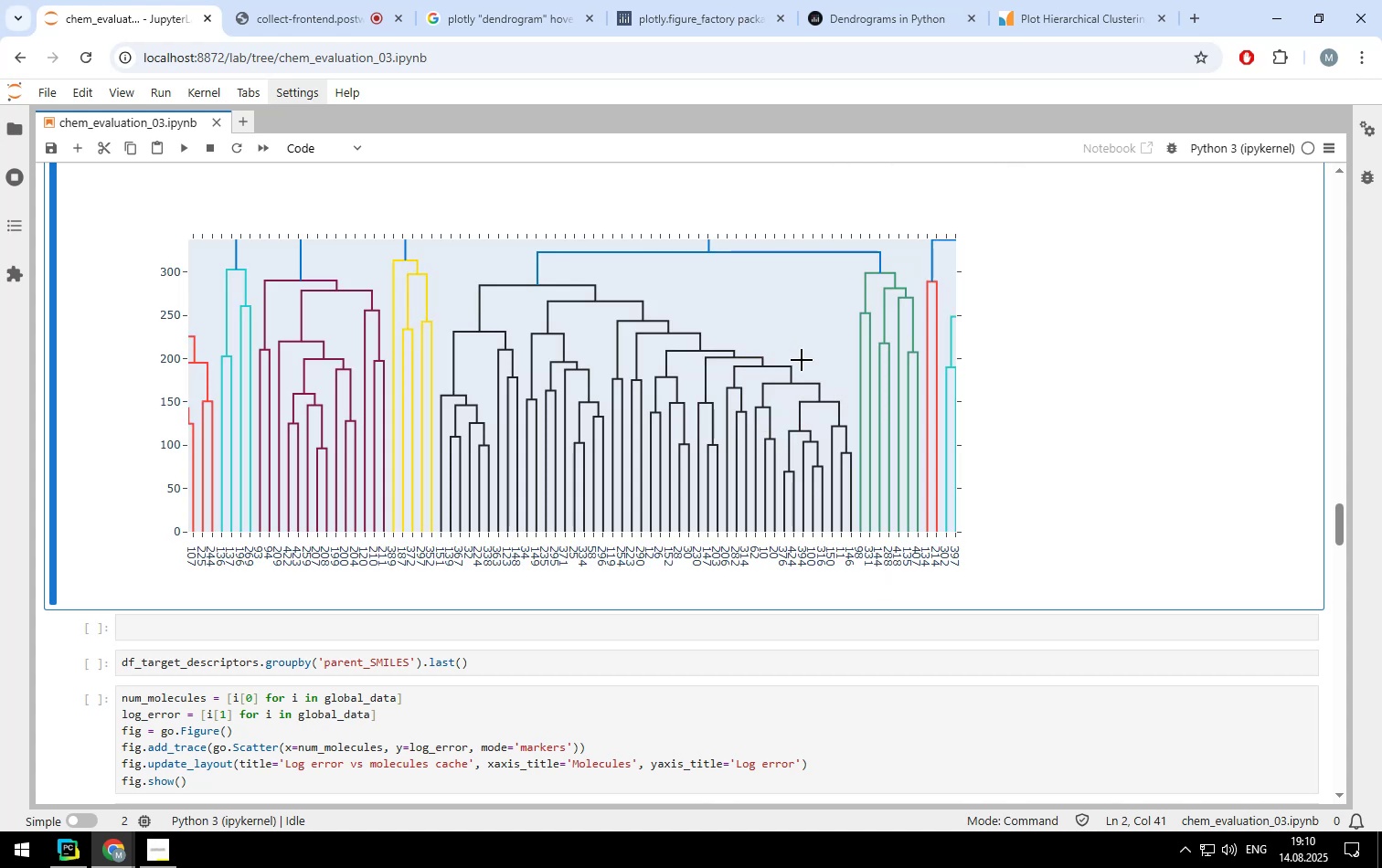 
left_click_drag(start_coordinate=[859, 256], to_coordinate=[974, 555])
 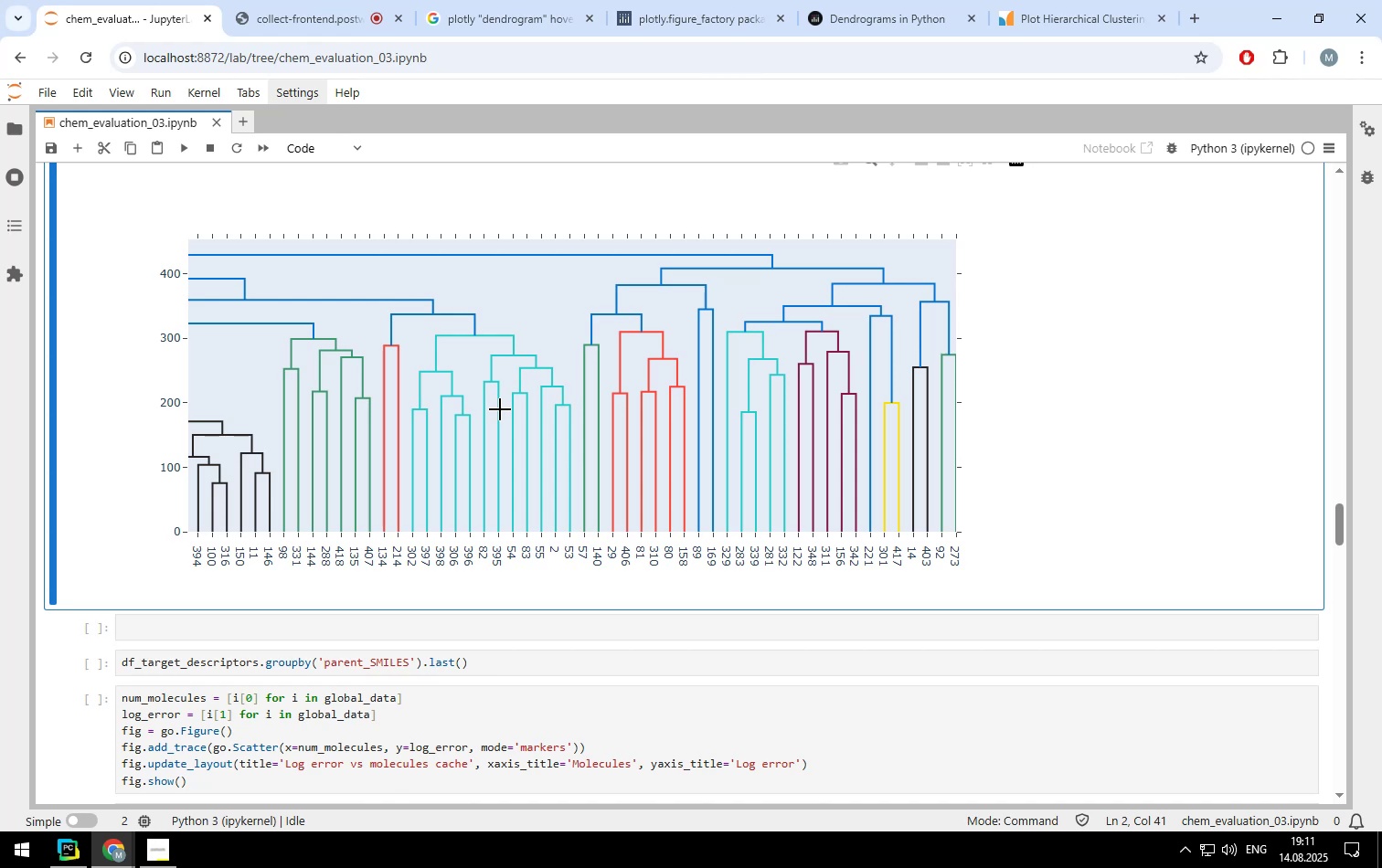 
wait(40.28)
 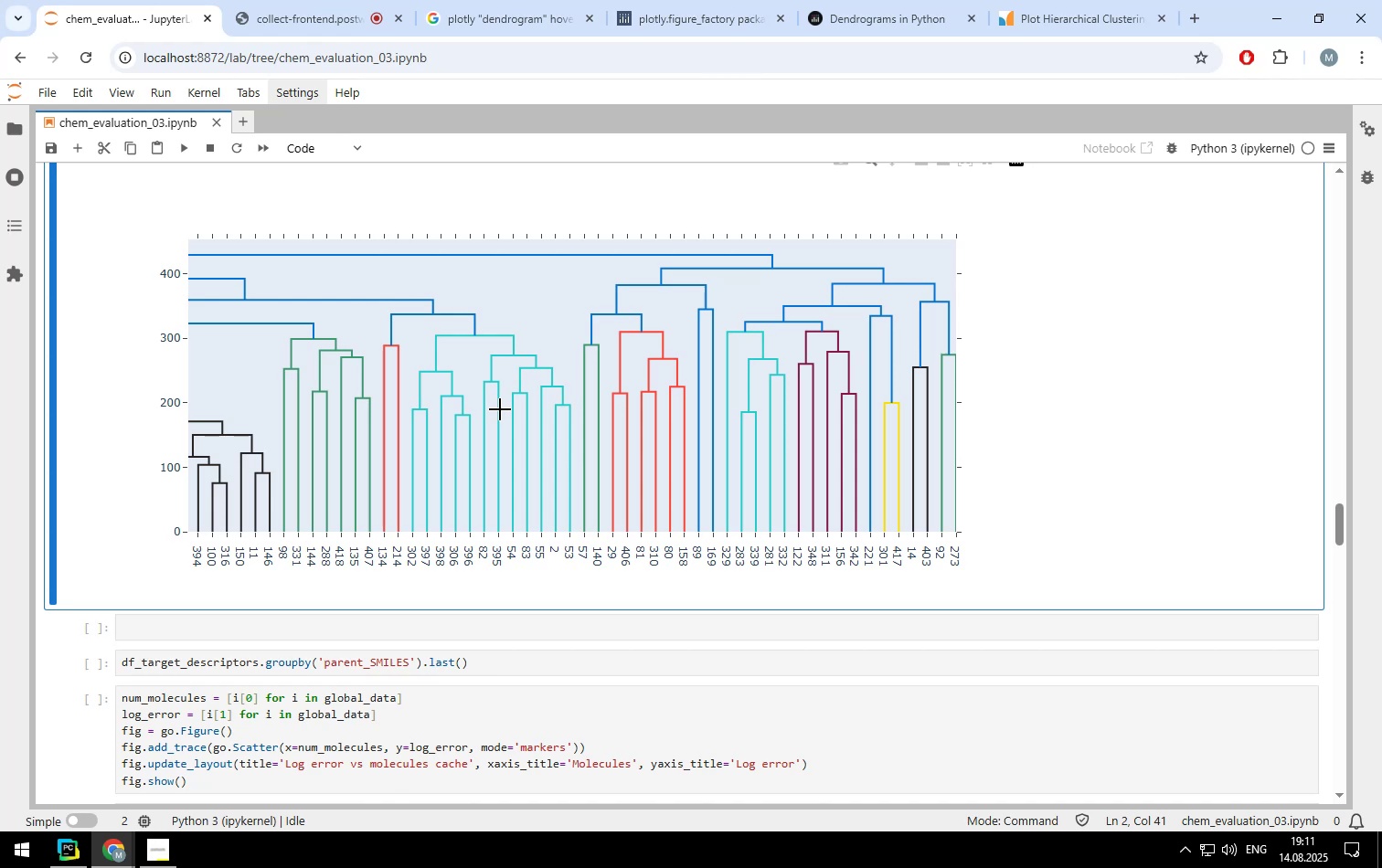 
scroll: coordinate [472, 390], scroll_direction: up, amount: 1.0
 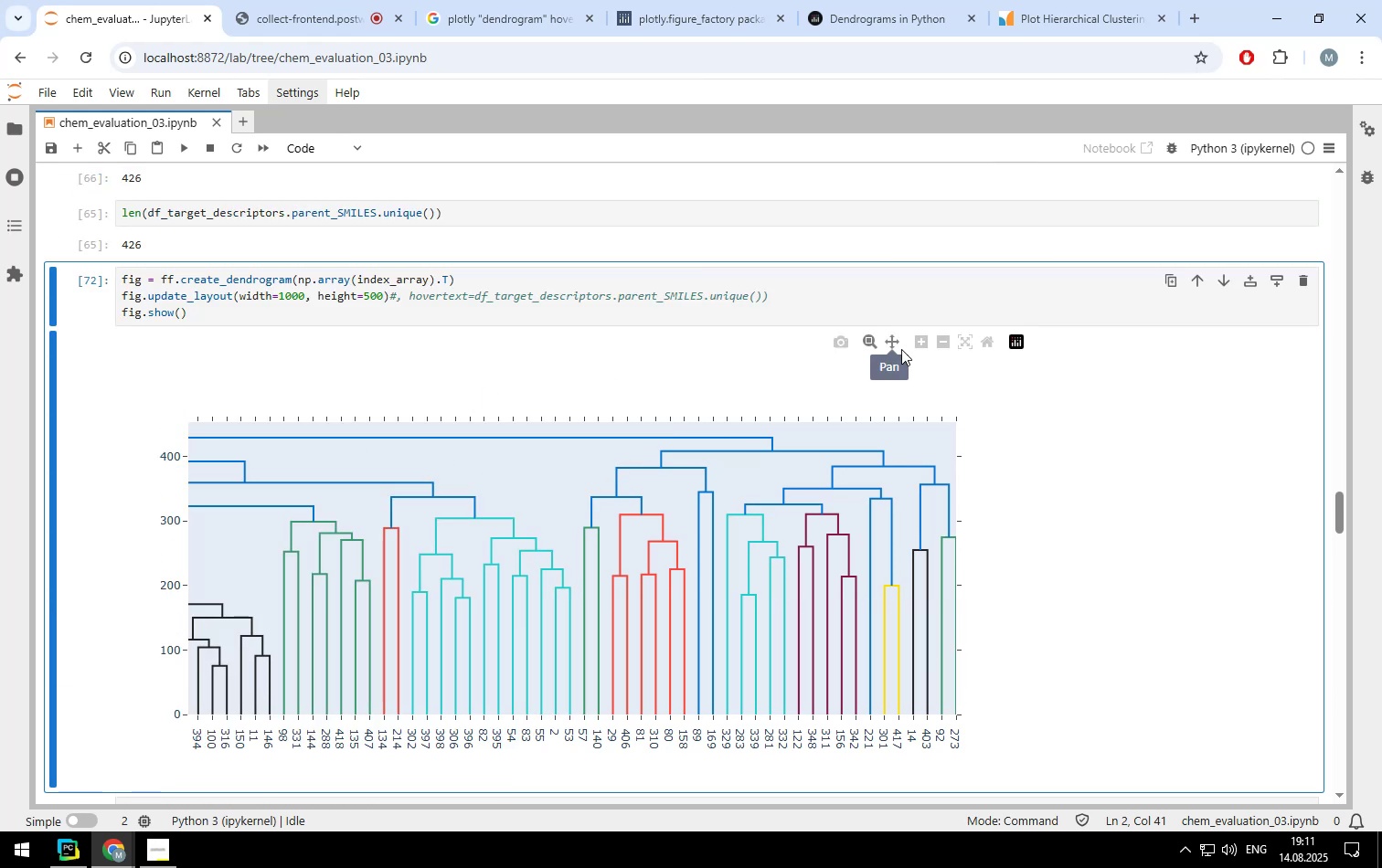 
left_click([891, 344])
 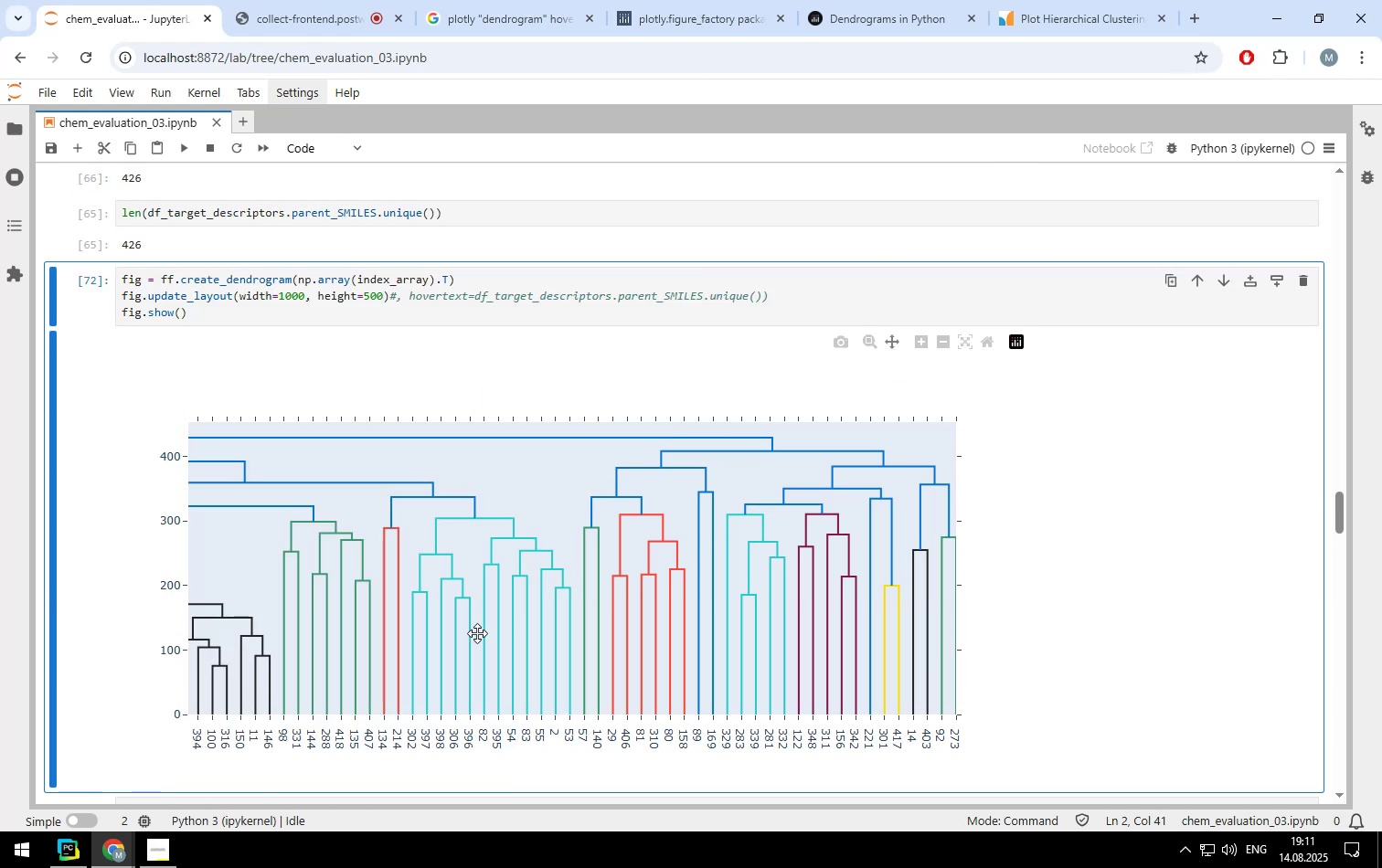 
left_click_drag(start_coordinate=[470, 643], to_coordinate=[611, 639])
 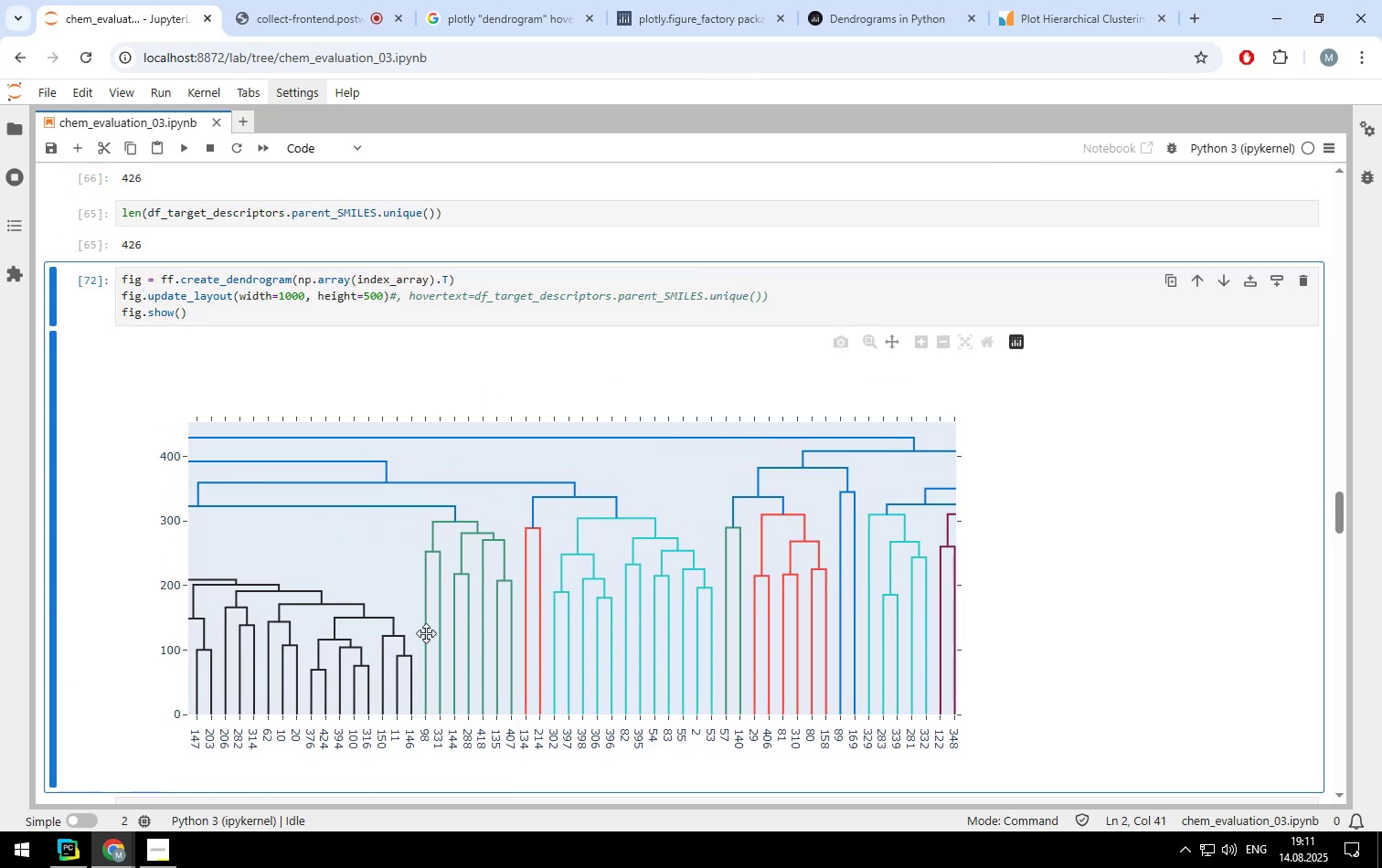 
left_click_drag(start_coordinate=[419, 632], to_coordinate=[706, 638])
 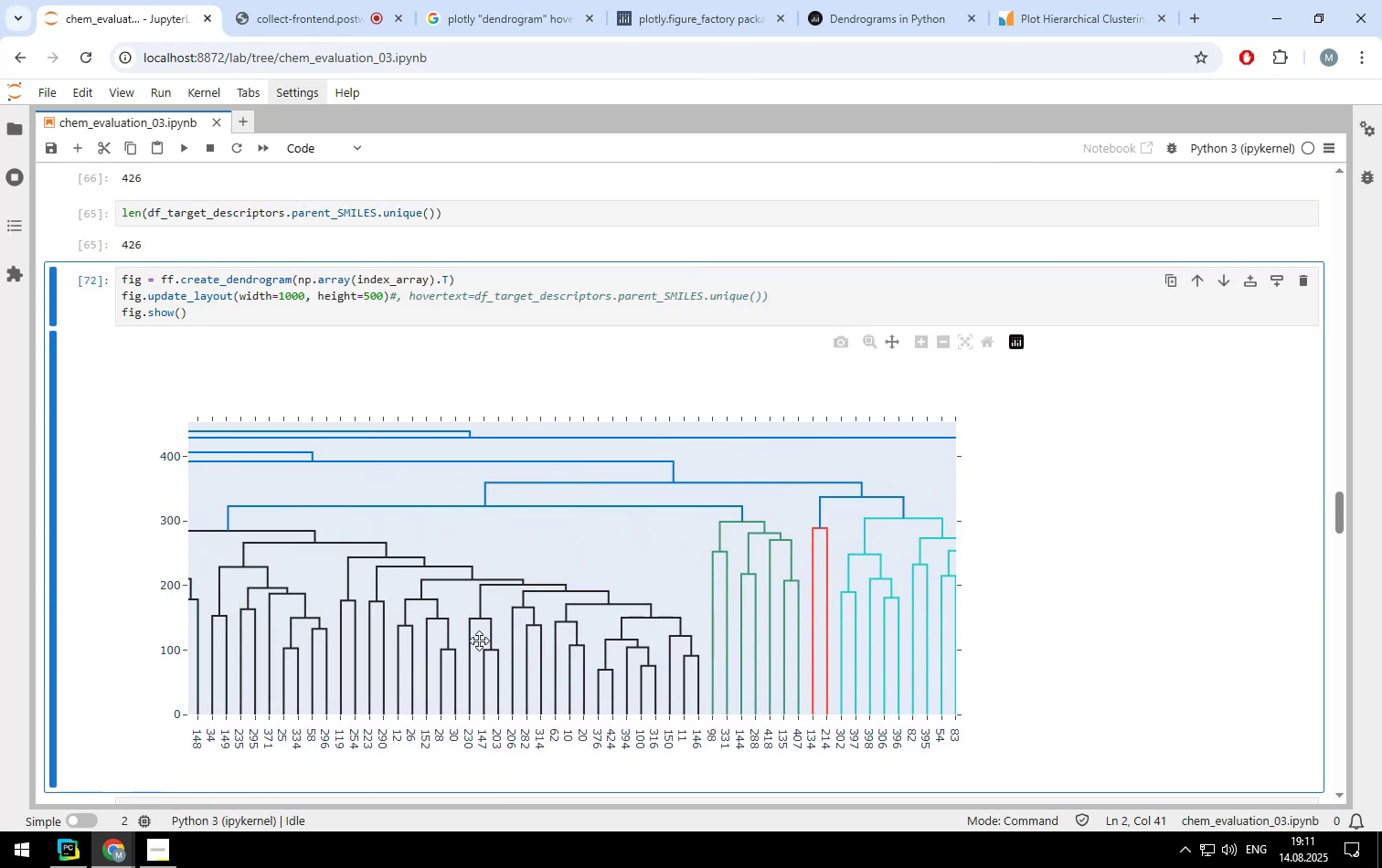 
left_click_drag(start_coordinate=[476, 640], to_coordinate=[655, 653])
 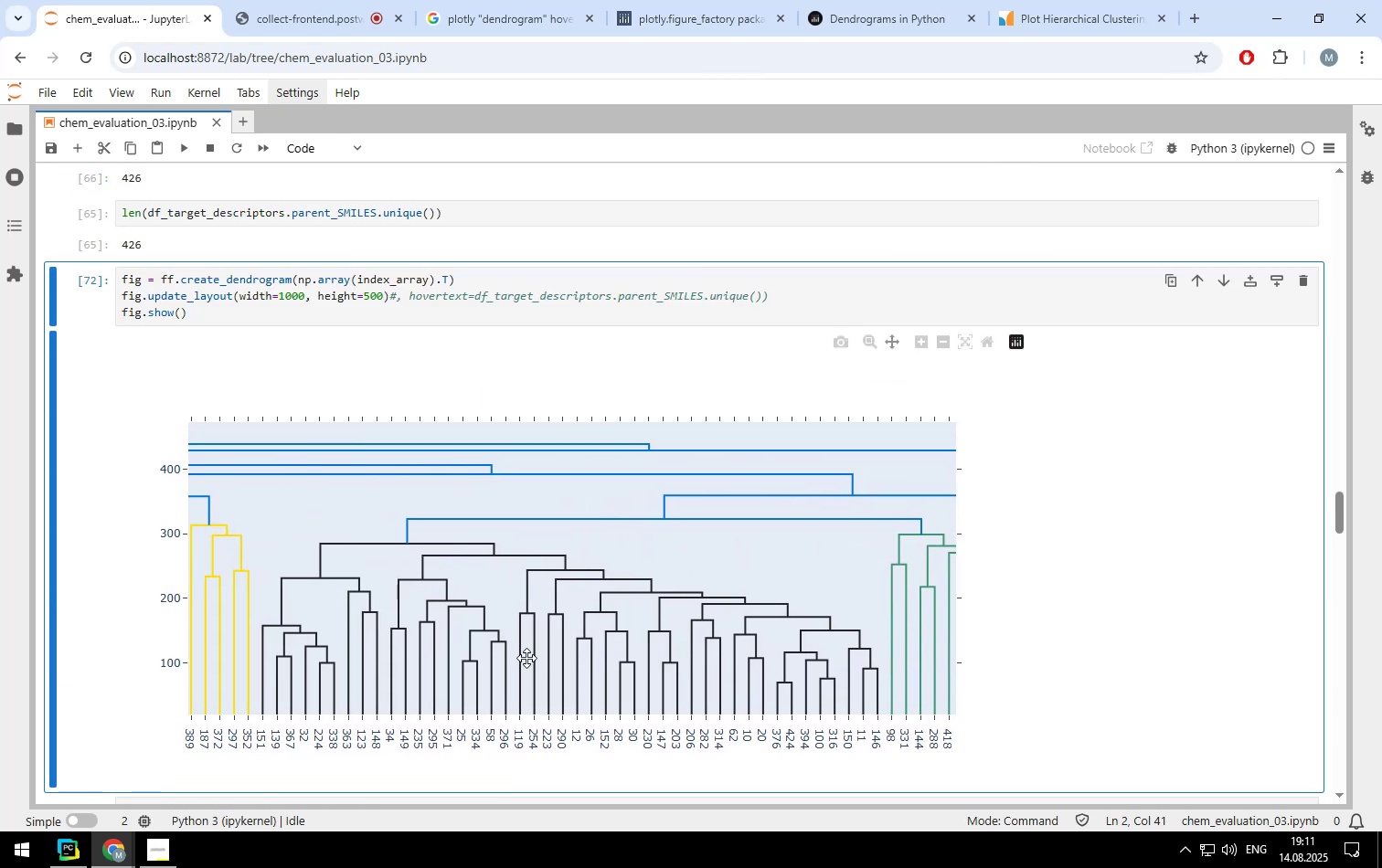 
left_click_drag(start_coordinate=[510, 660], to_coordinate=[543, 649])
 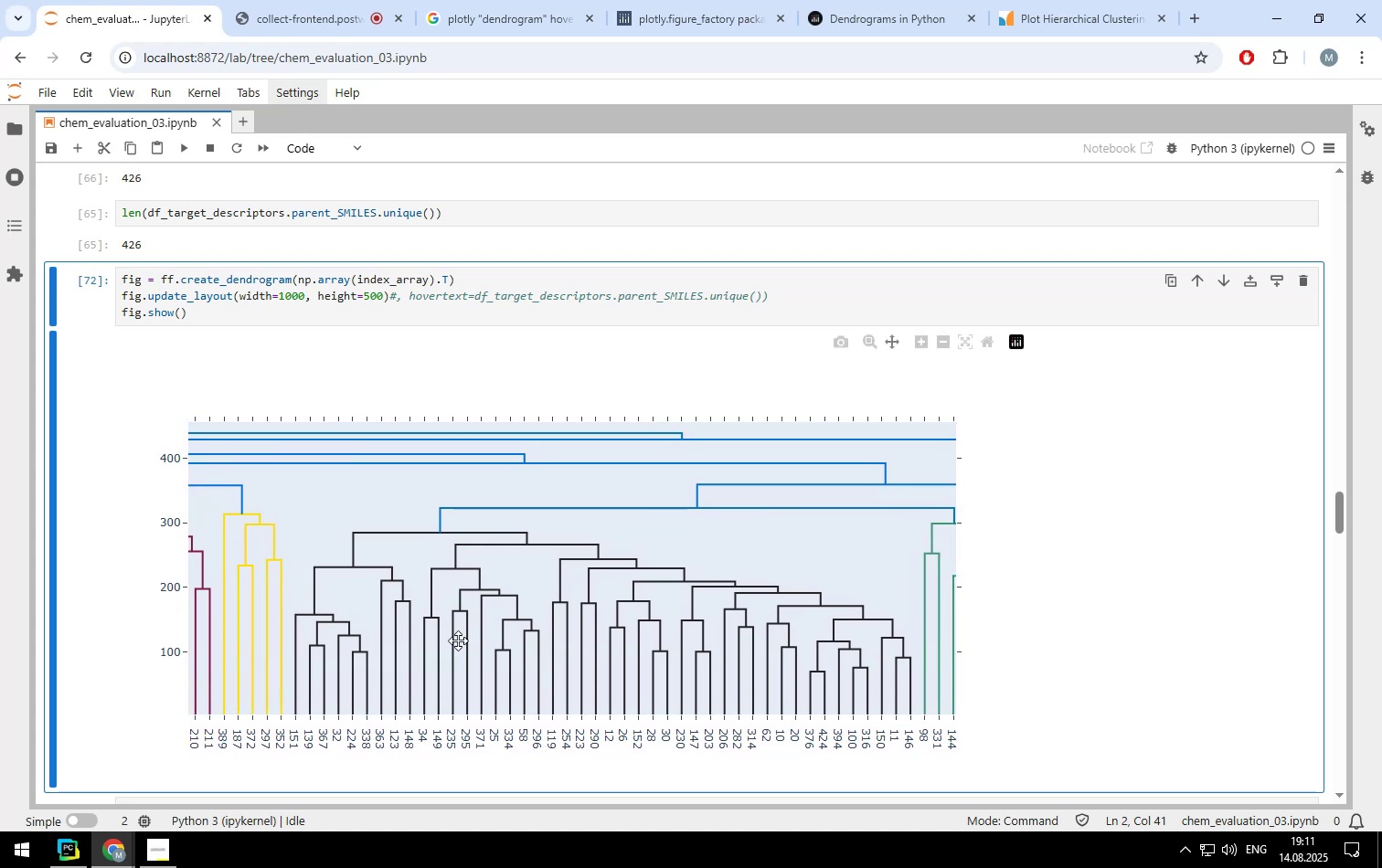 
left_click_drag(start_coordinate=[441, 640], to_coordinate=[571, 634])
 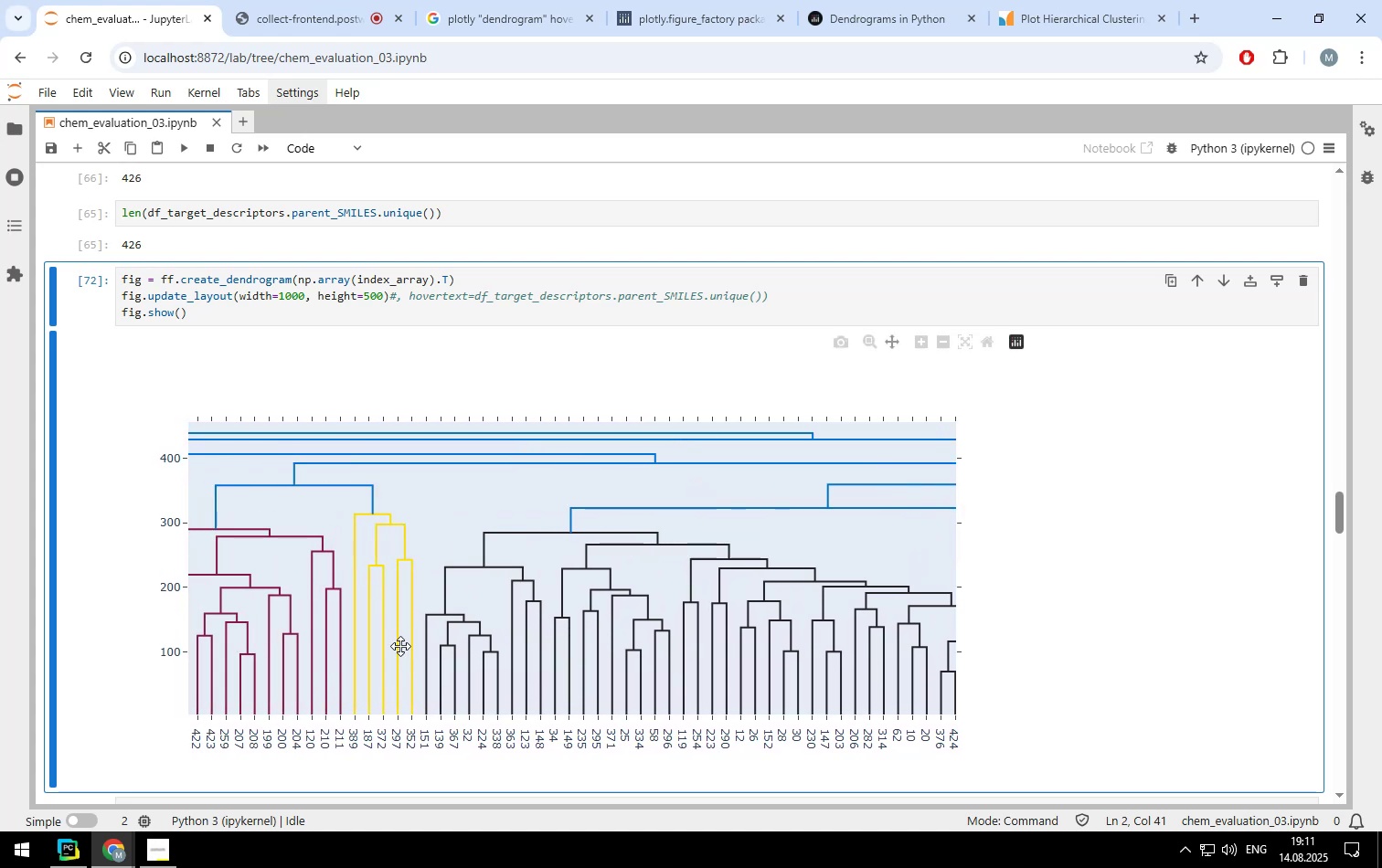 
left_click_drag(start_coordinate=[400, 646], to_coordinate=[540, 642])
 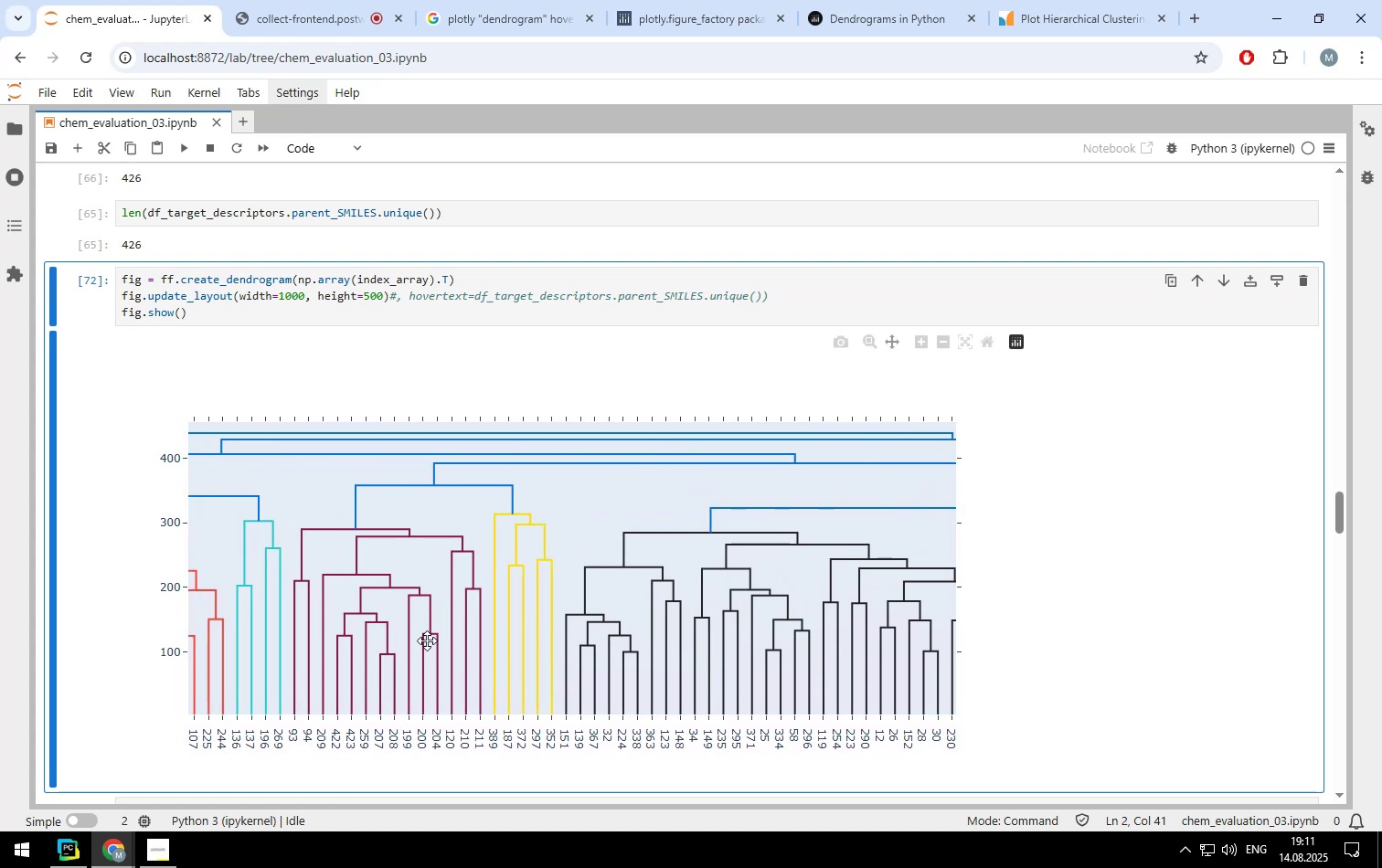 
left_click_drag(start_coordinate=[427, 640], to_coordinate=[491, 640])
 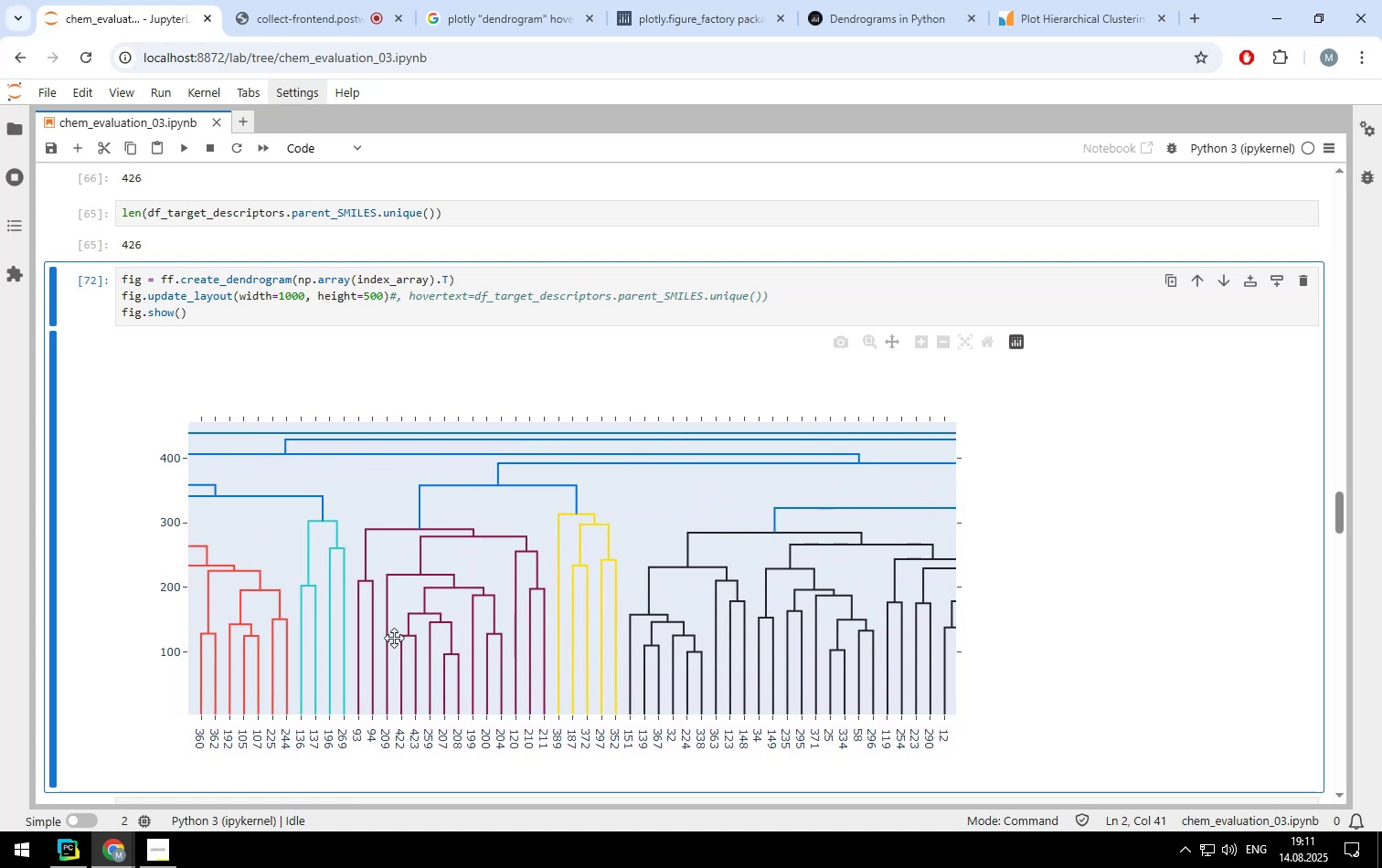 
left_click_drag(start_coordinate=[388, 638], to_coordinate=[473, 640])
 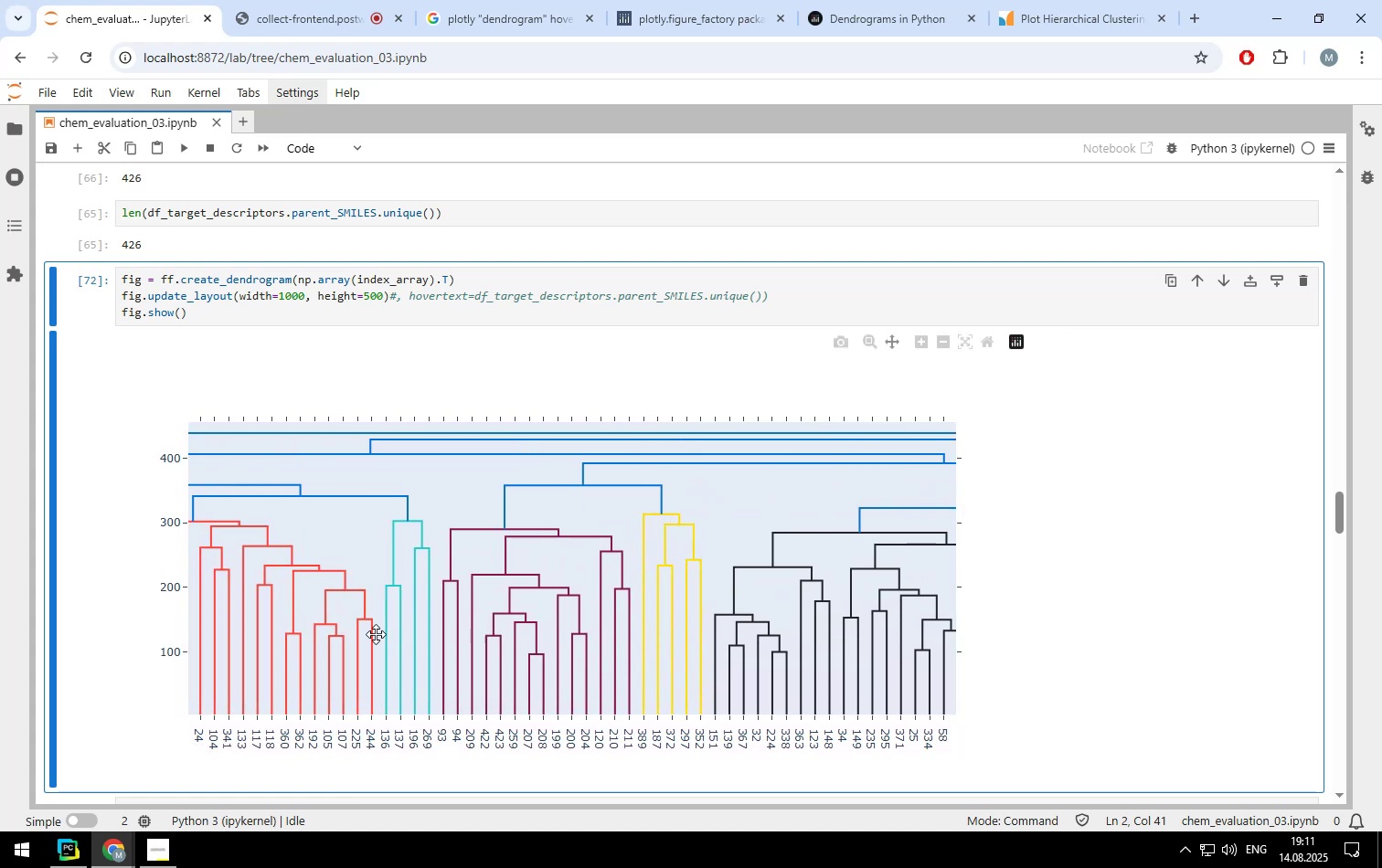 
left_click_drag(start_coordinate=[368, 634], to_coordinate=[462, 634])
 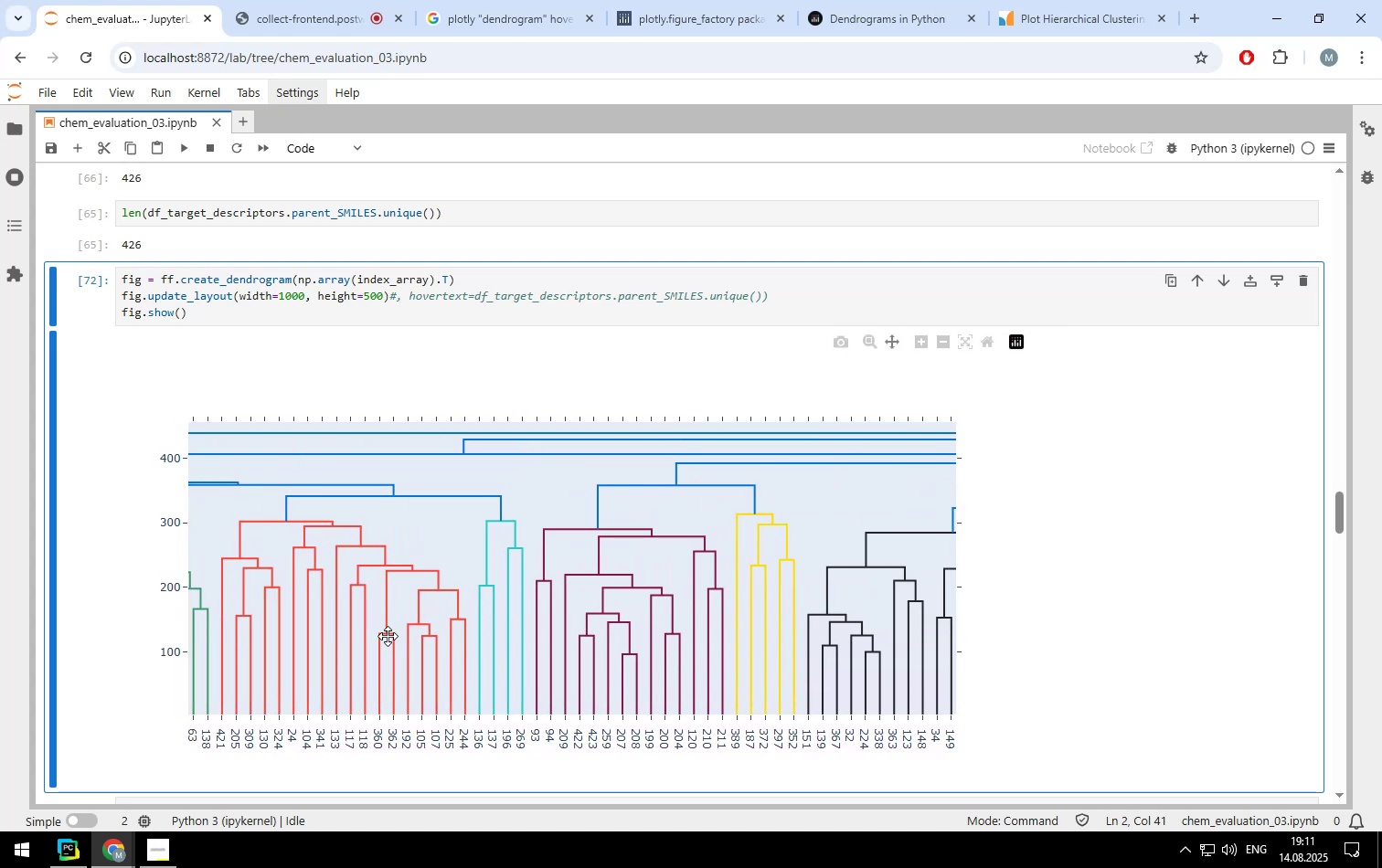 
left_click_drag(start_coordinate=[388, 636], to_coordinate=[489, 639])
 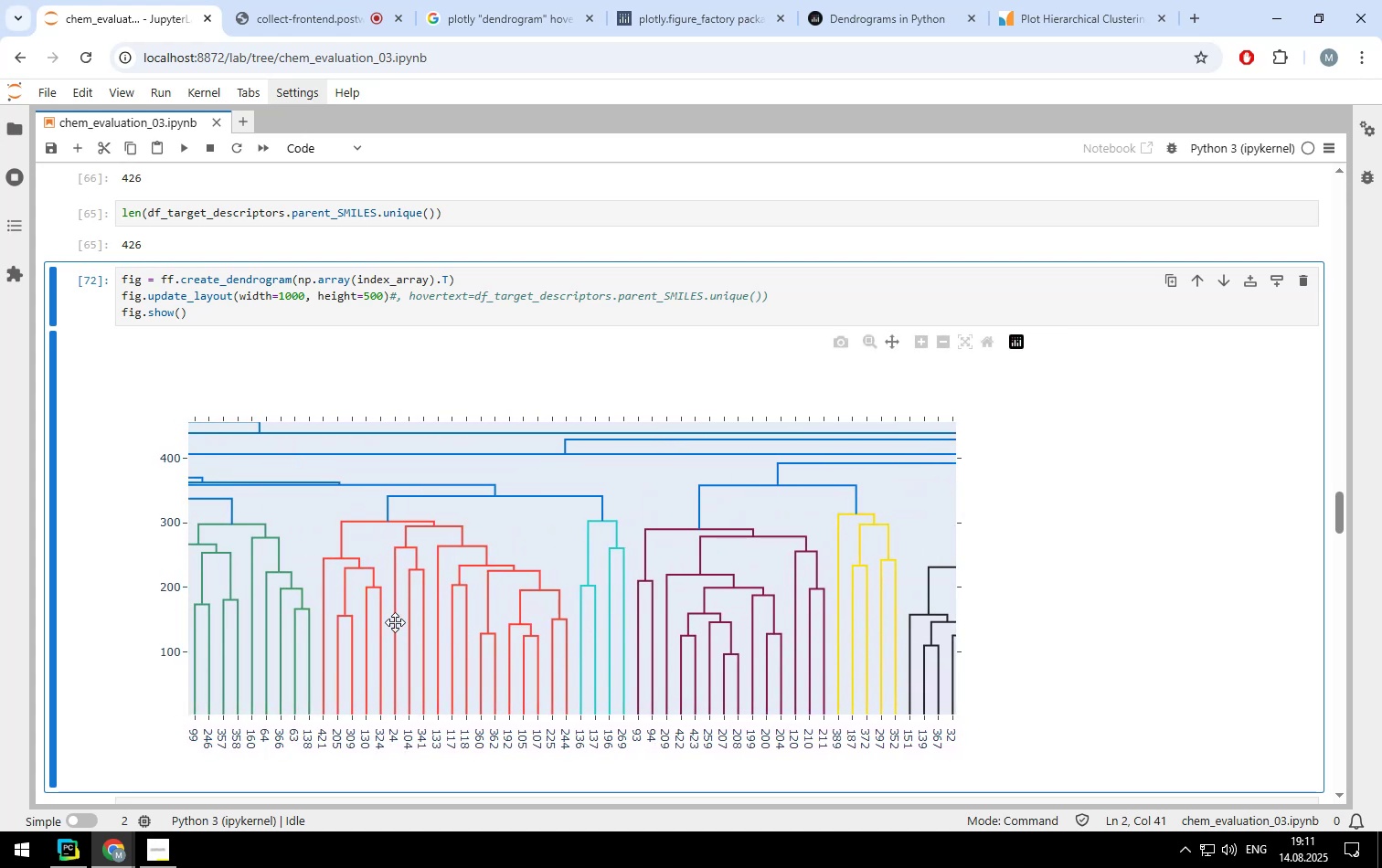 
left_click_drag(start_coordinate=[395, 622], to_coordinate=[473, 619])
 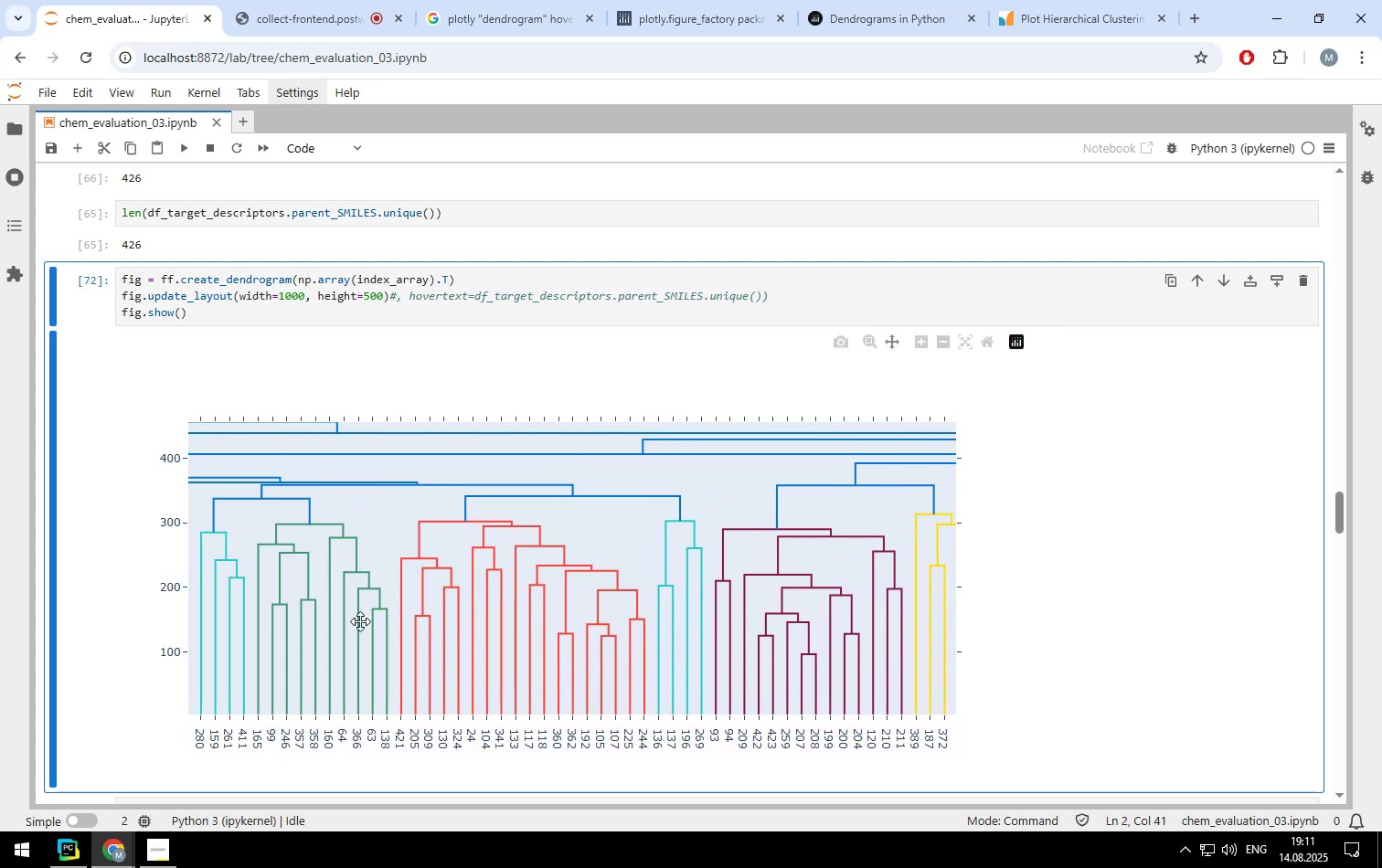 
left_click_drag(start_coordinate=[335, 620], to_coordinate=[504, 625])
 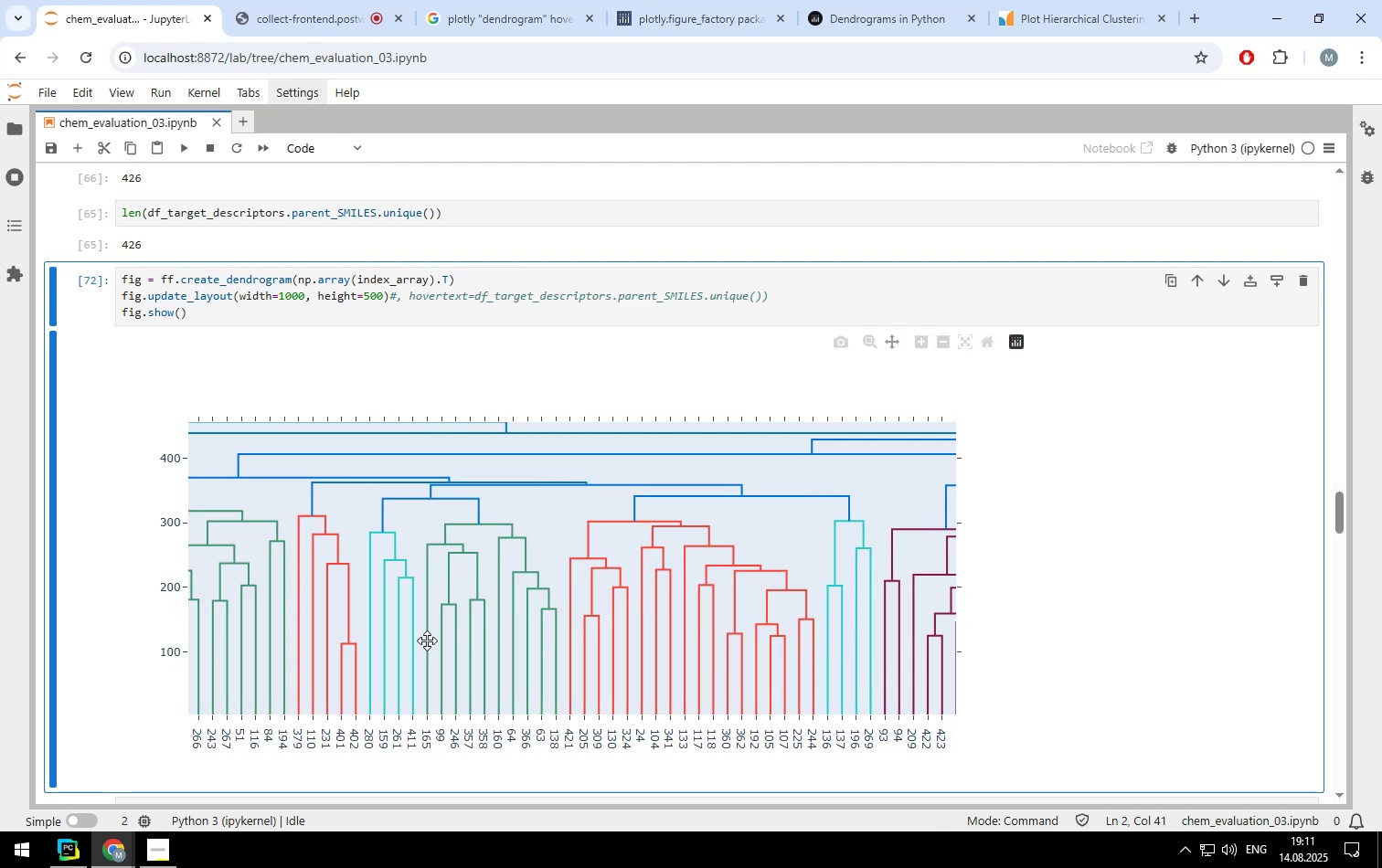 
left_click_drag(start_coordinate=[420, 640], to_coordinate=[514, 635])
 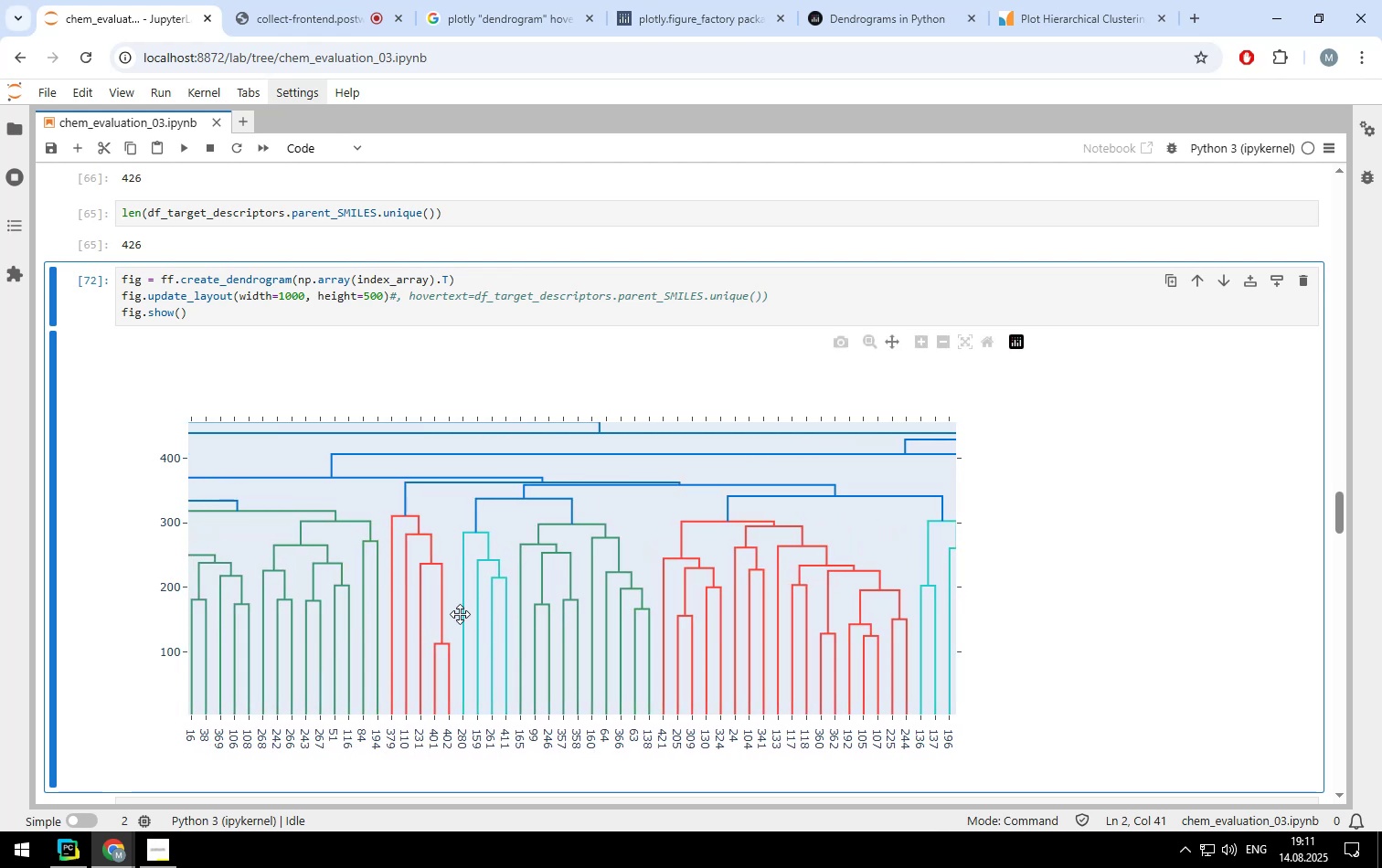 
left_click_drag(start_coordinate=[460, 614], to_coordinate=[536, 611])
 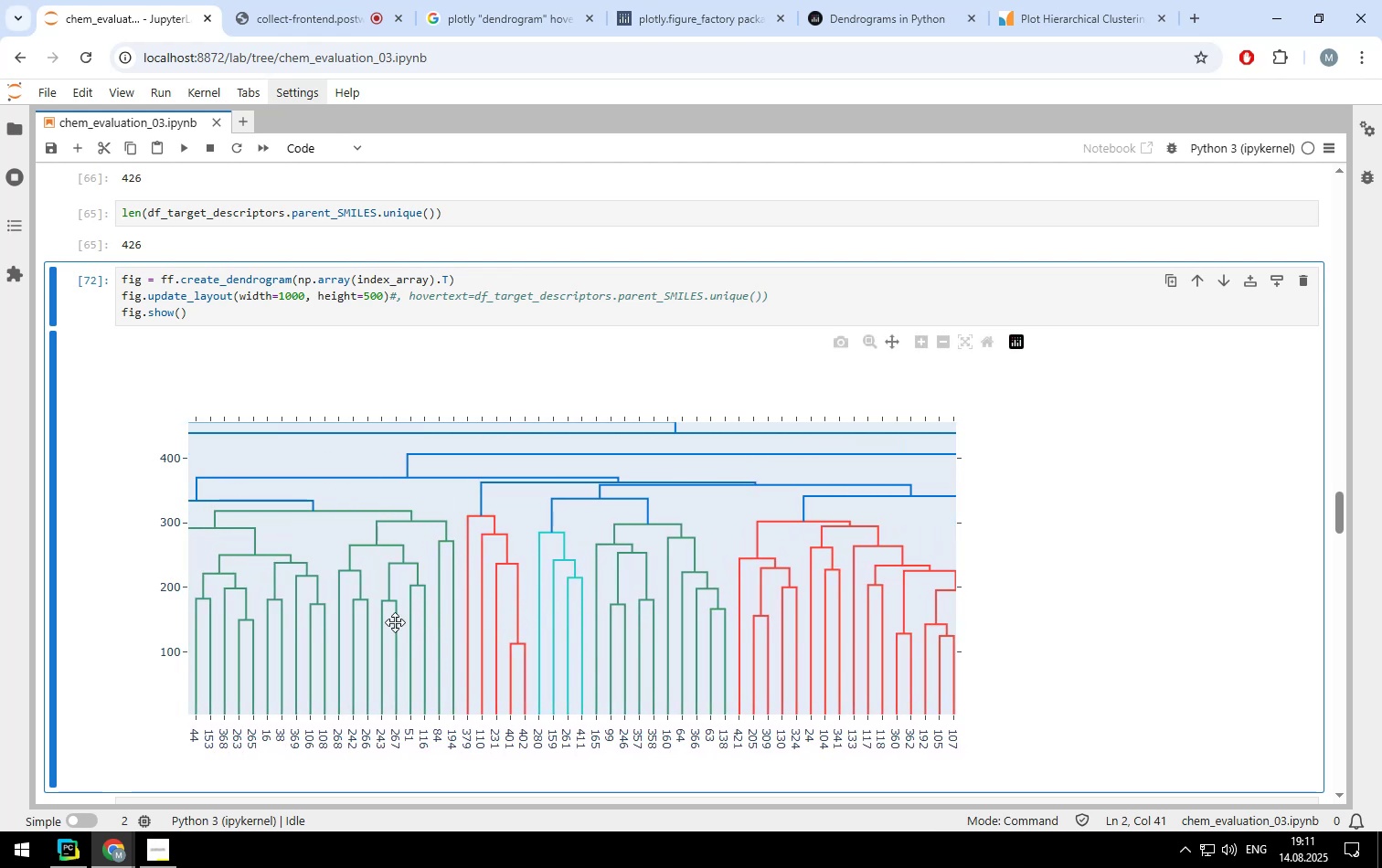 
left_click_drag(start_coordinate=[380, 623], to_coordinate=[581, 619])
 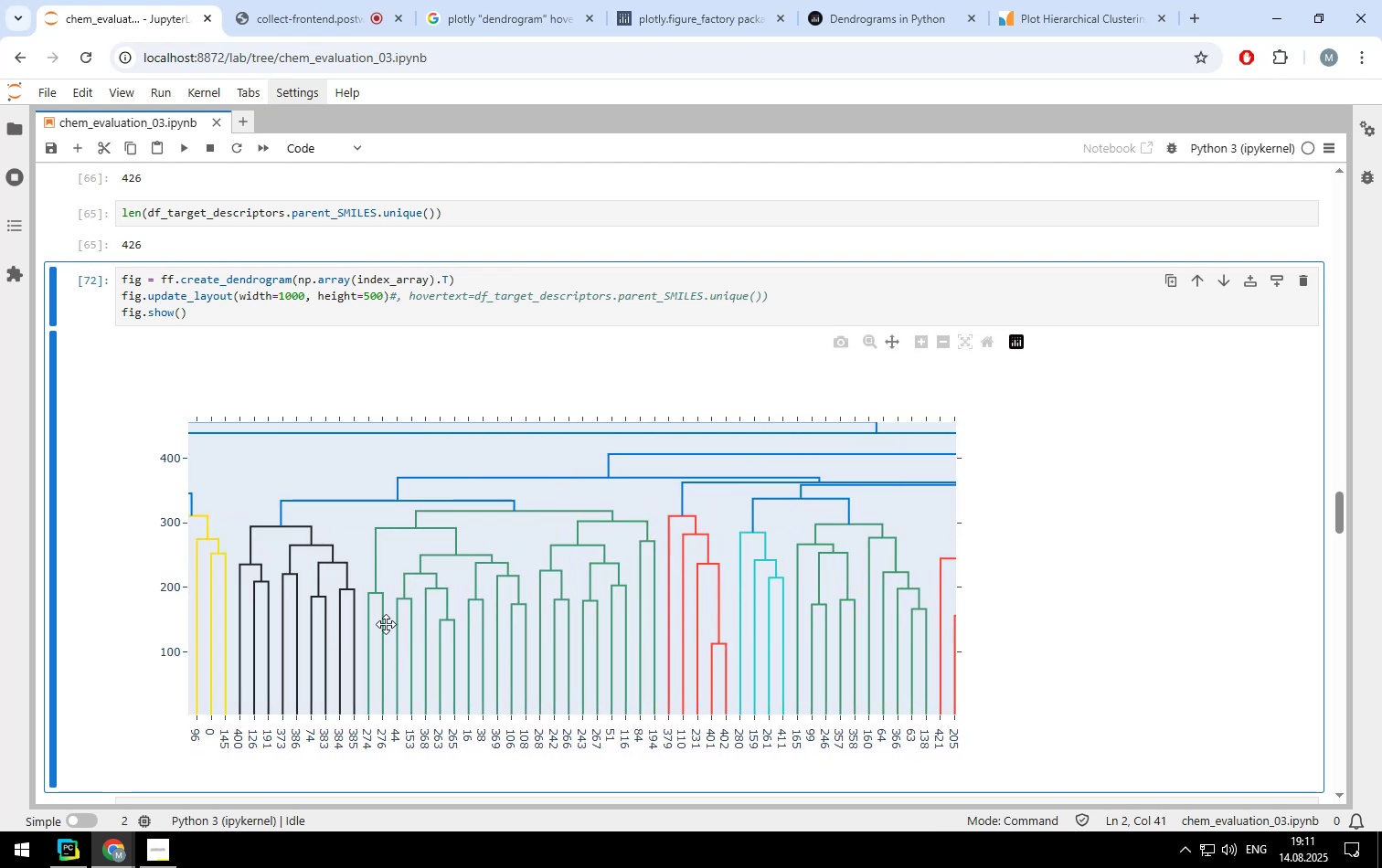 
left_click_drag(start_coordinate=[356, 622], to_coordinate=[526, 612])
 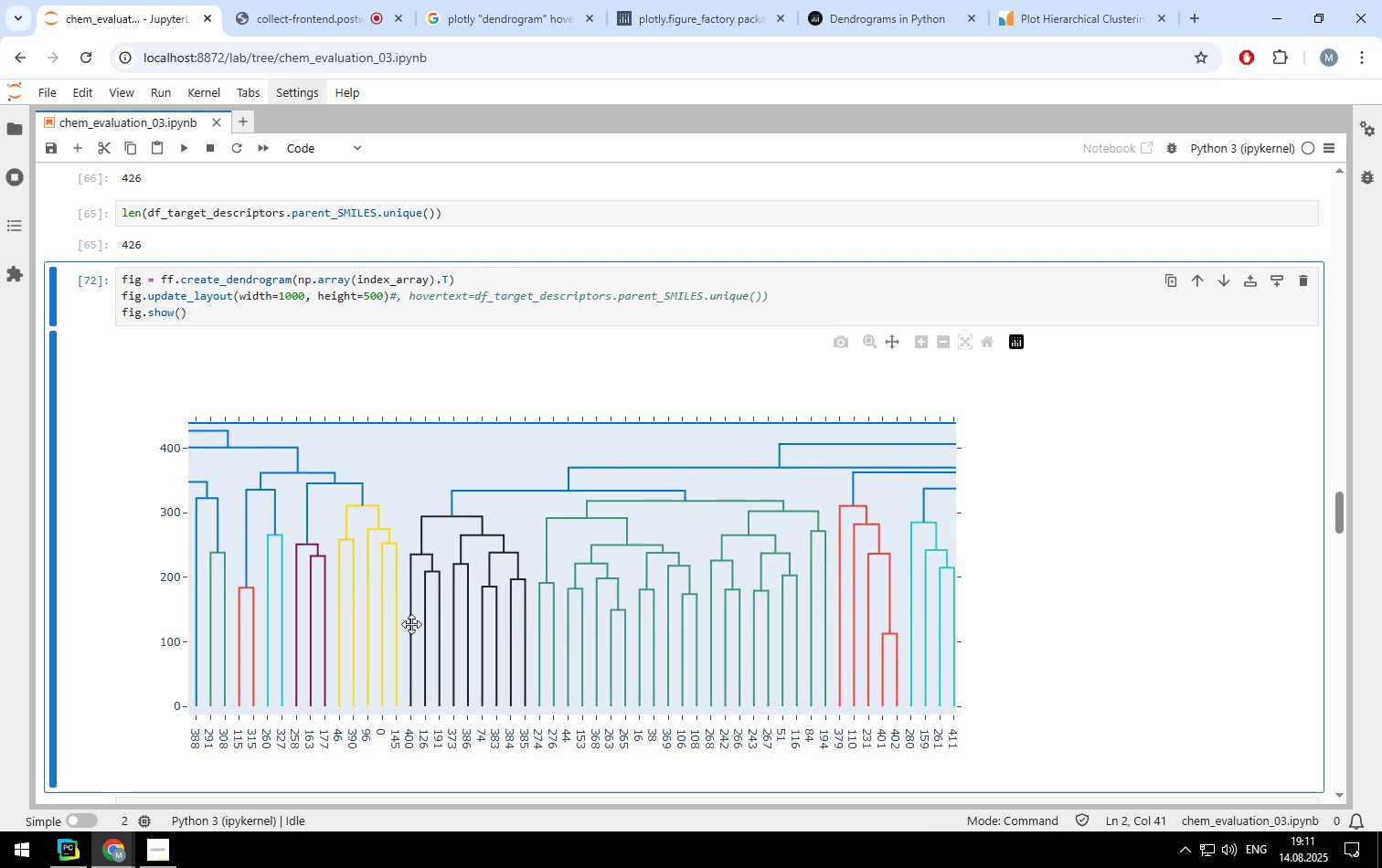 
left_click_drag(start_coordinate=[406, 626], to_coordinate=[477, 631])
 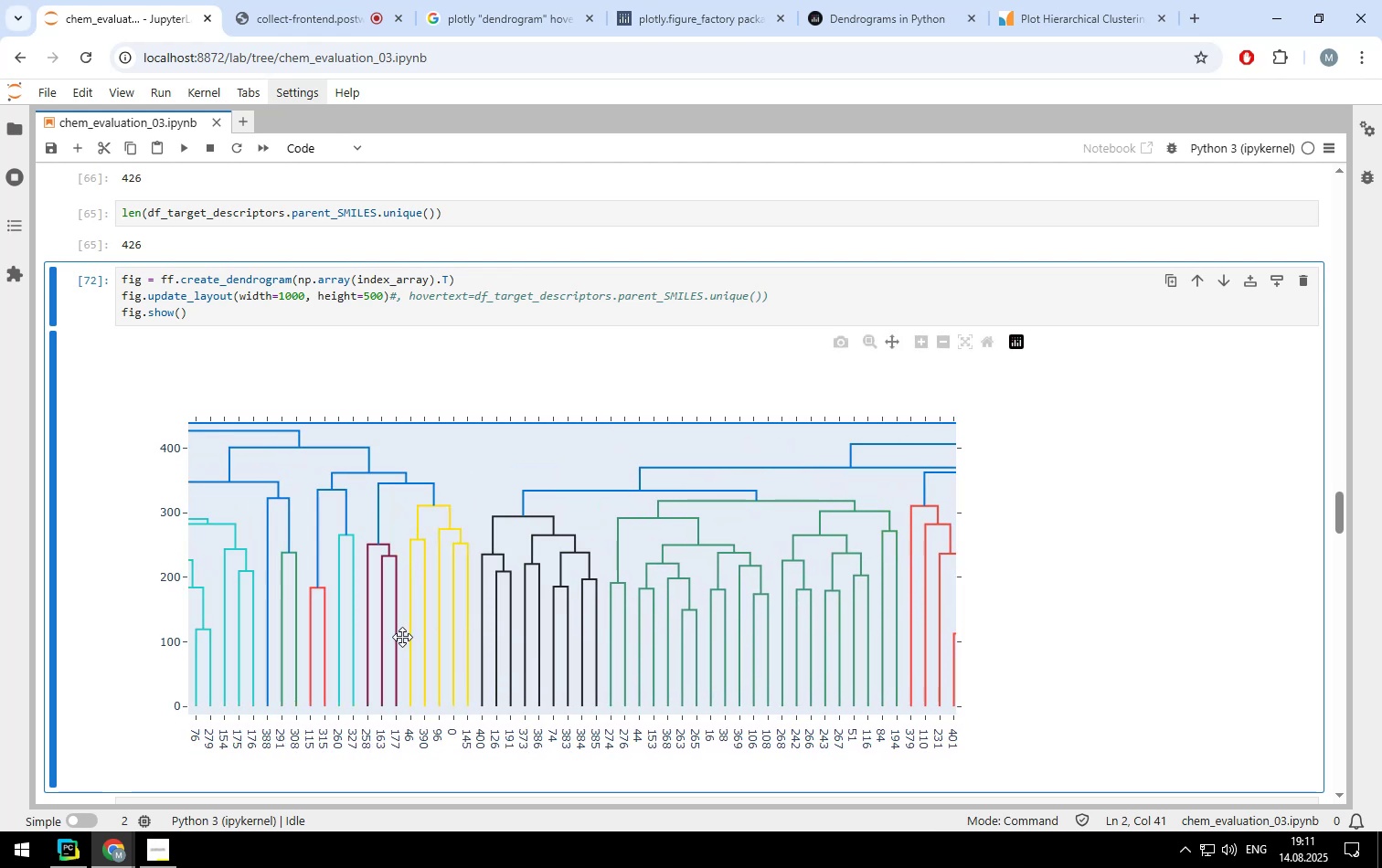 
left_click_drag(start_coordinate=[401, 637], to_coordinate=[521, 640])
 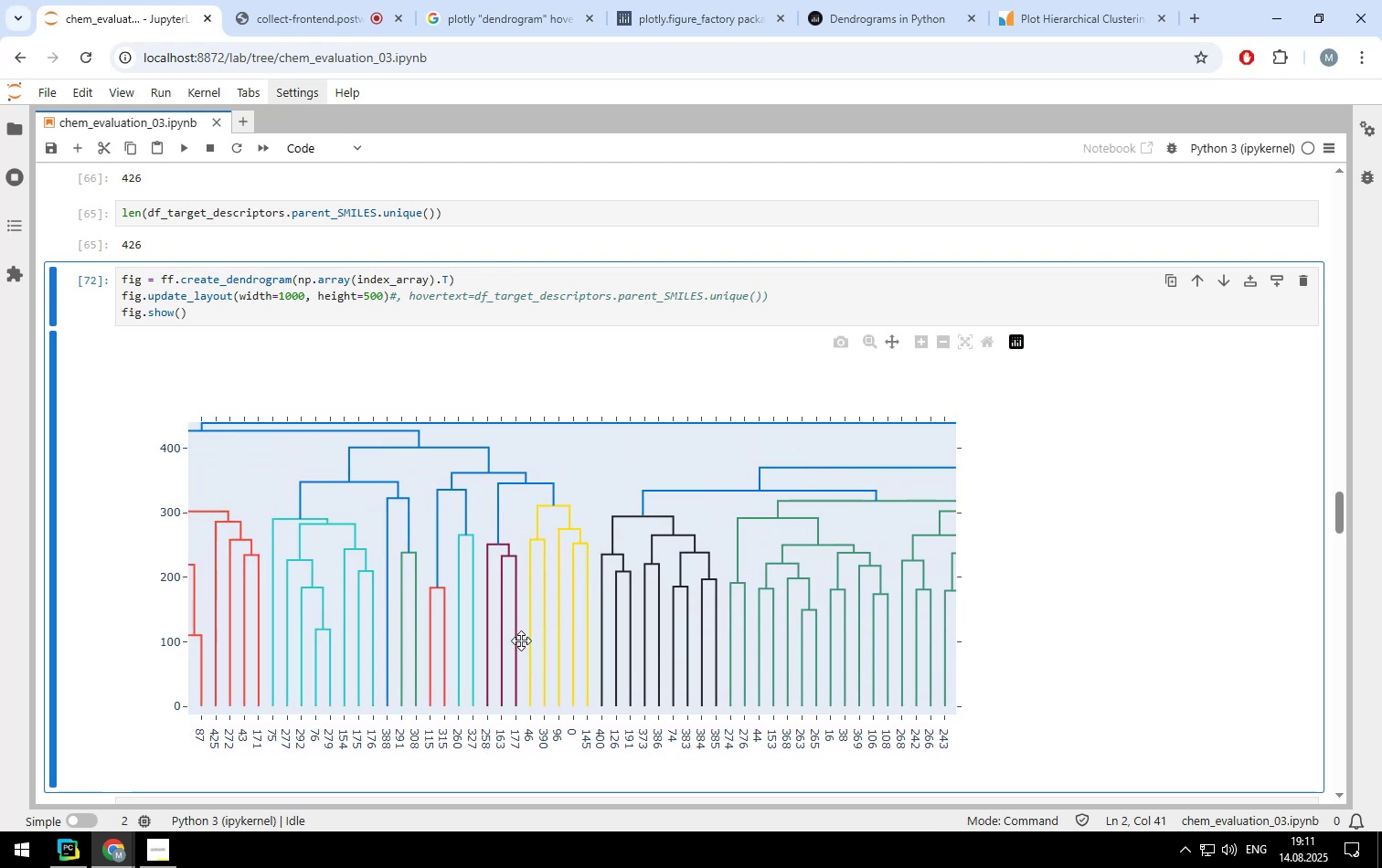 
left_click_drag(start_coordinate=[358, 628], to_coordinate=[513, 633])
 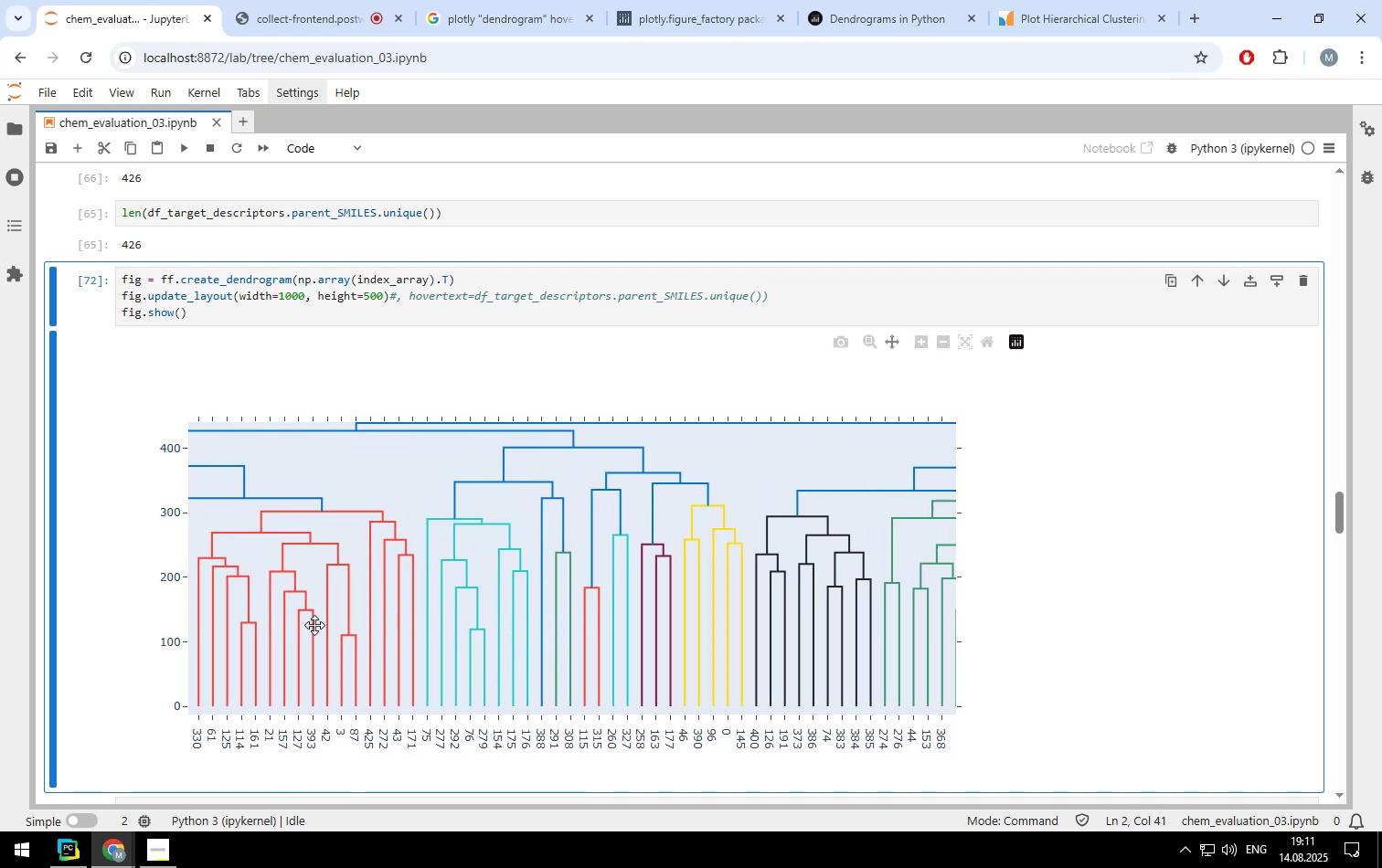 
left_click_drag(start_coordinate=[315, 625], to_coordinate=[581, 627])
 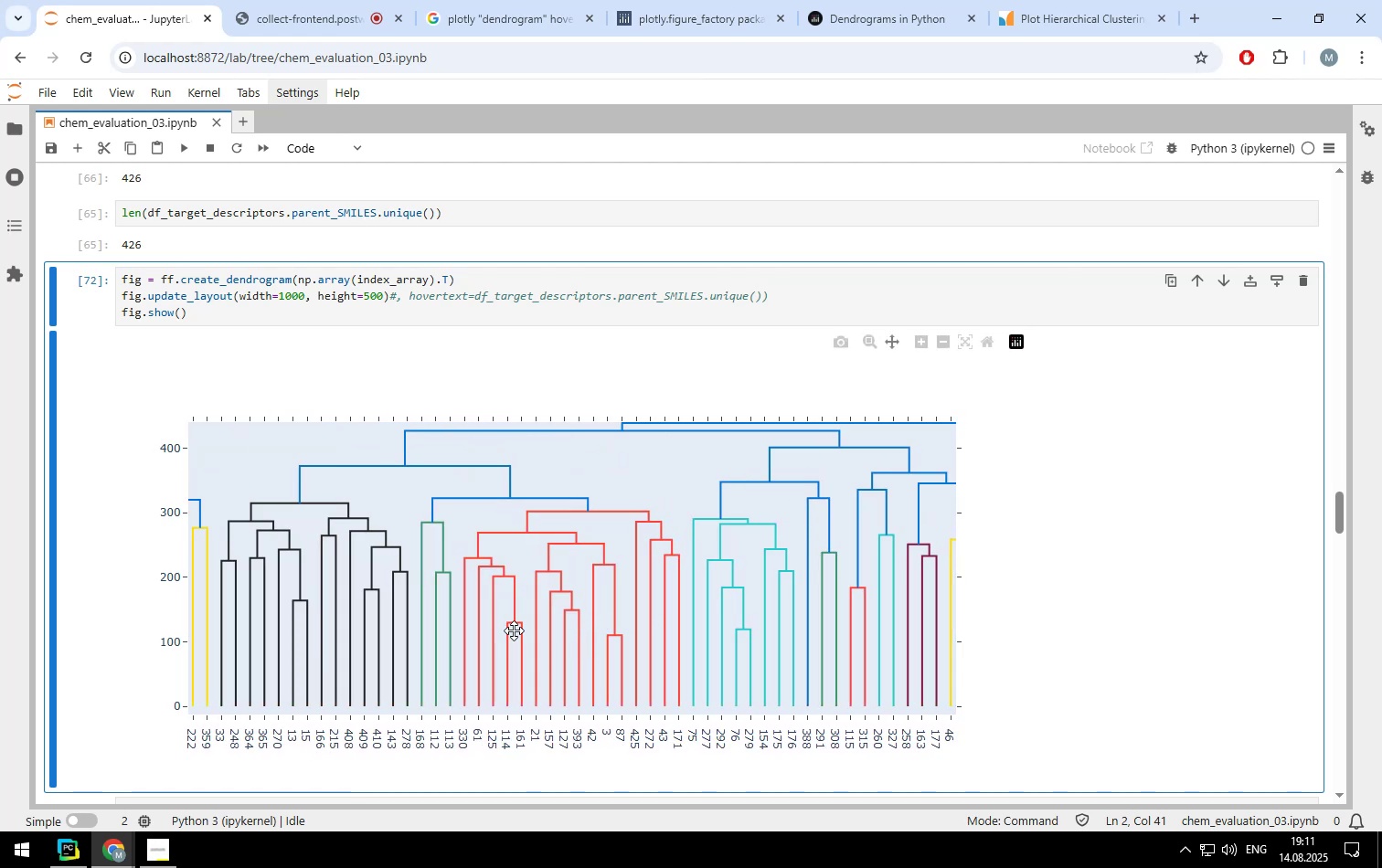 
left_click_drag(start_coordinate=[396, 626], to_coordinate=[543, 635])
 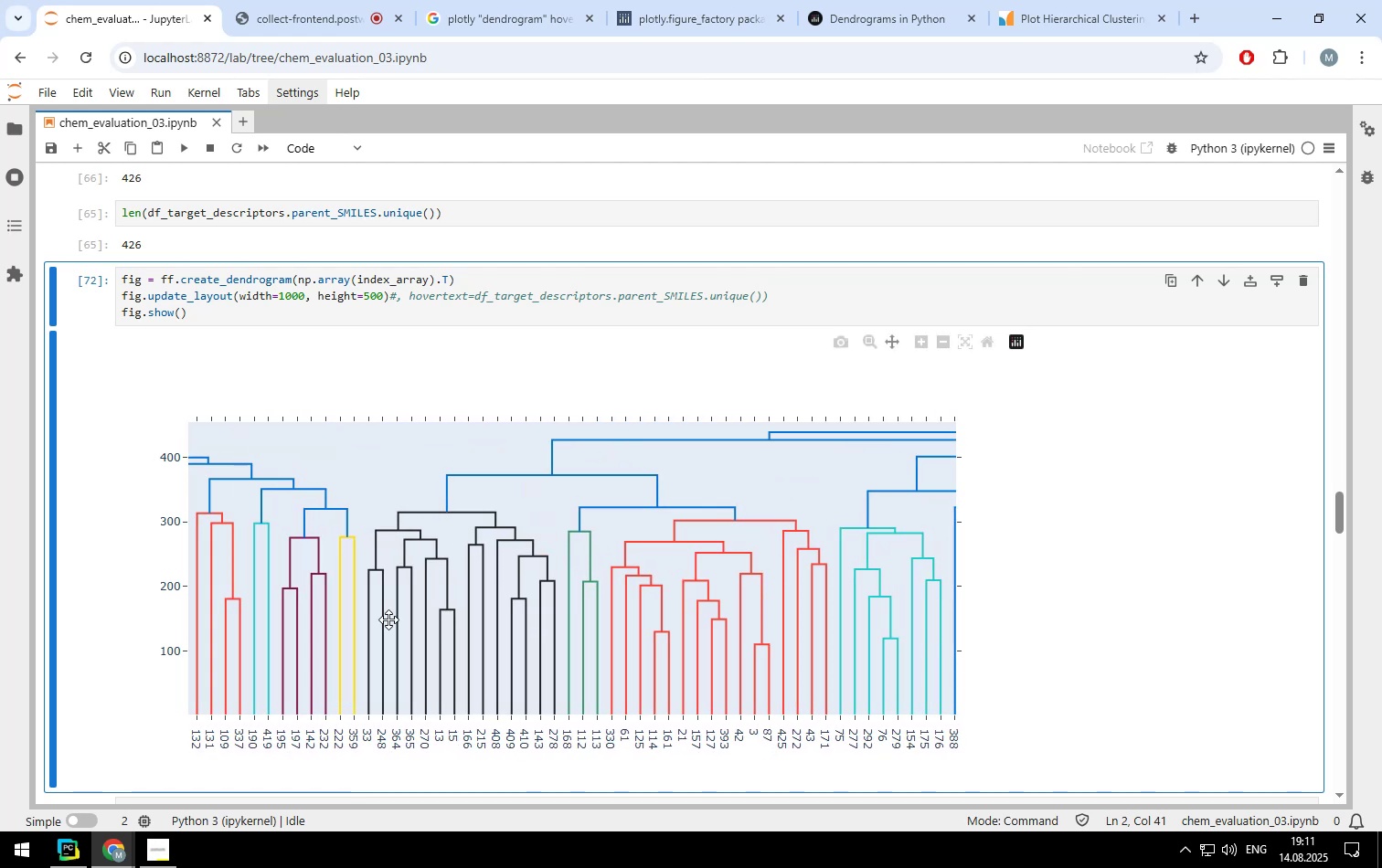 
left_click_drag(start_coordinate=[383, 618], to_coordinate=[555, 619])
 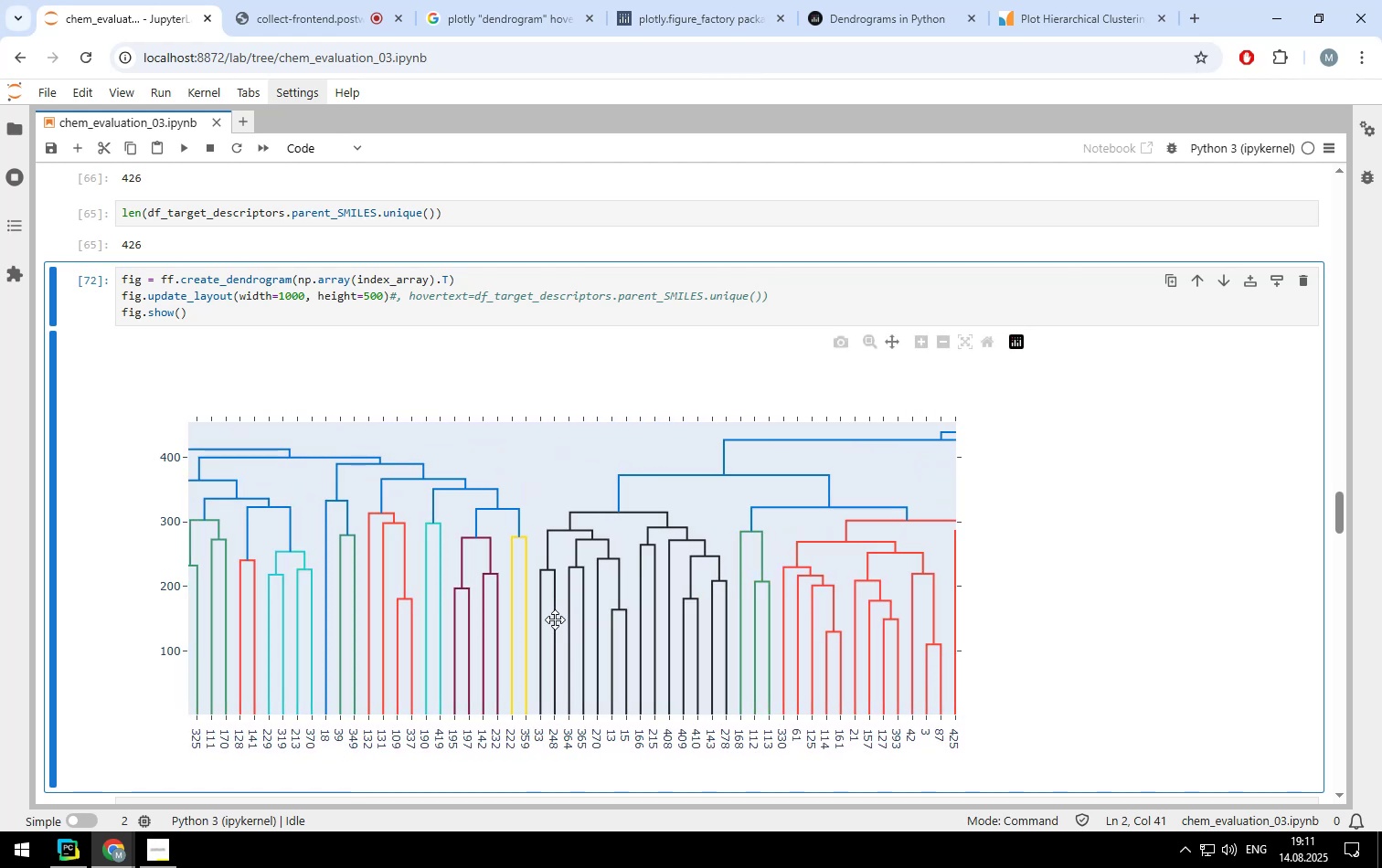 
left_click_drag(start_coordinate=[467, 629], to_coordinate=[571, 629])
 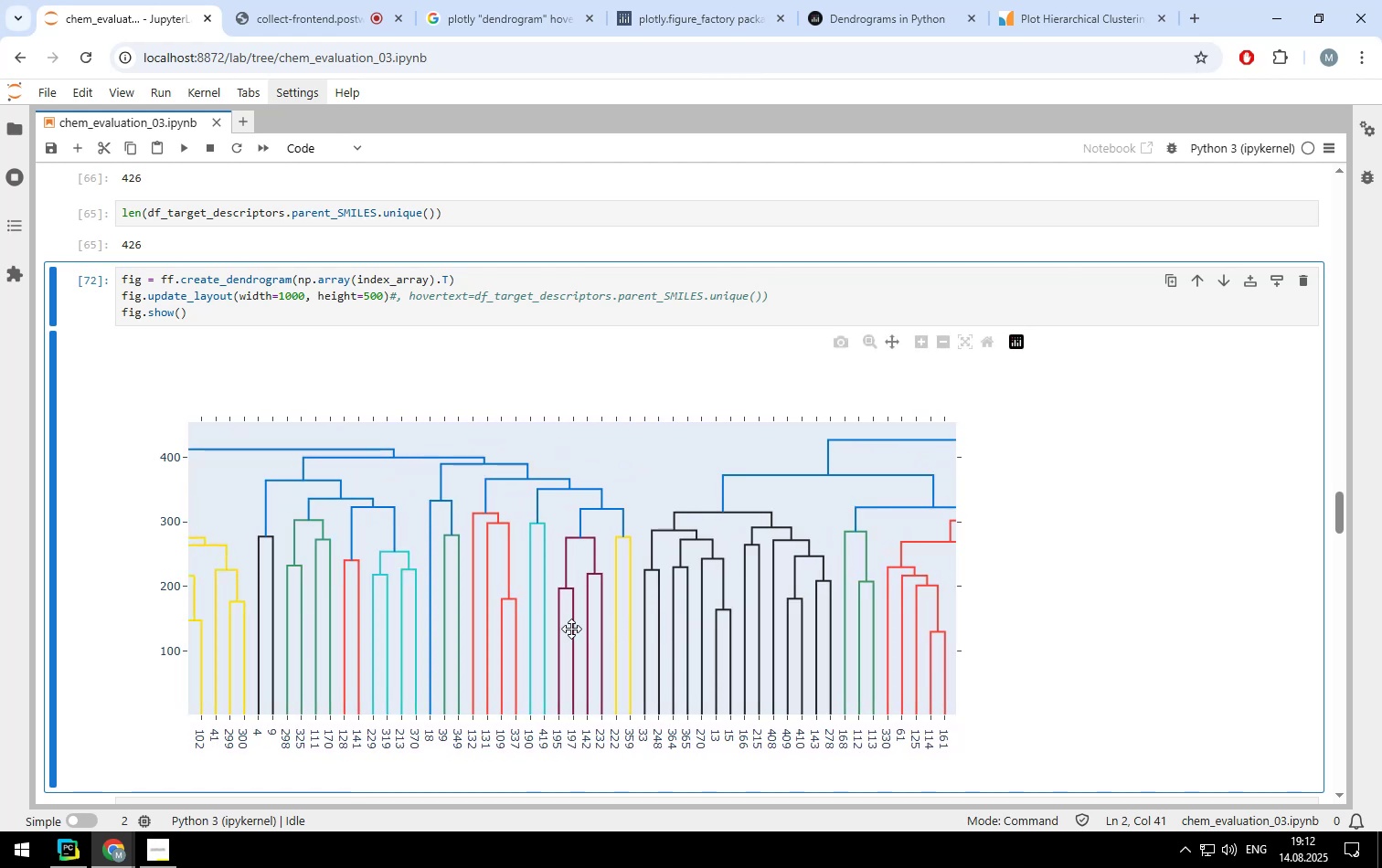 
left_click_drag(start_coordinate=[453, 610], to_coordinate=[561, 619])
 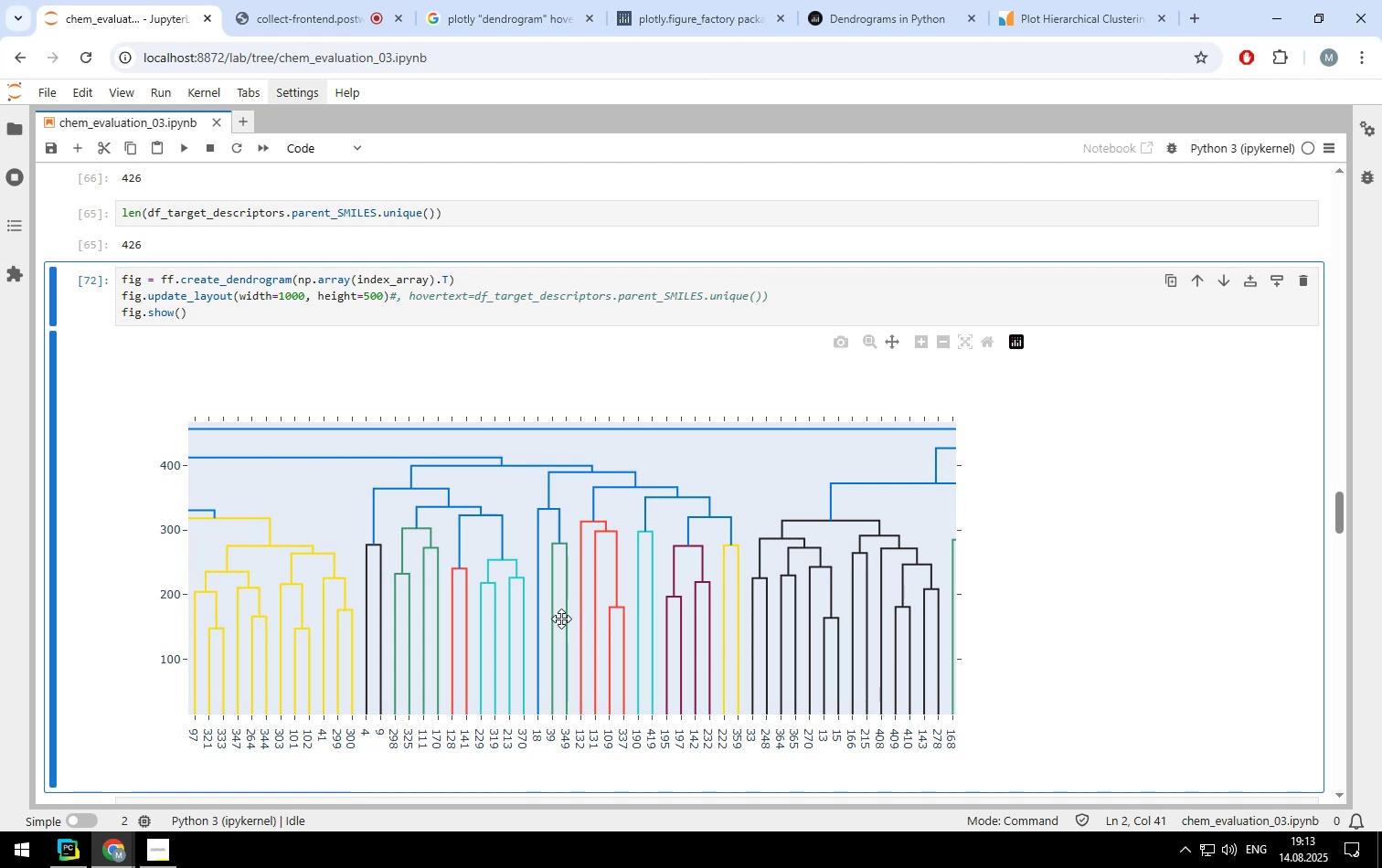 
wait(70.44)
 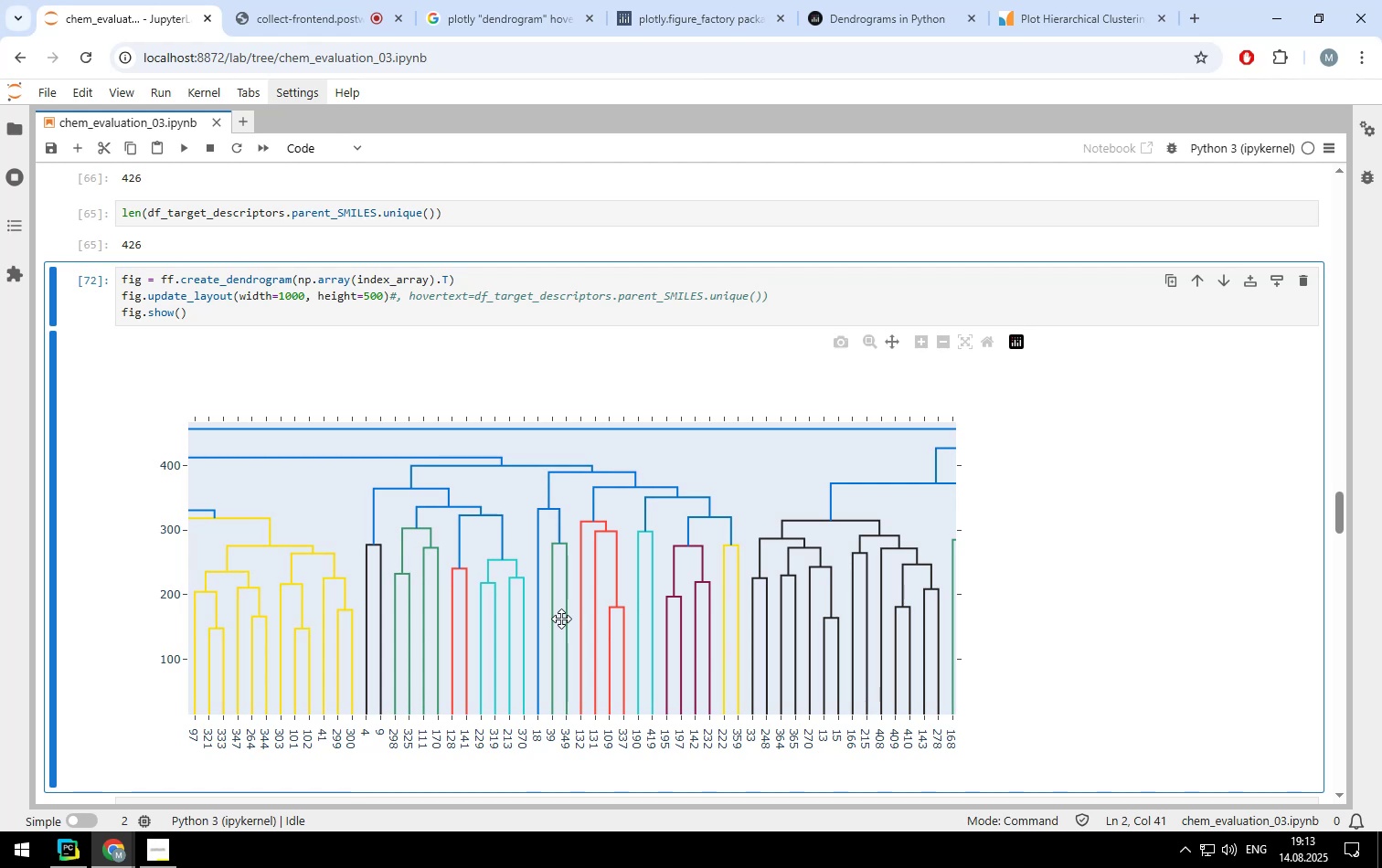 
left_click_drag(start_coordinate=[397, 612], to_coordinate=[590, 601])
 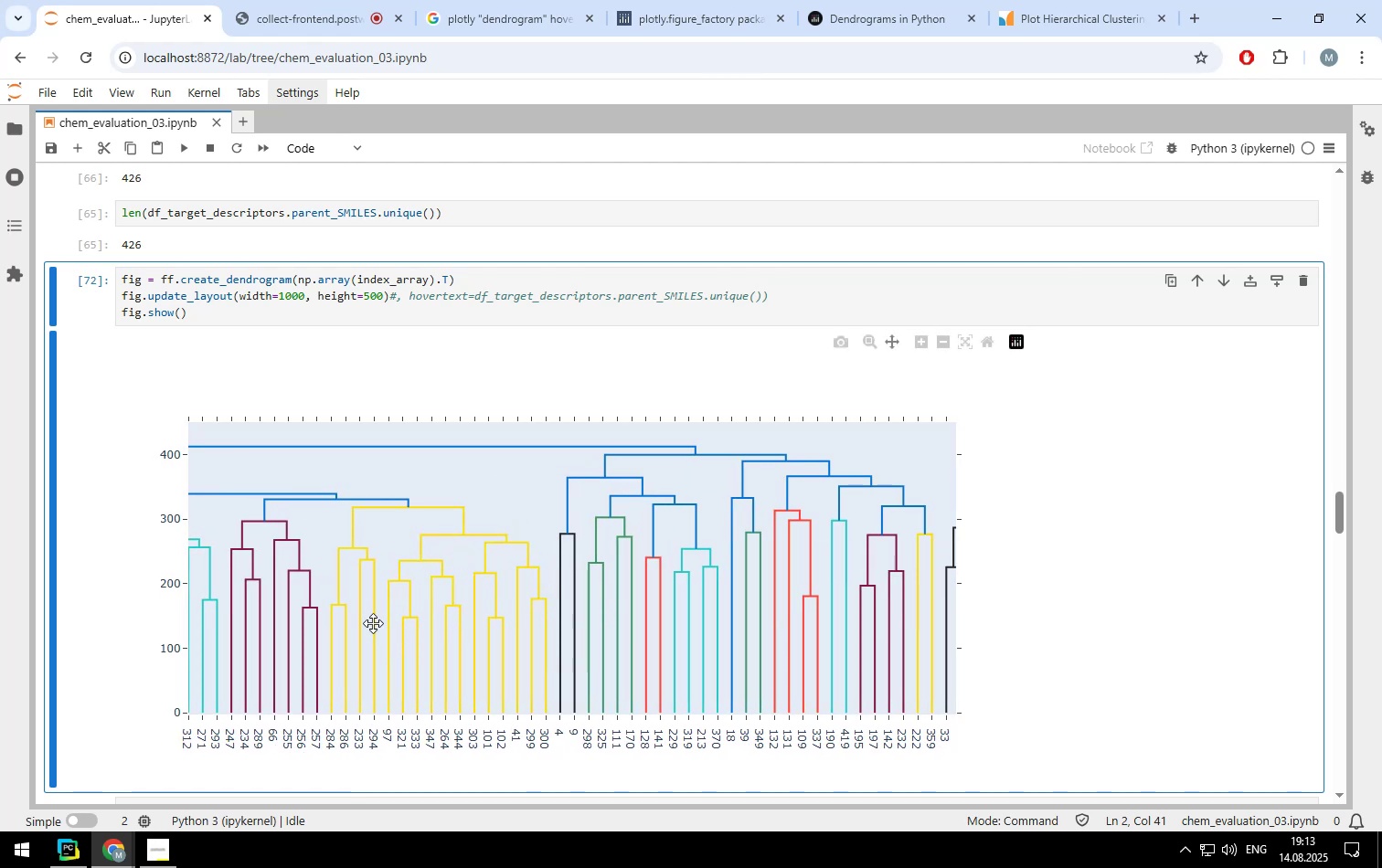 
left_click_drag(start_coordinate=[333, 630], to_coordinate=[579, 565])
 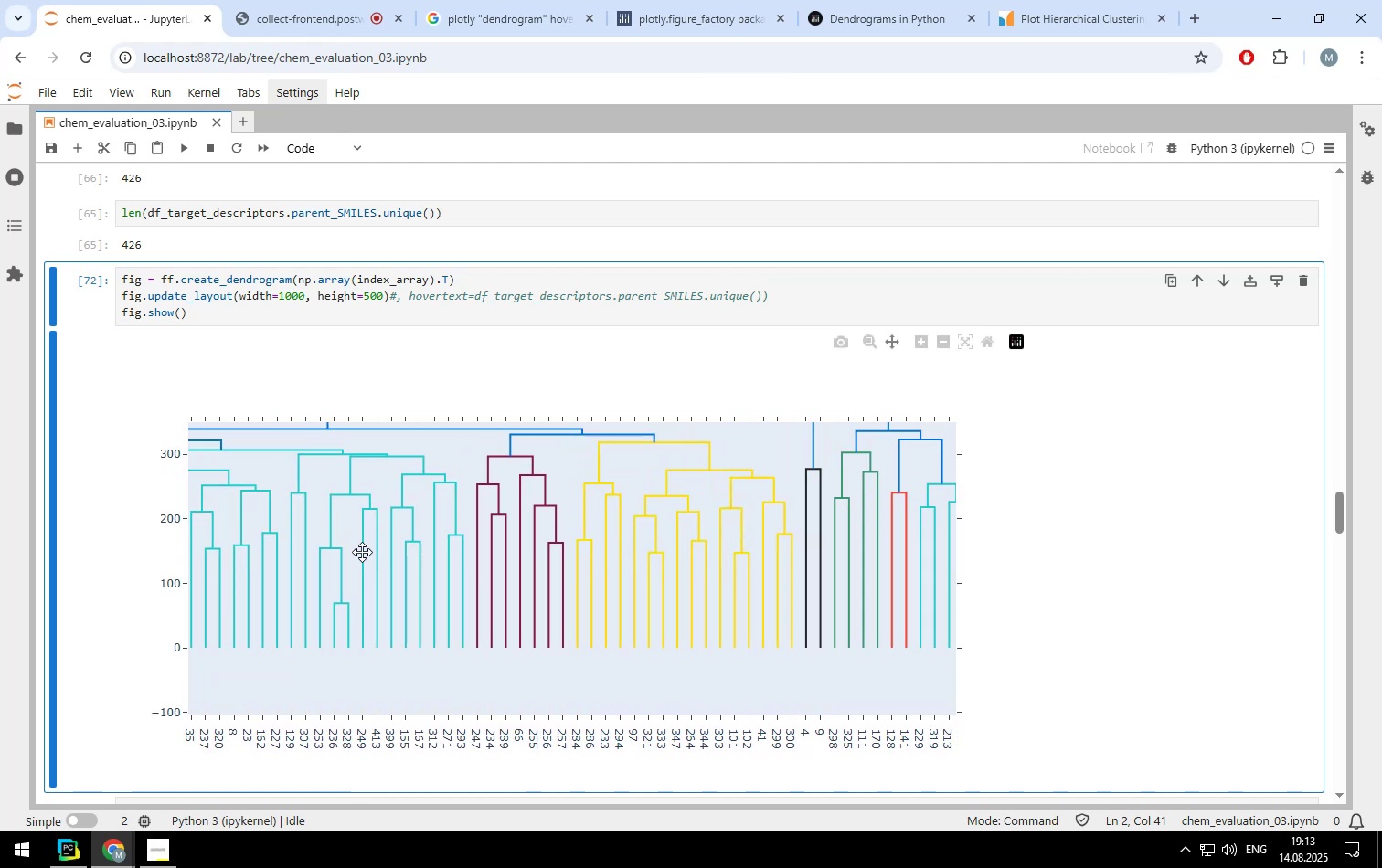 
left_click_drag(start_coordinate=[319, 550], to_coordinate=[684, 607])
 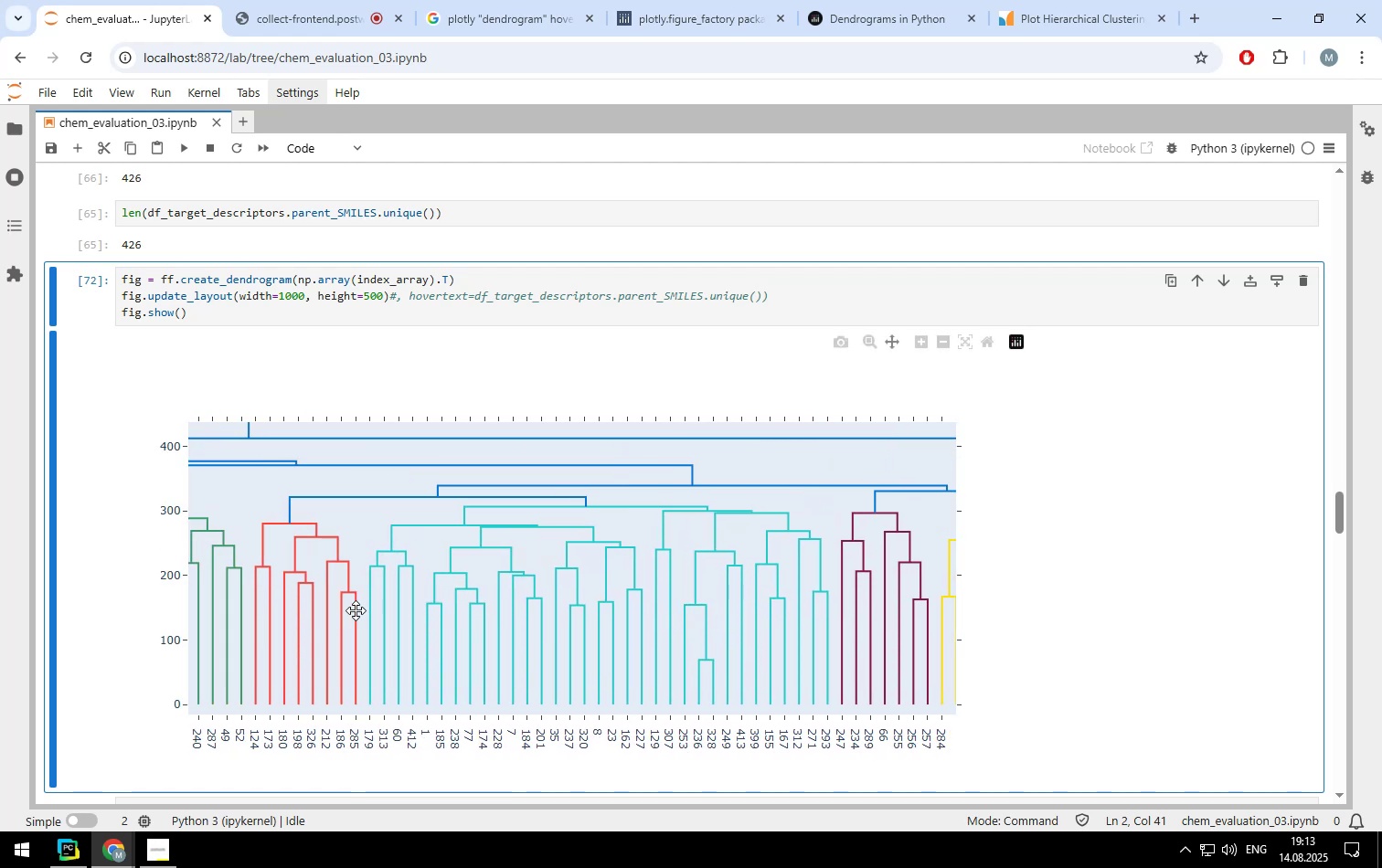 
left_click_drag(start_coordinate=[353, 610], to_coordinate=[741, 599])
 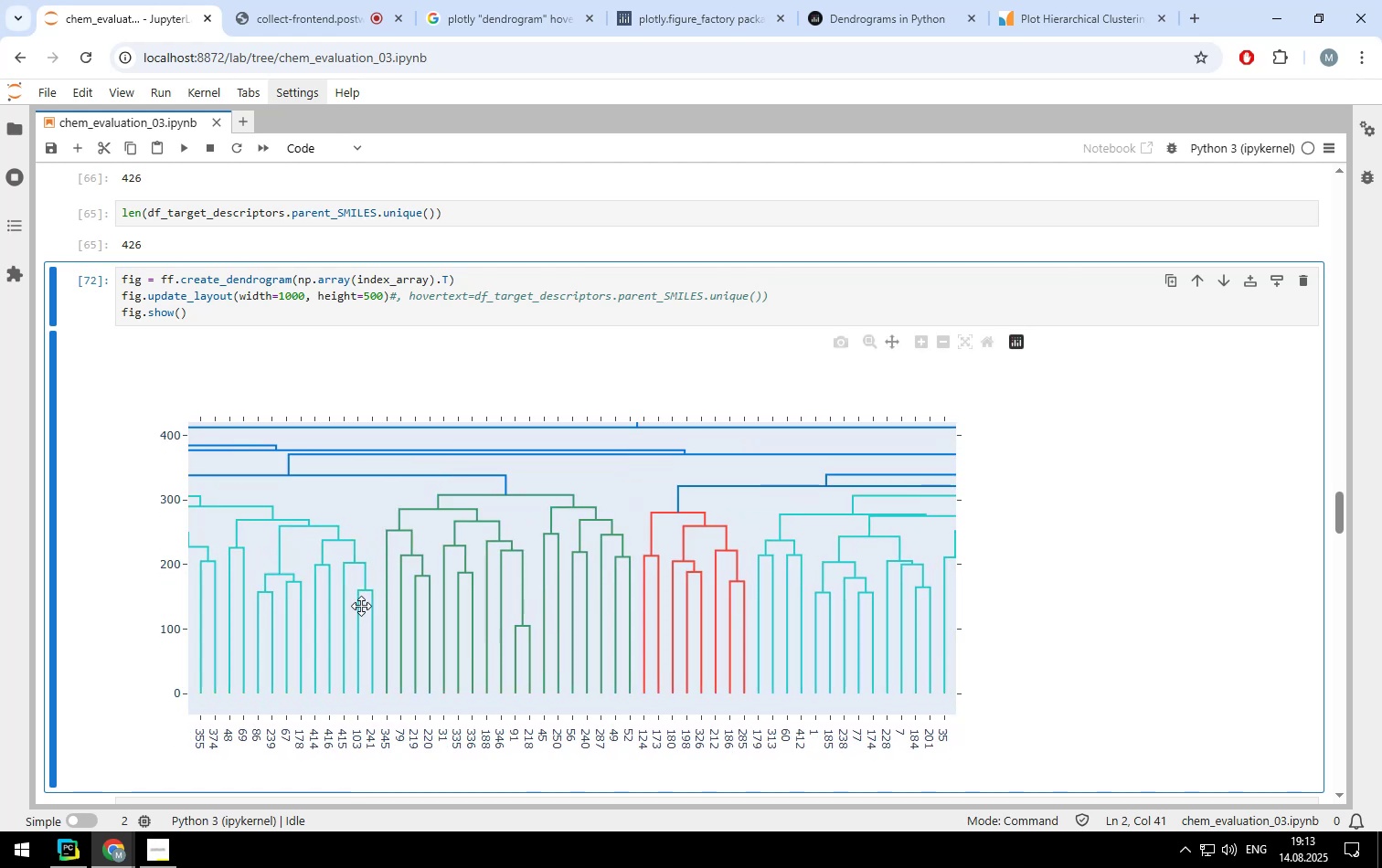 
left_click_drag(start_coordinate=[347, 605], to_coordinate=[661, 614])
 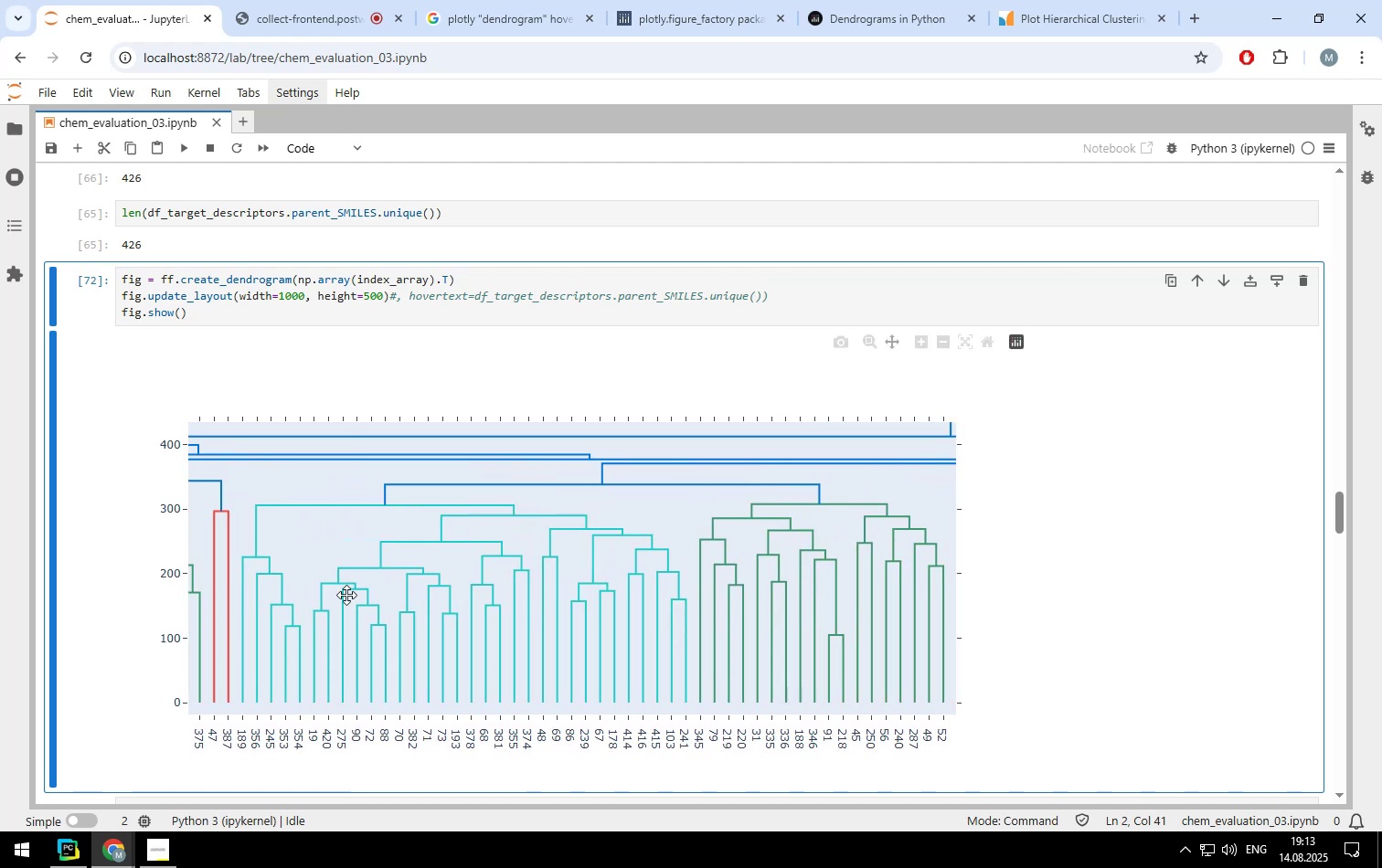 
left_click_drag(start_coordinate=[316, 591], to_coordinate=[645, 588])
 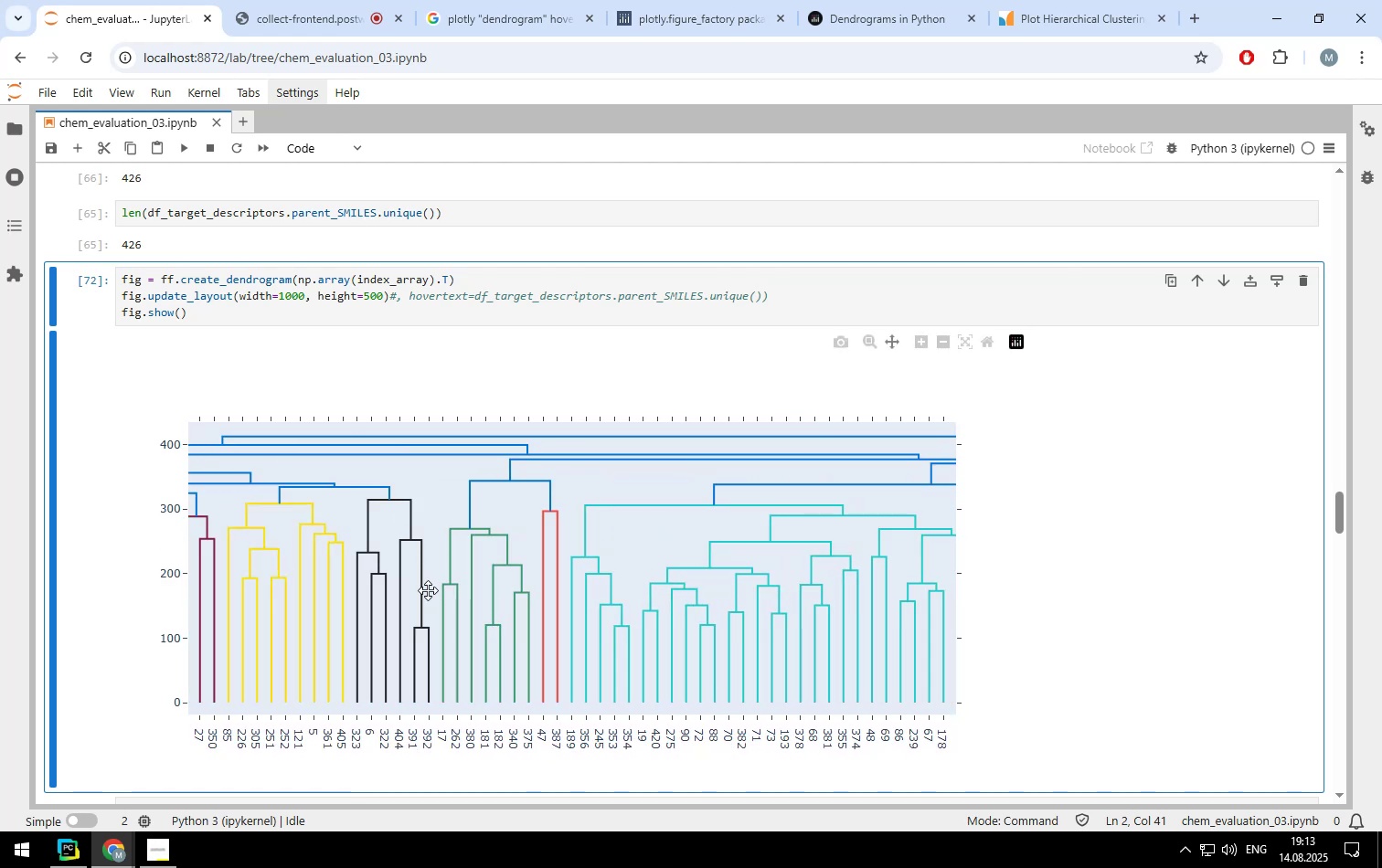 
left_click_drag(start_coordinate=[426, 590], to_coordinate=[668, 582])
 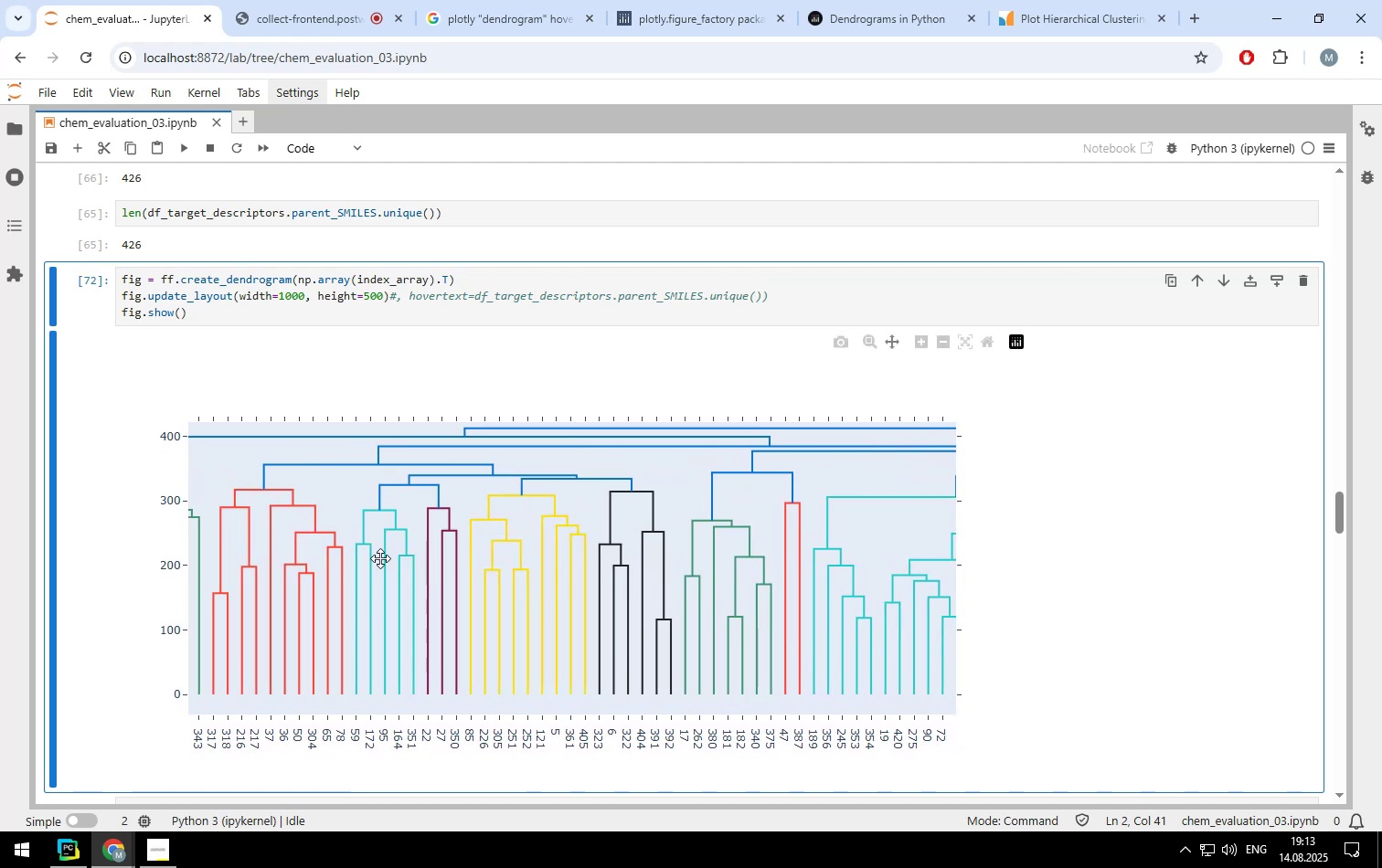 
left_click_drag(start_coordinate=[377, 557], to_coordinate=[574, 574])
 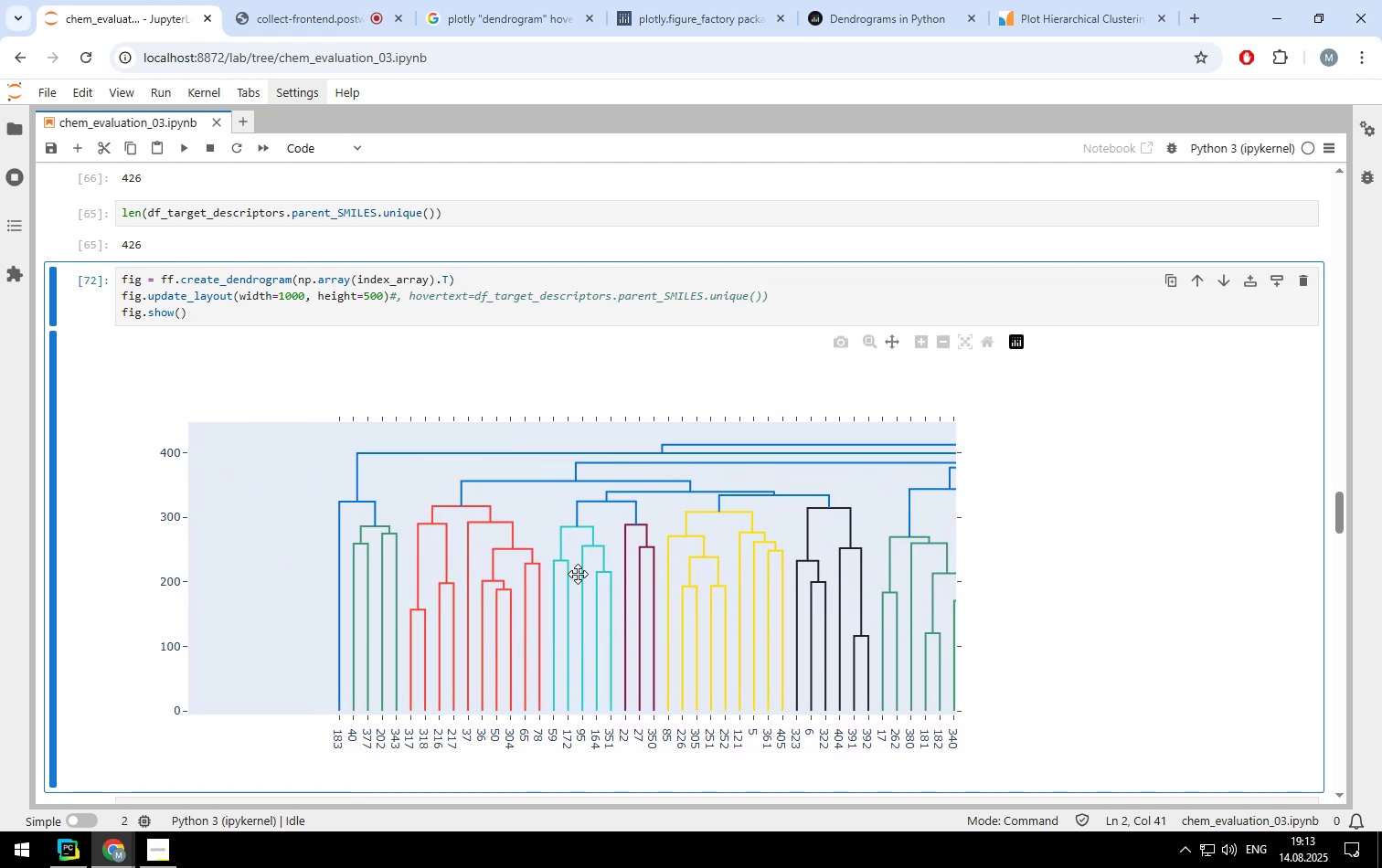 
scroll: coordinate [1004, 582], scroll_direction: none, amount: 0.0
 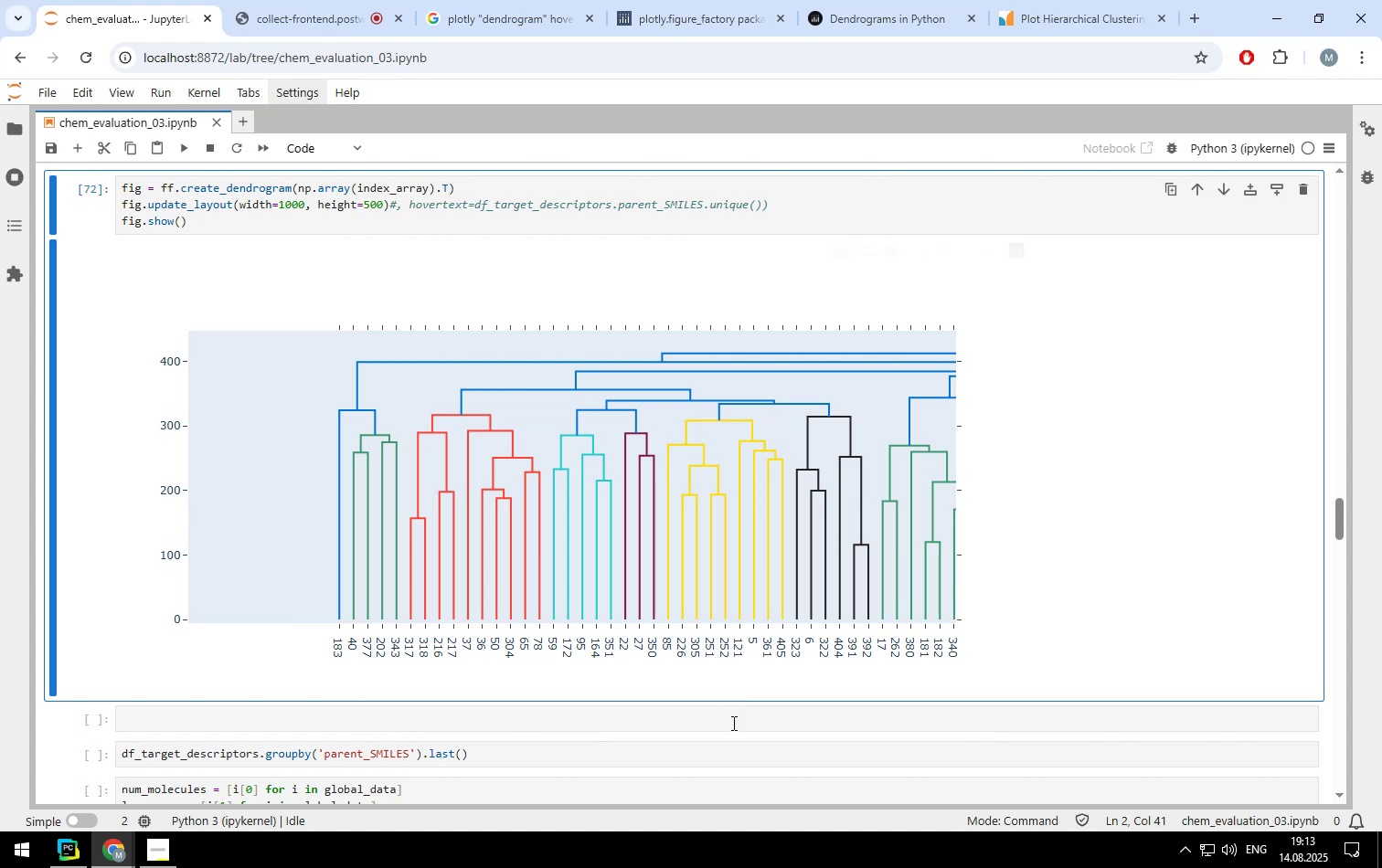 
left_click([732, 723])
 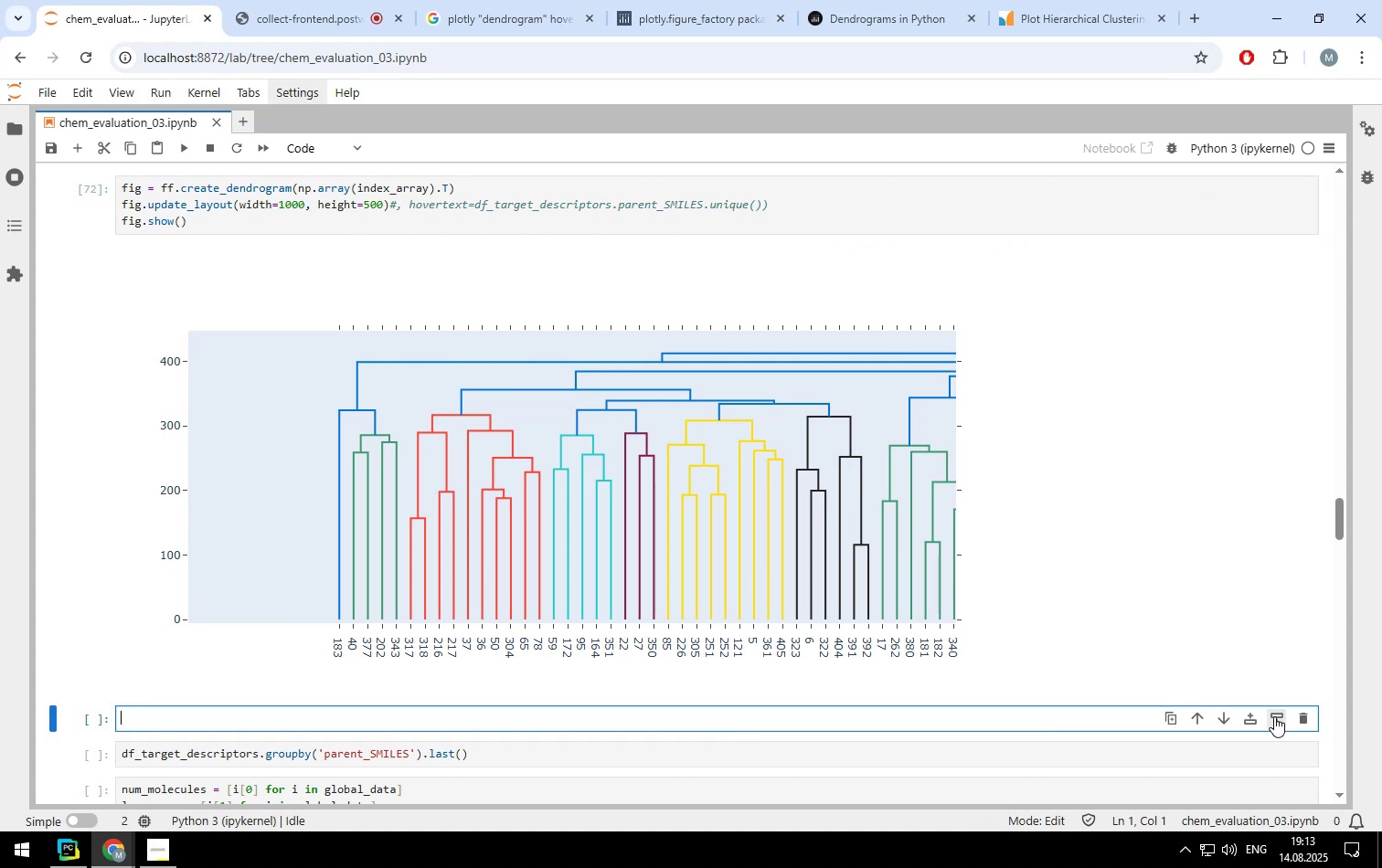 
left_click([1274, 716])
 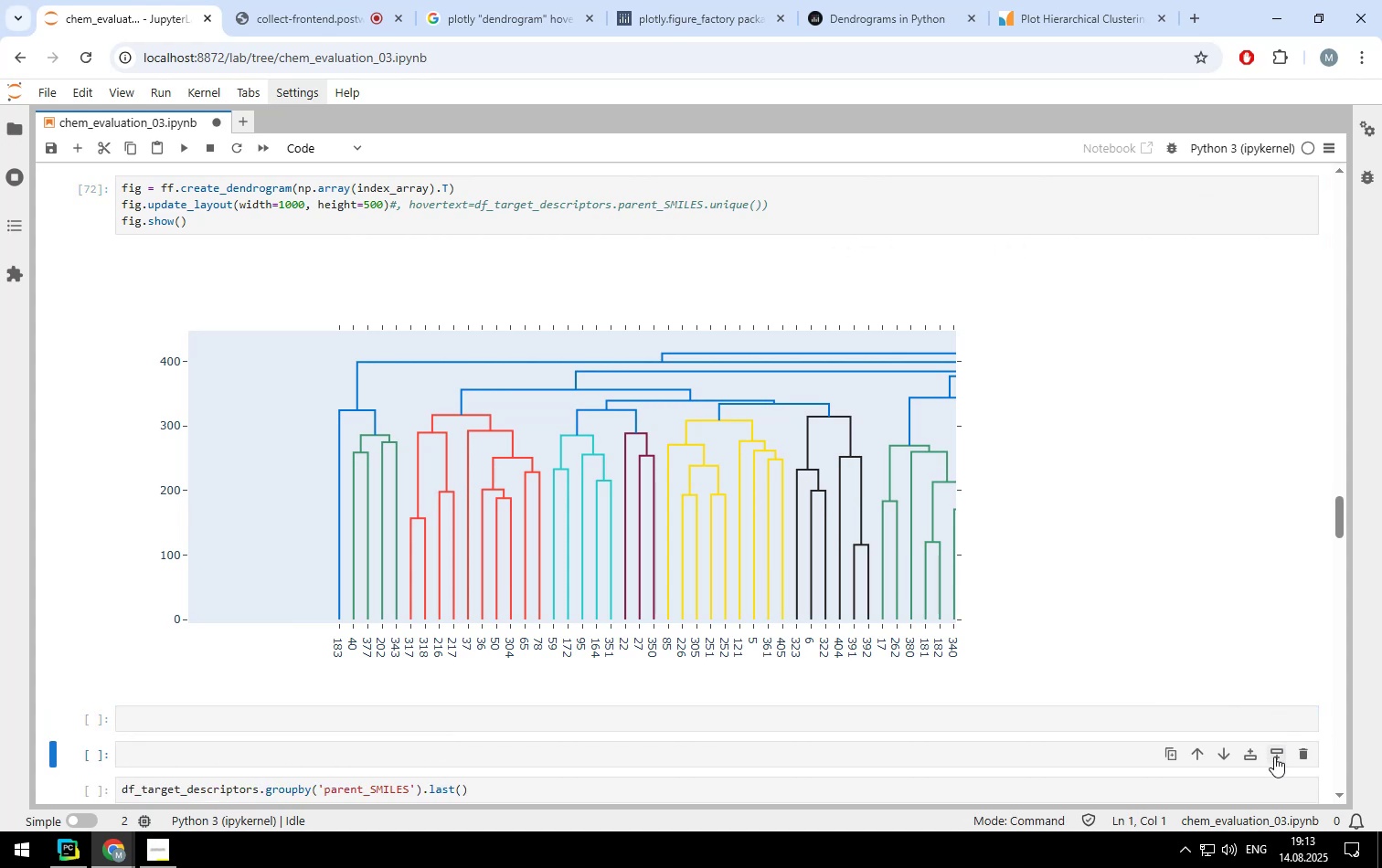 
left_click([1274, 758])
 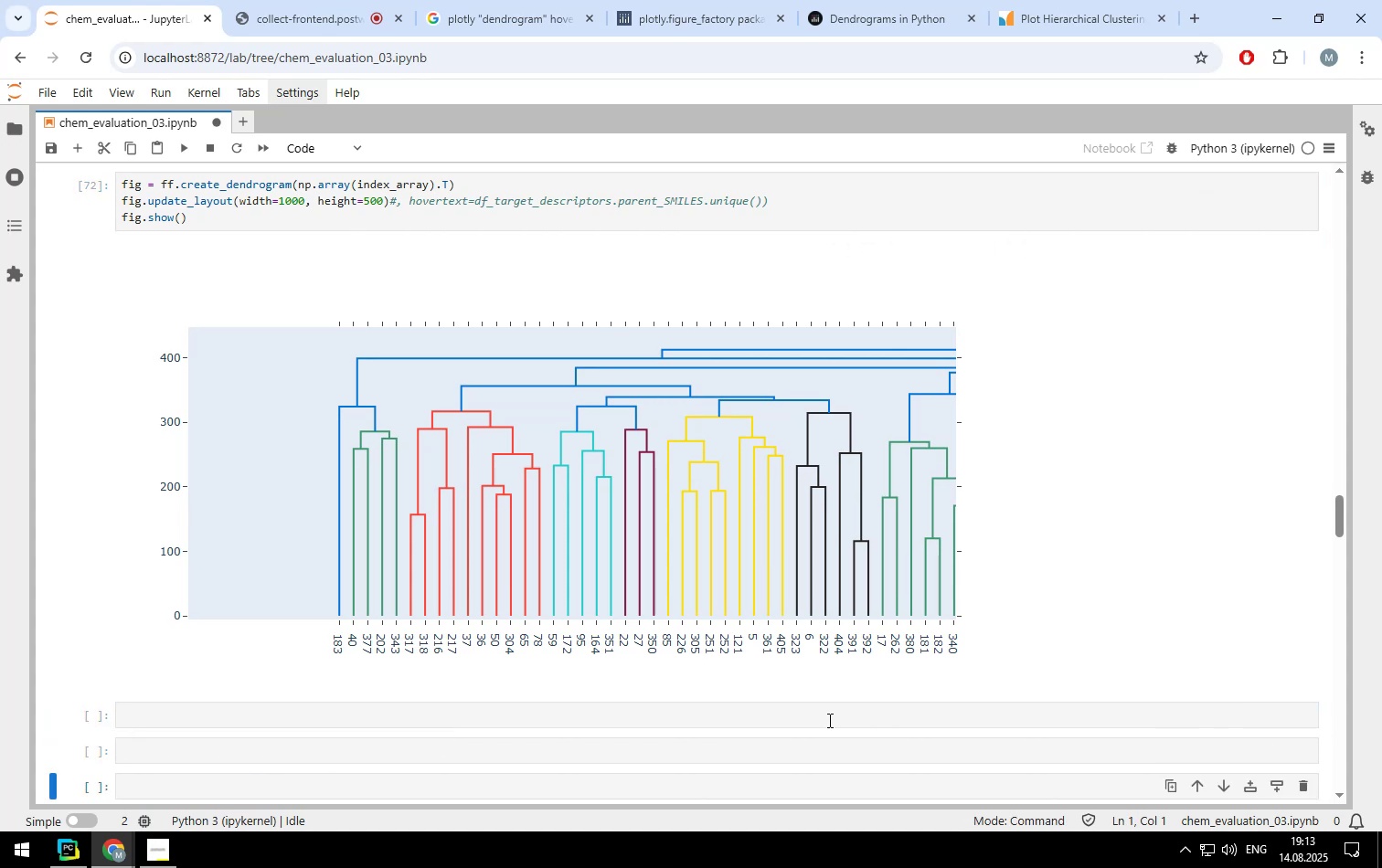 
left_click([828, 720])
 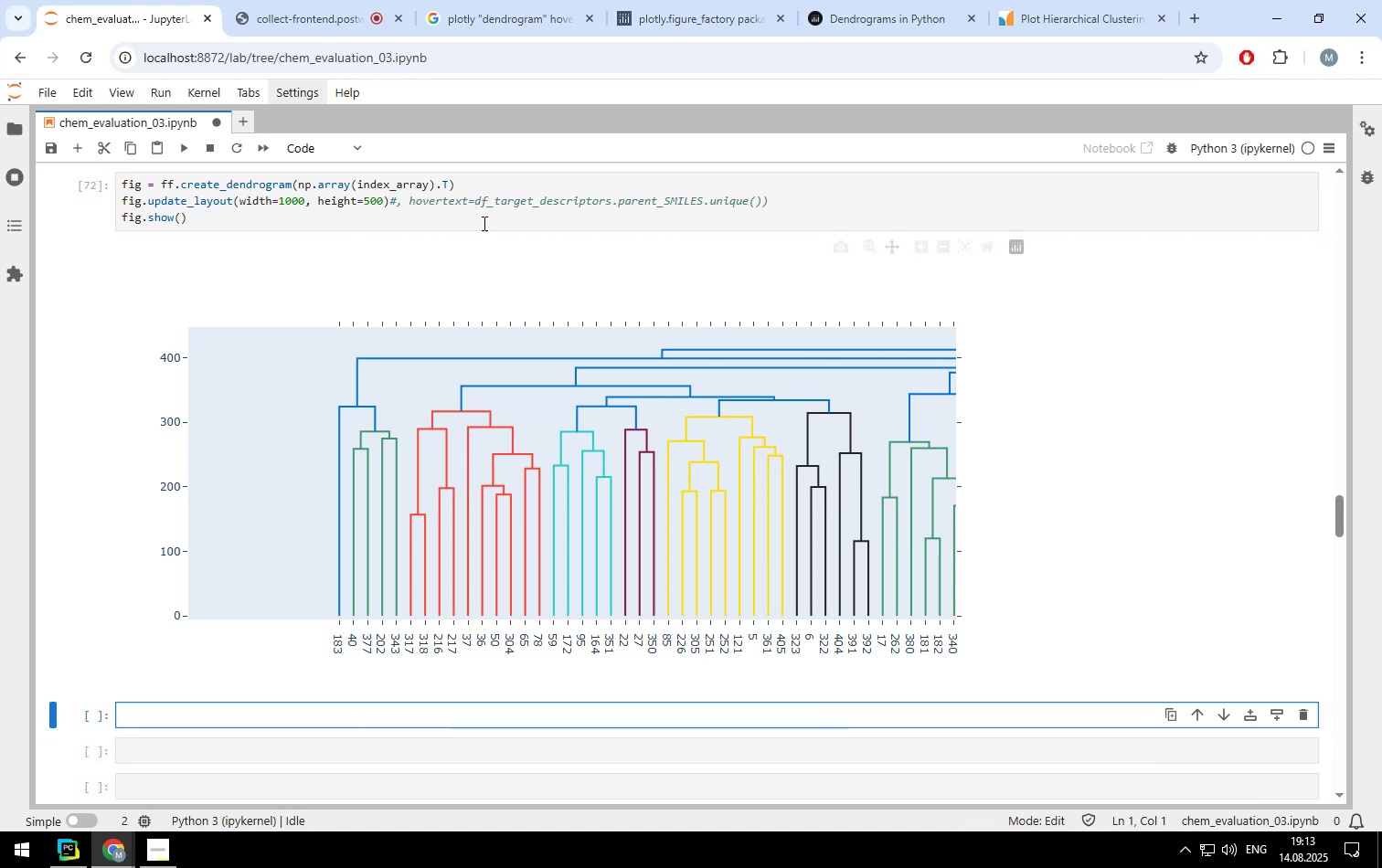 
left_click_drag(start_coordinate=[475, 198], to_coordinate=[760, 194])
 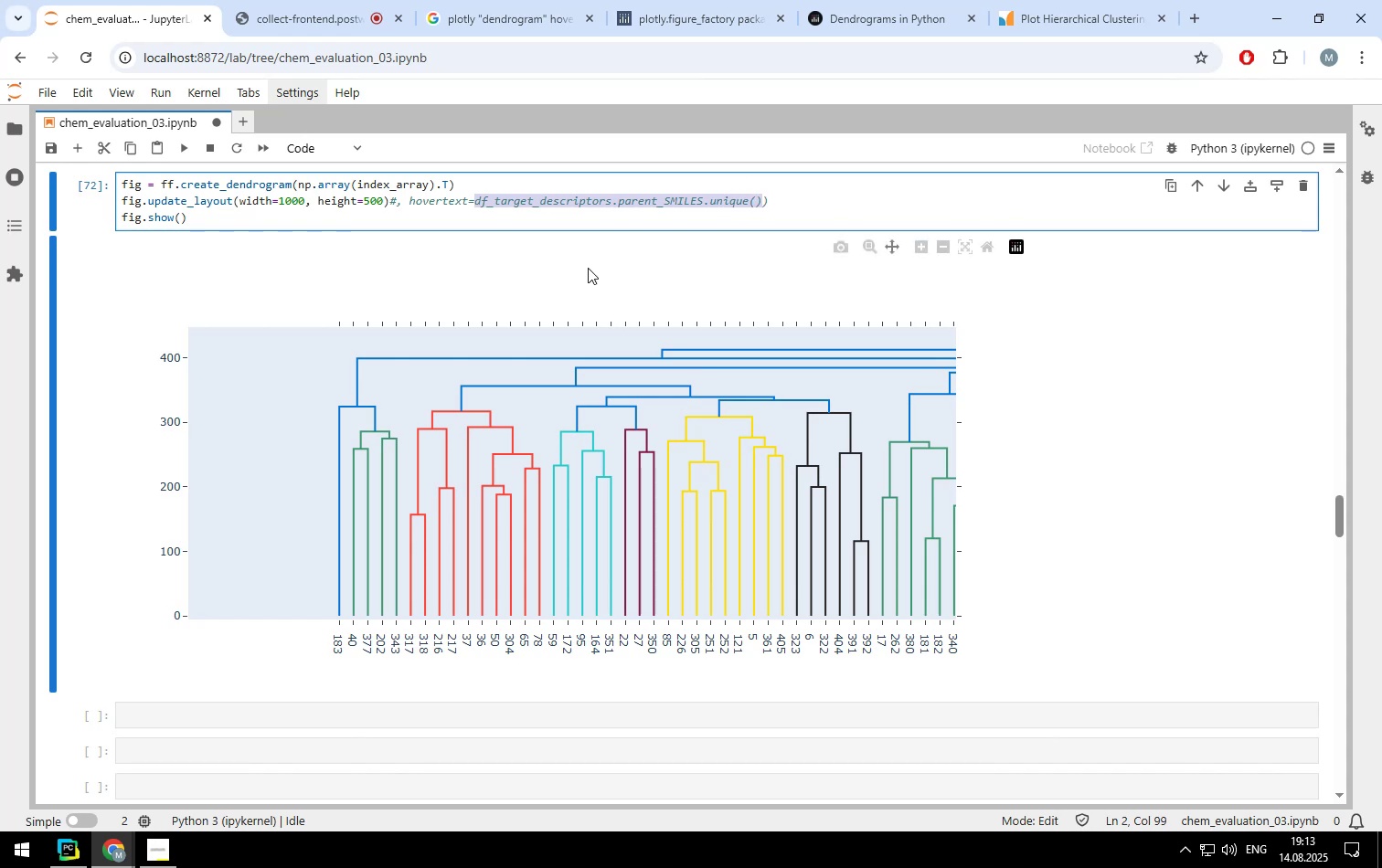 
key(Control+ControlLeft)
 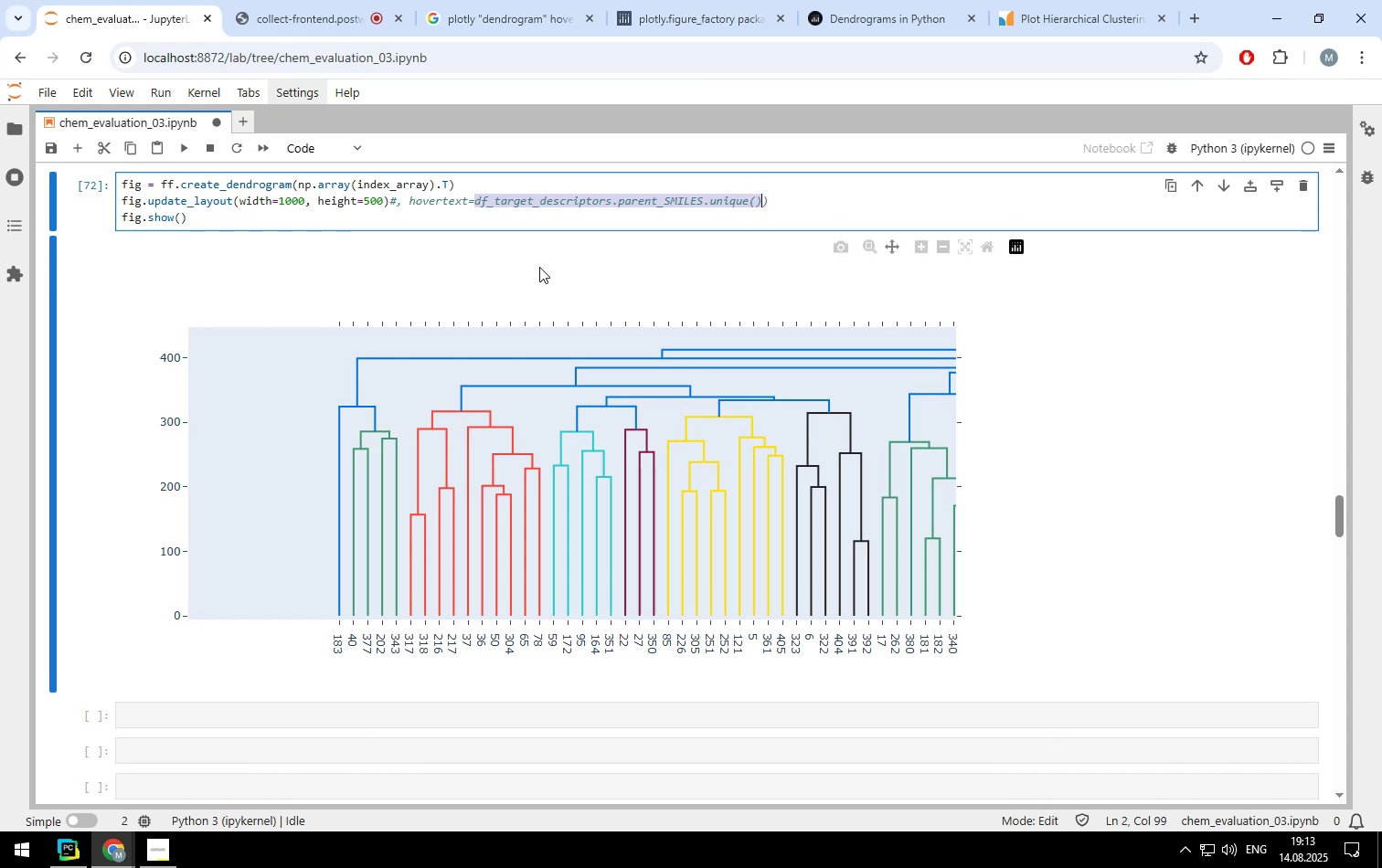 
key(Control+C)
 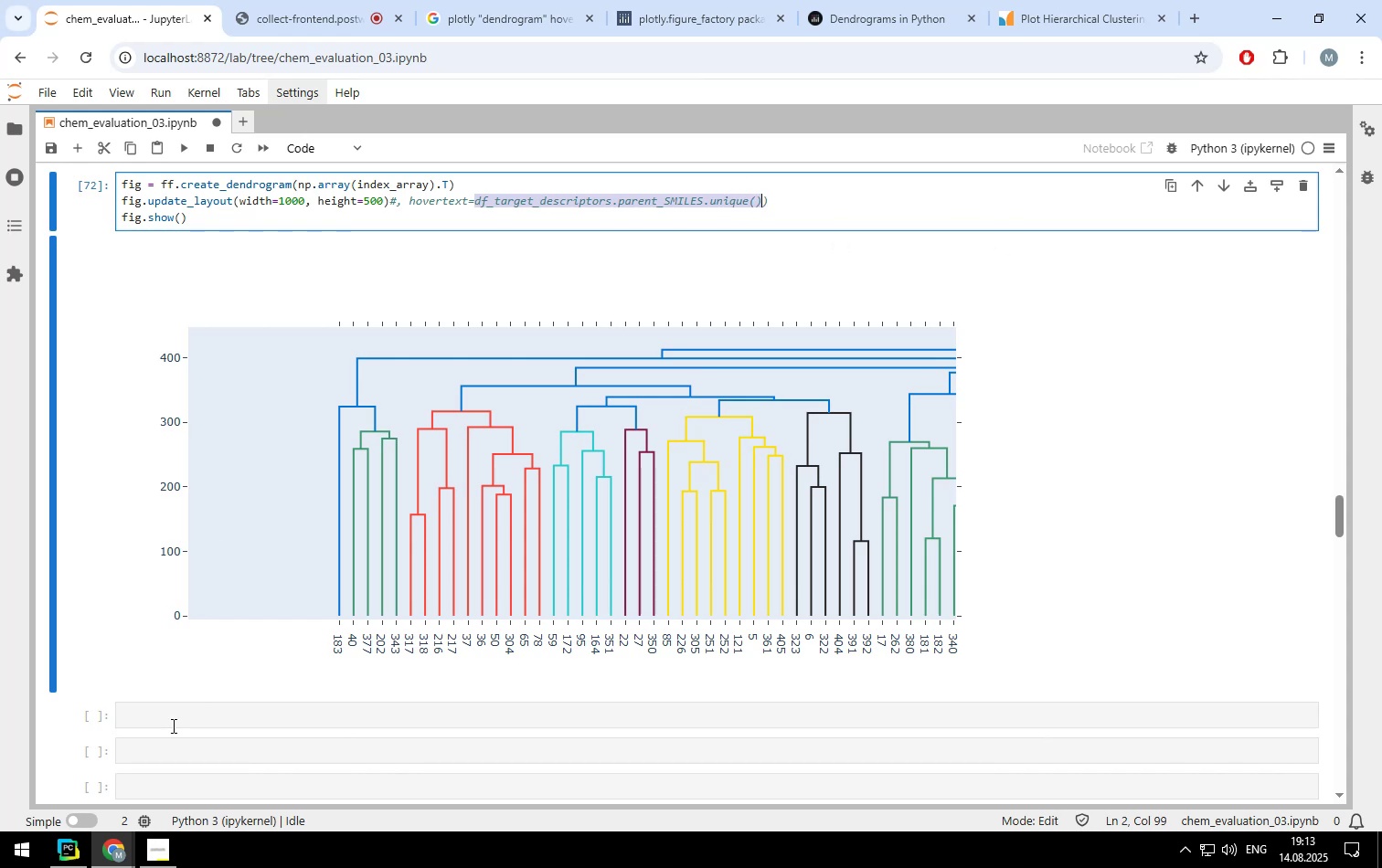 
left_click([171, 718])
 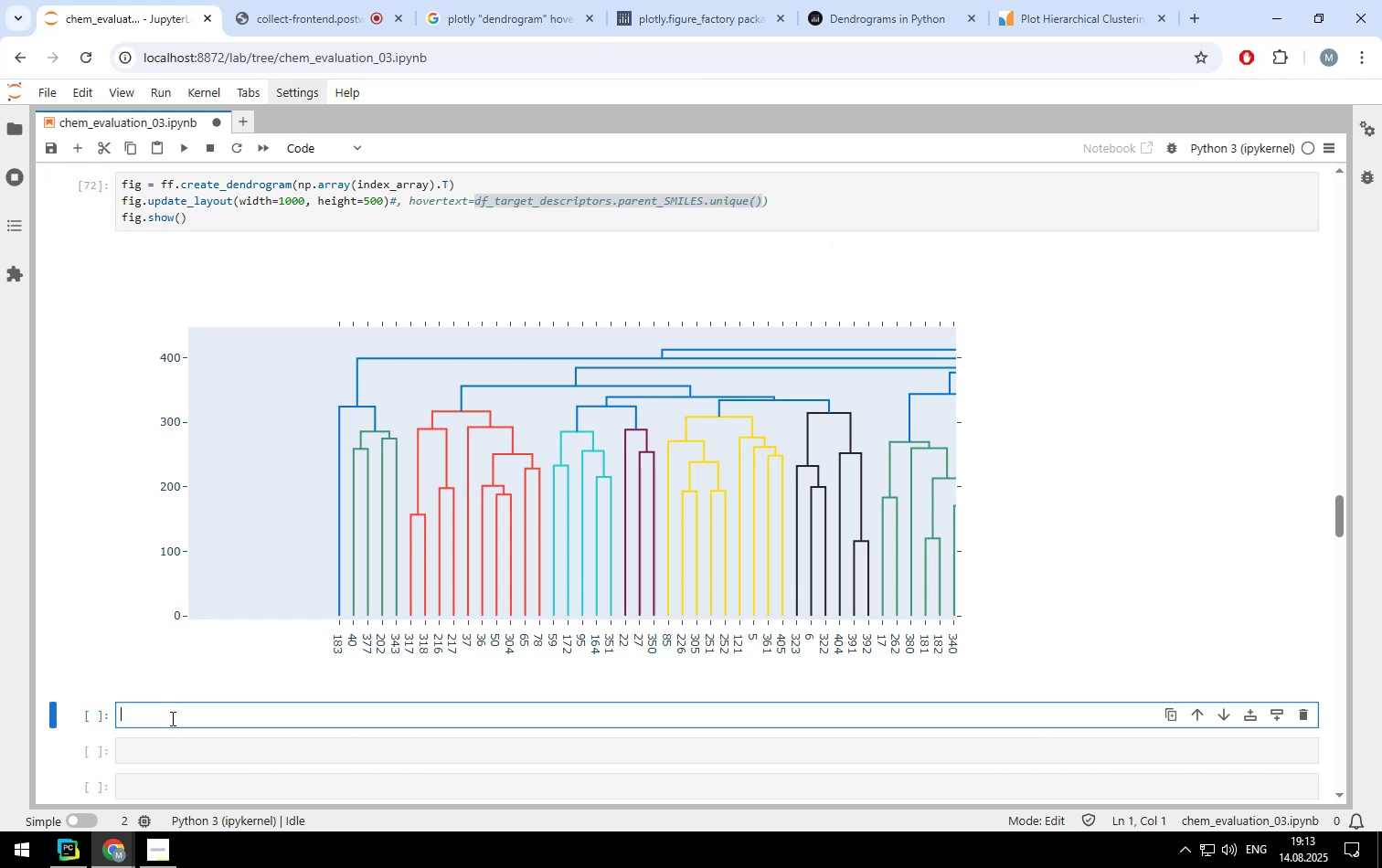 
key(Control+V)
 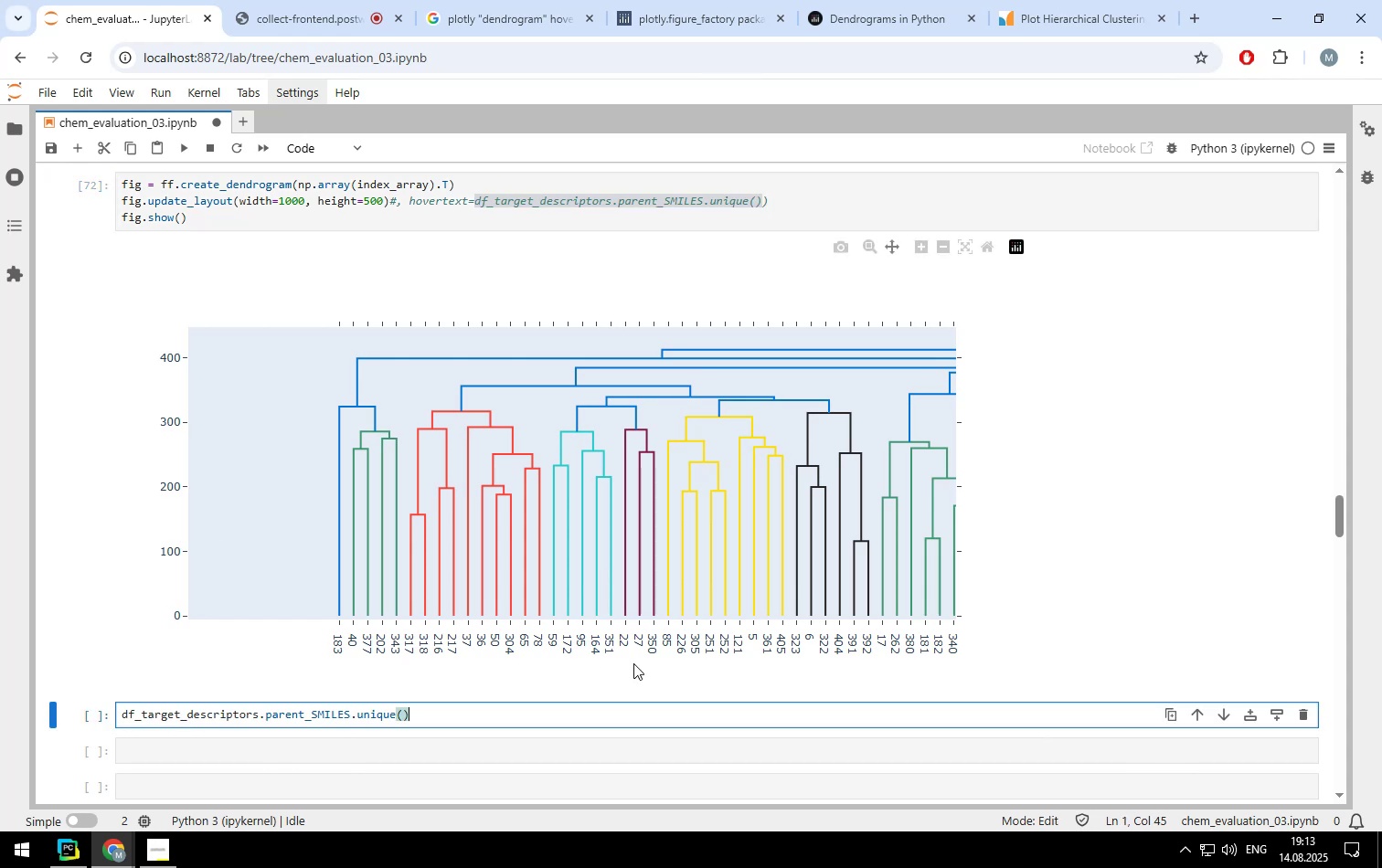 
type([183])
 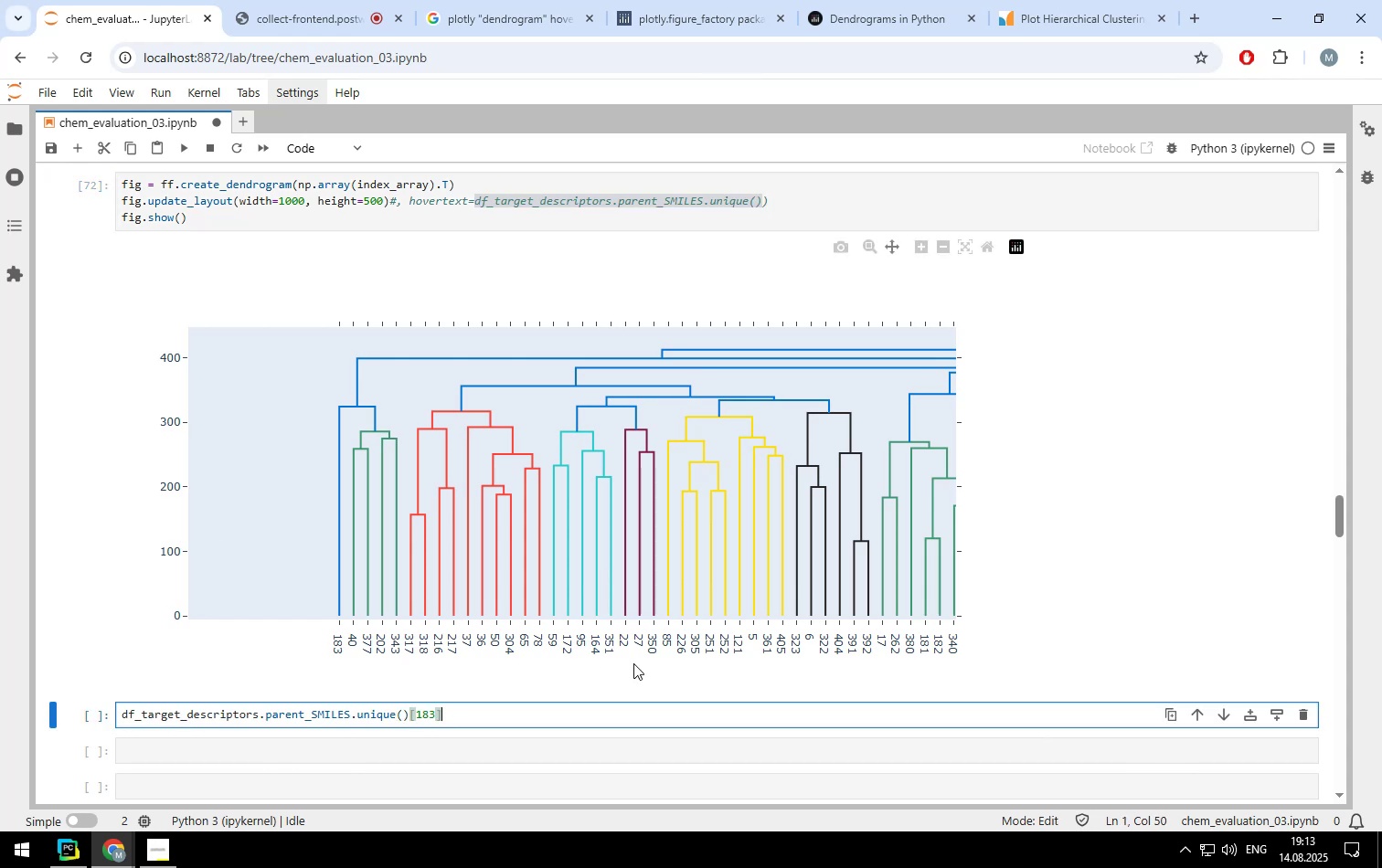 
key(Control+ControlLeft)
 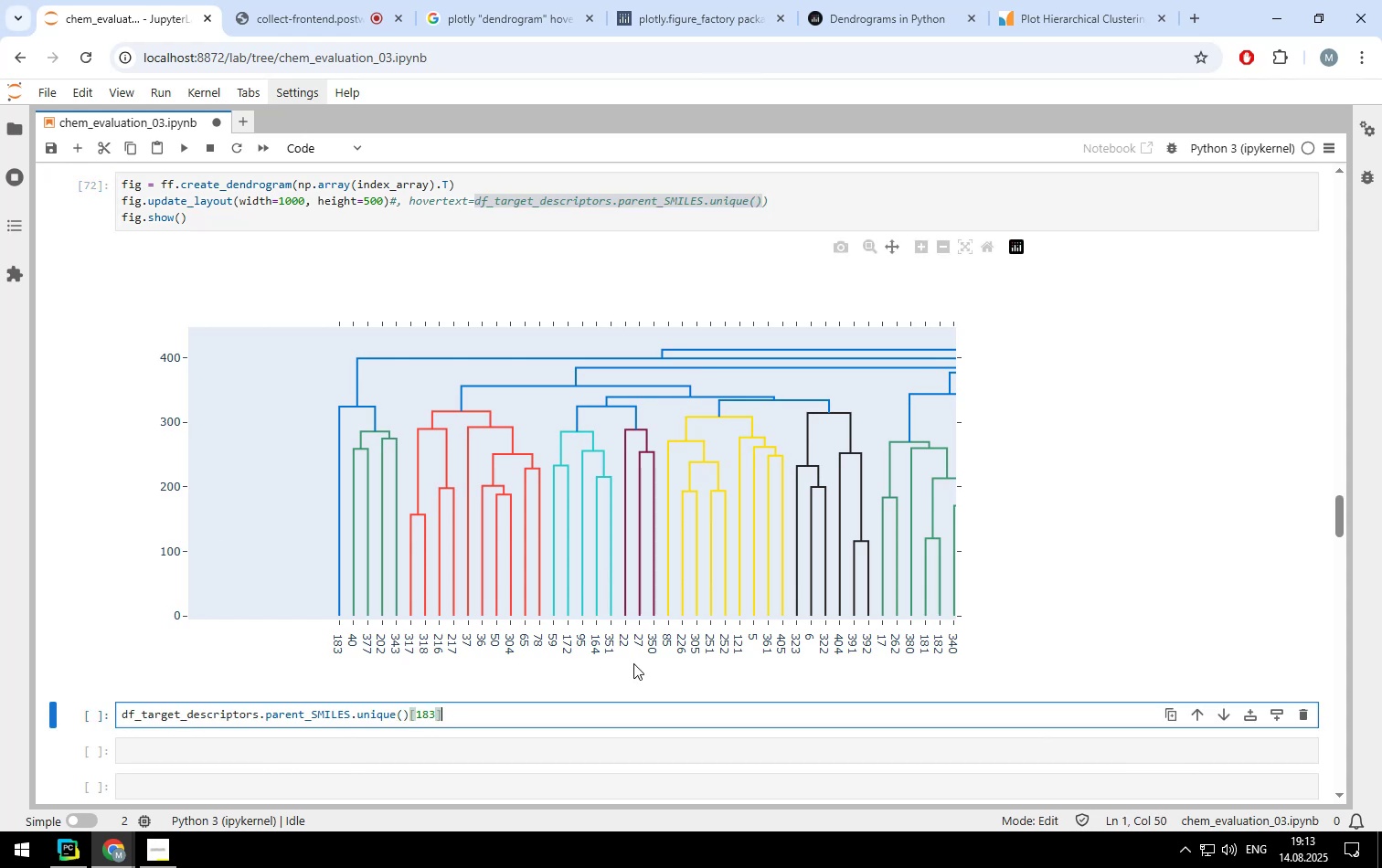 
key(Control+Enter)
 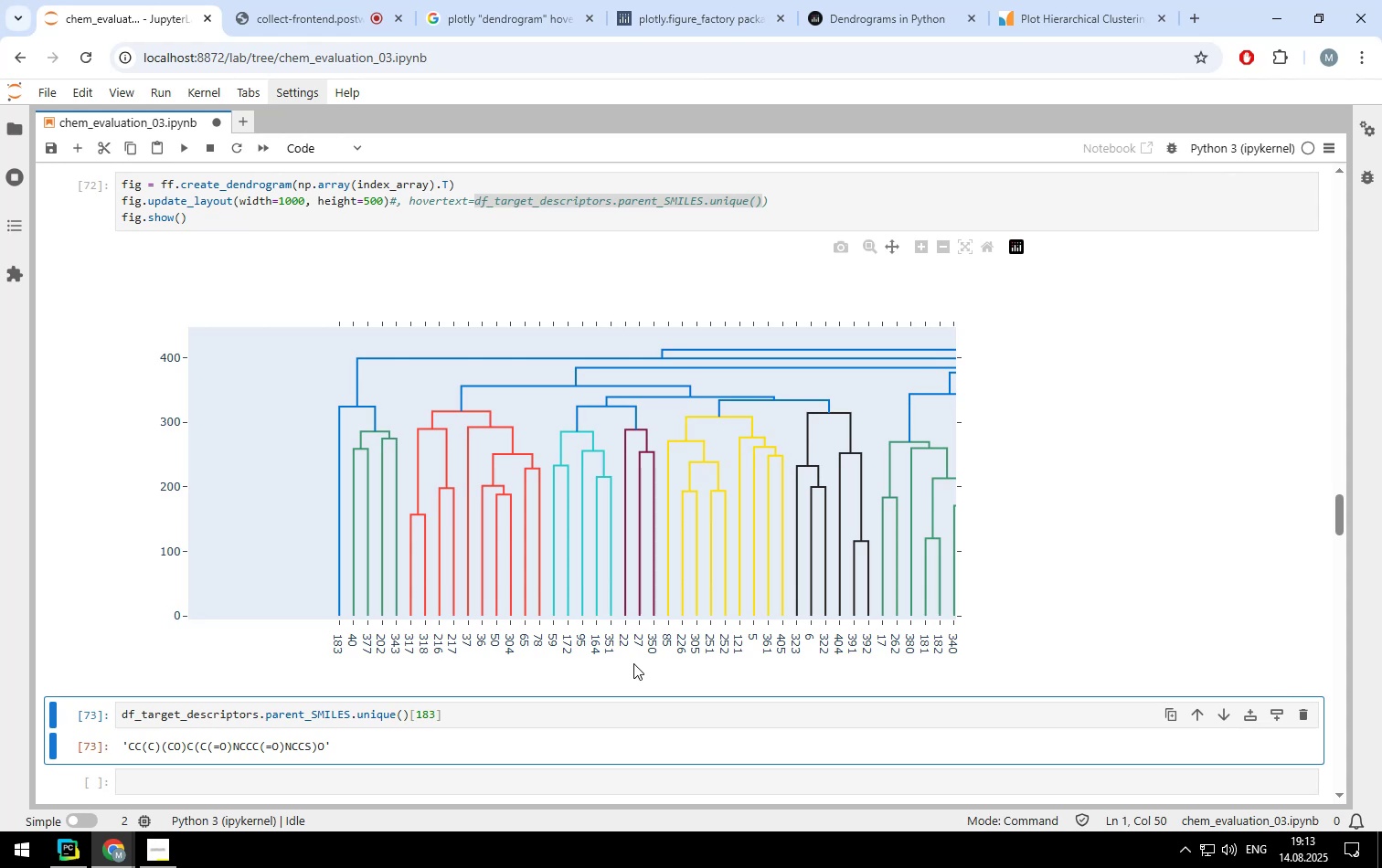 
scroll: coordinate [633, 663], scroll_direction: down, amount: 1.0
 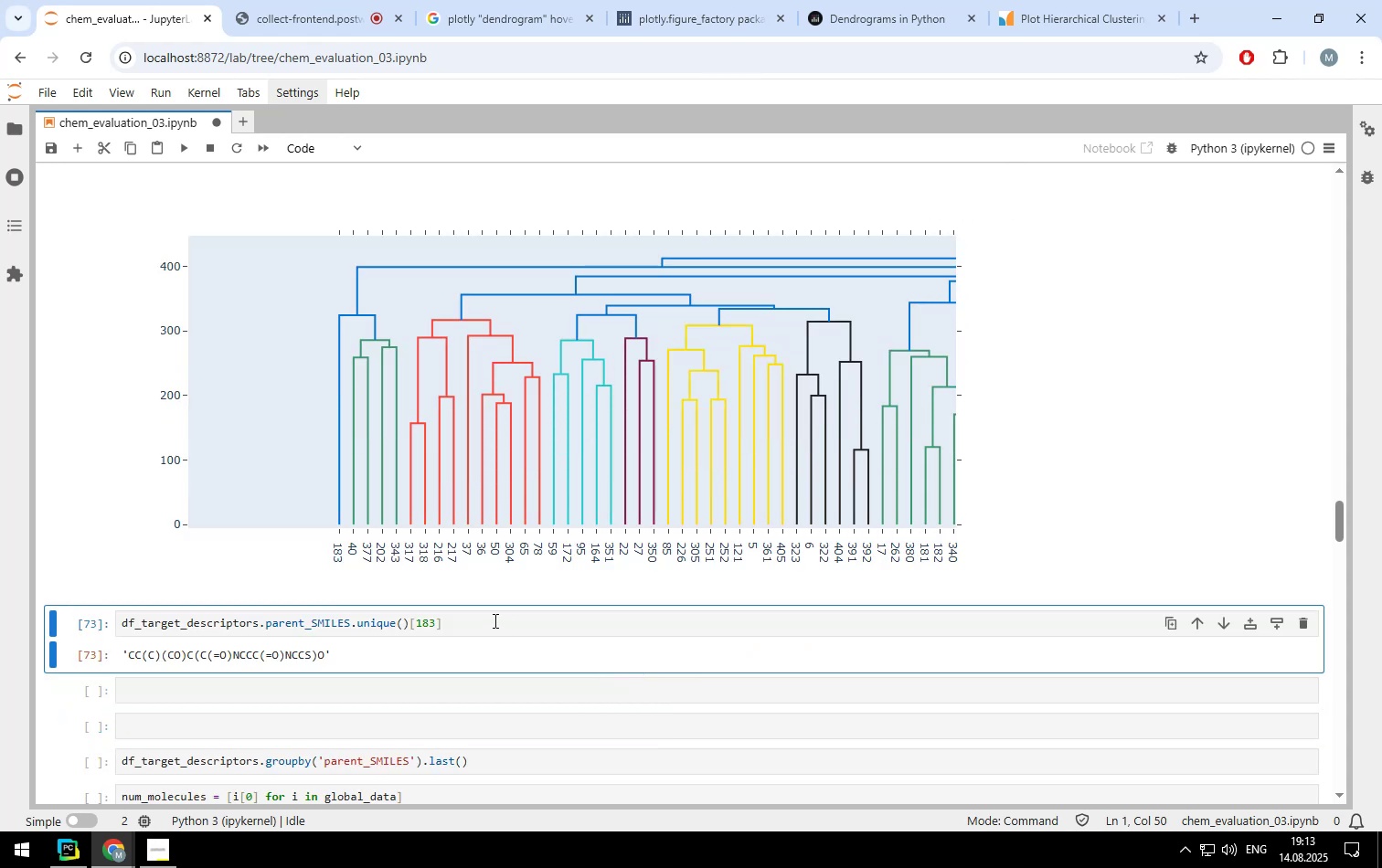 
left_click_drag(start_coordinate=[740, 443], to_coordinate=[497, 445])
 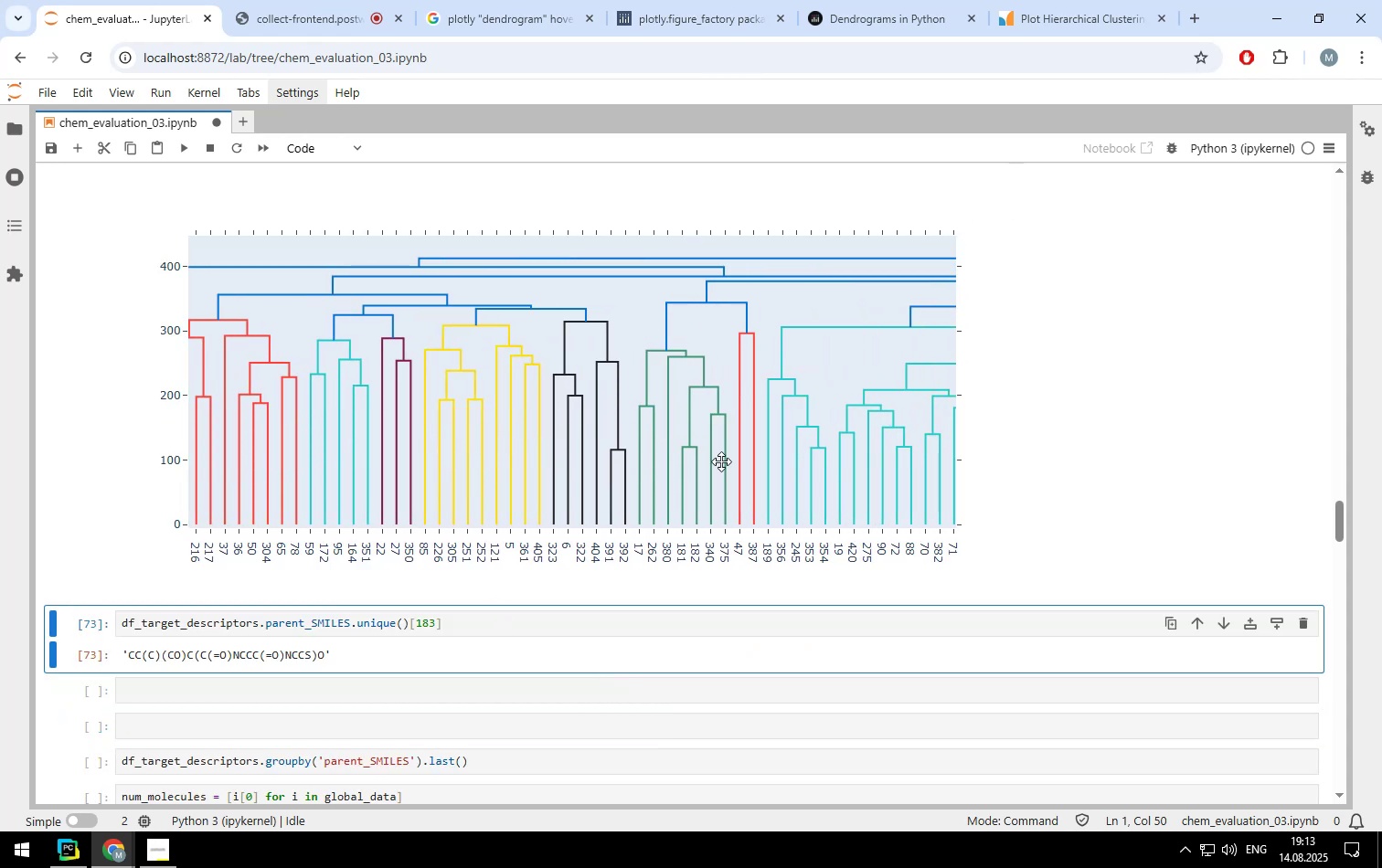 
left_click_drag(start_coordinate=[778, 462], to_coordinate=[589, 457])
 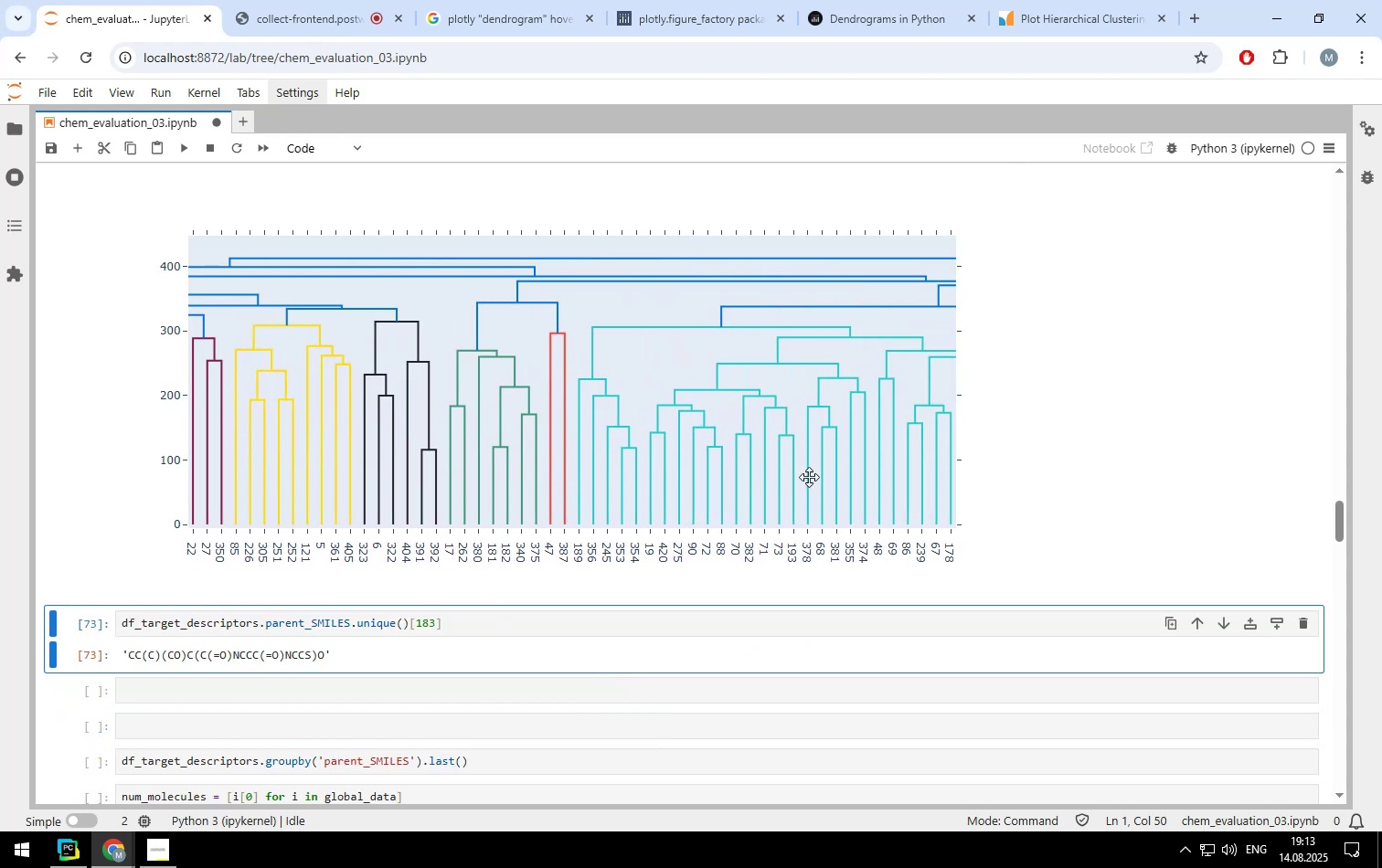 
left_click_drag(start_coordinate=[719, 471], to_coordinate=[531, 461])
 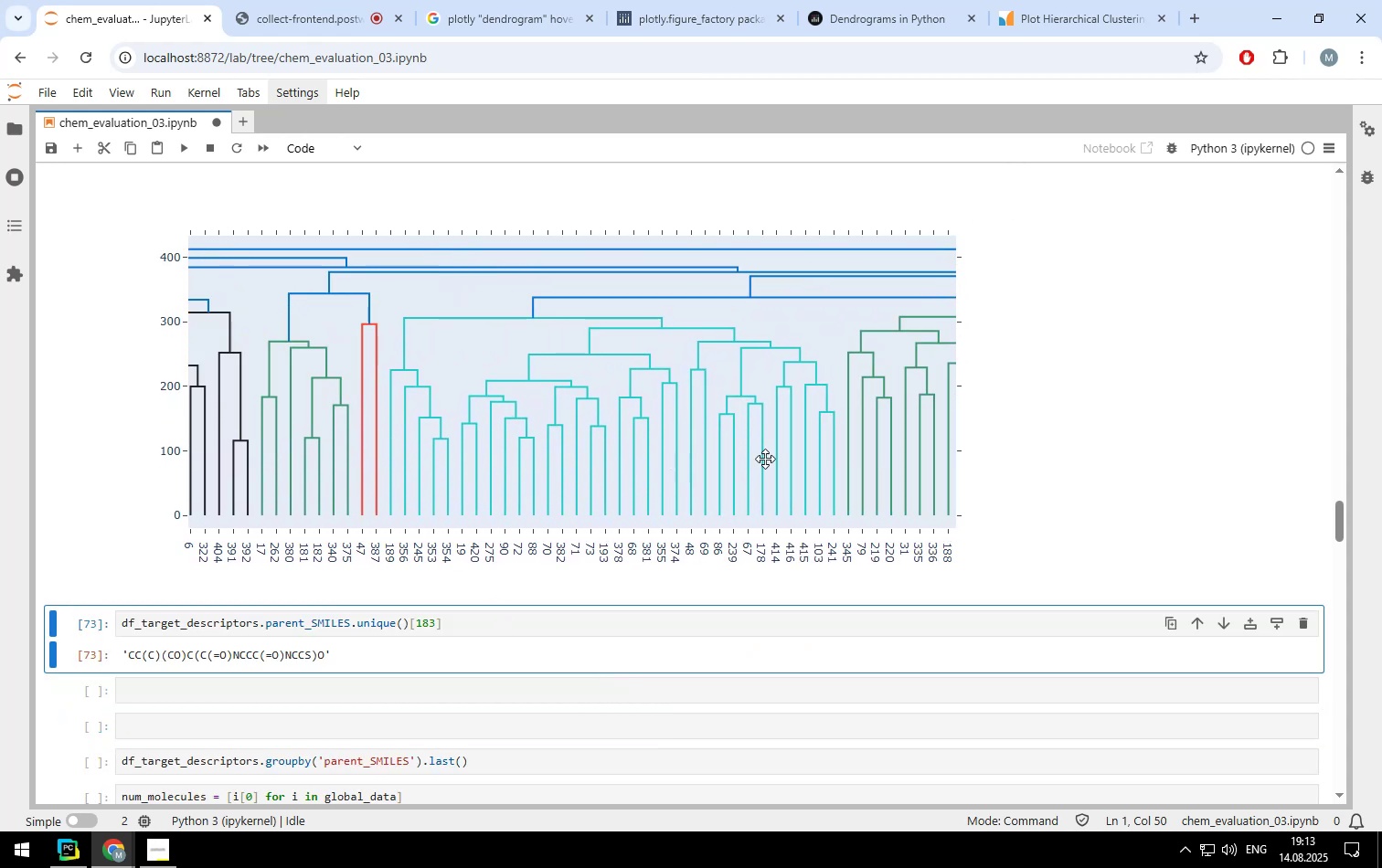 
left_click_drag(start_coordinate=[825, 451], to_coordinate=[579, 453])
 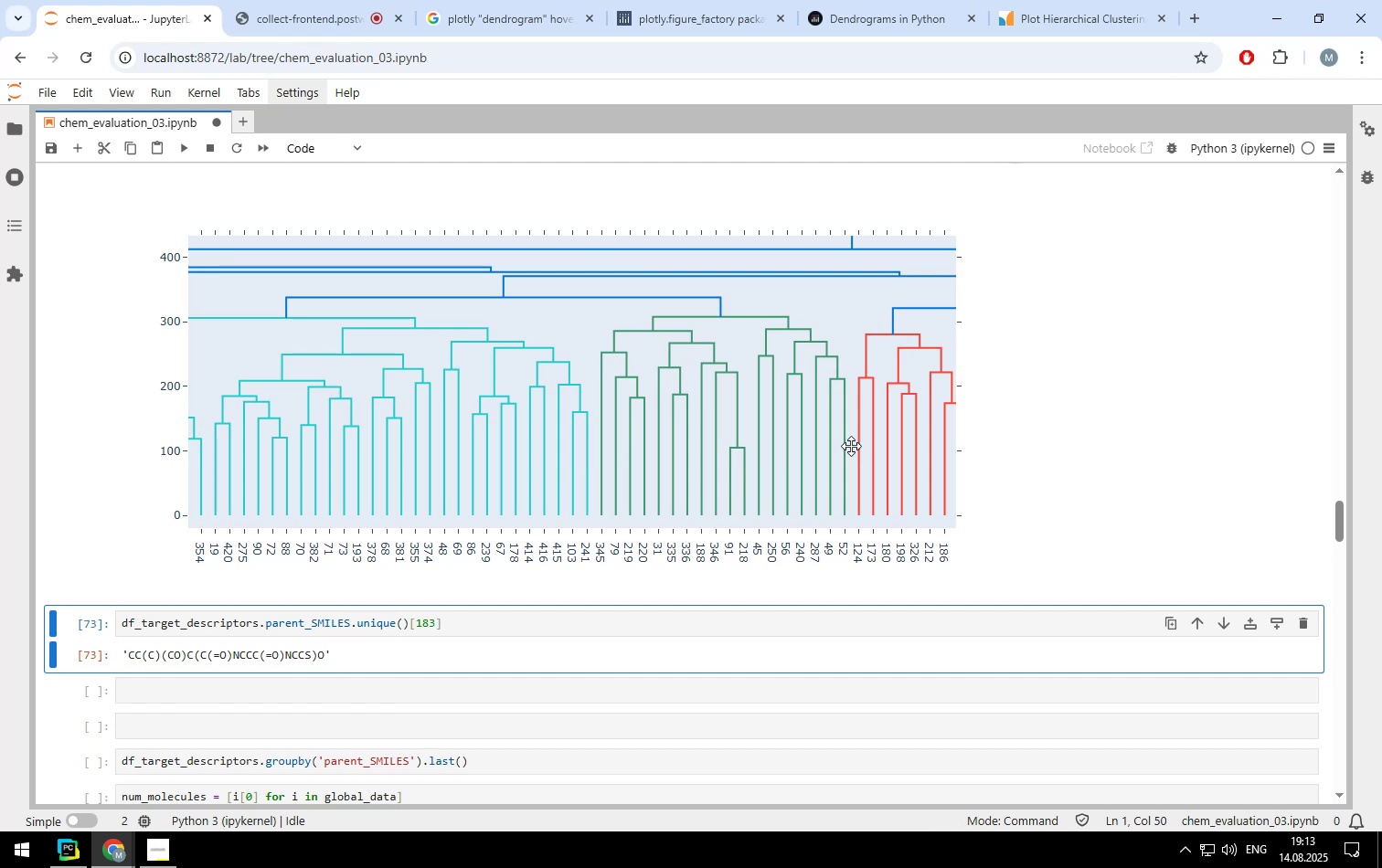 
left_click_drag(start_coordinate=[851, 446], to_coordinate=[611, 444])
 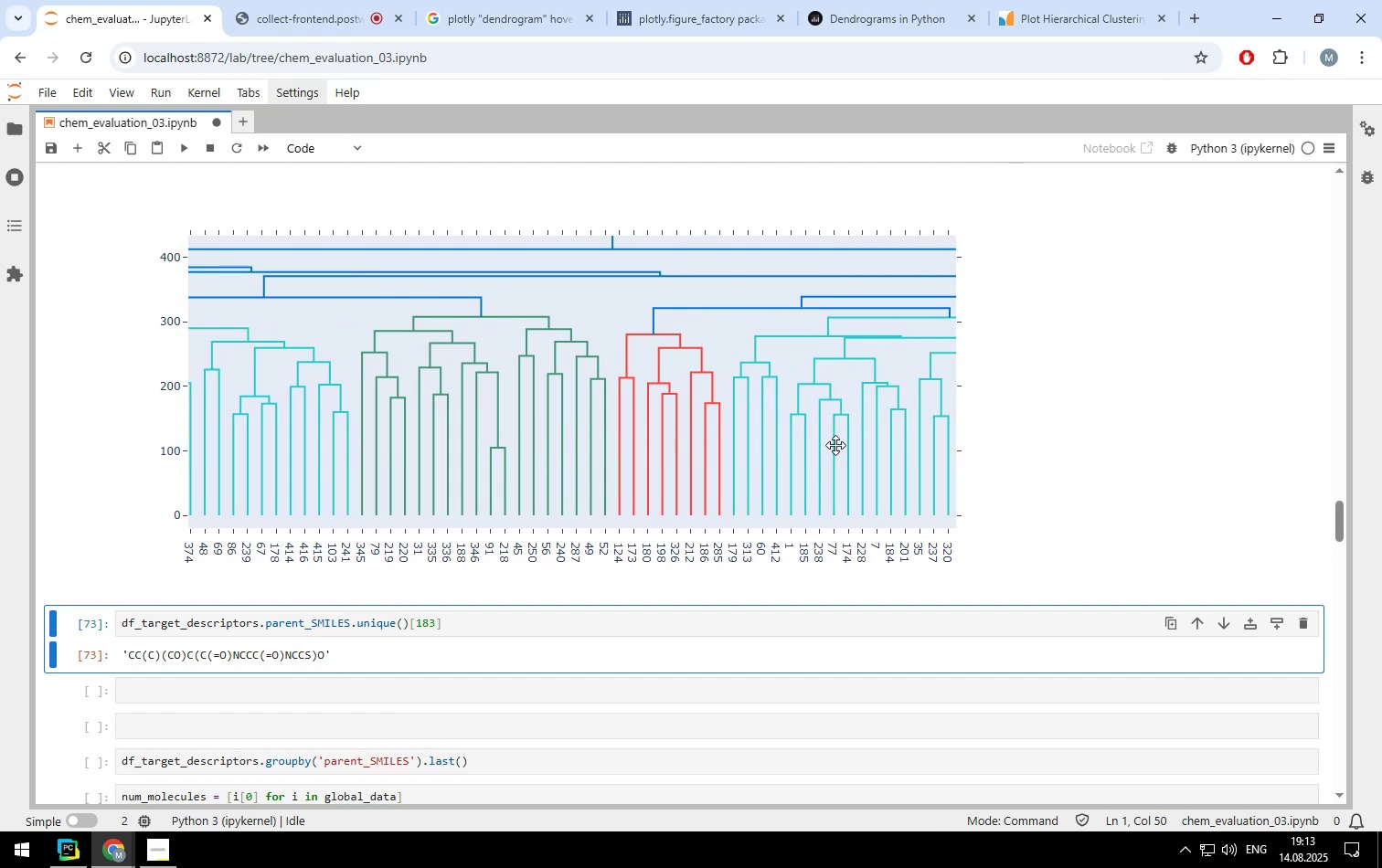 
left_click_drag(start_coordinate=[852, 444], to_coordinate=[615, 423])
 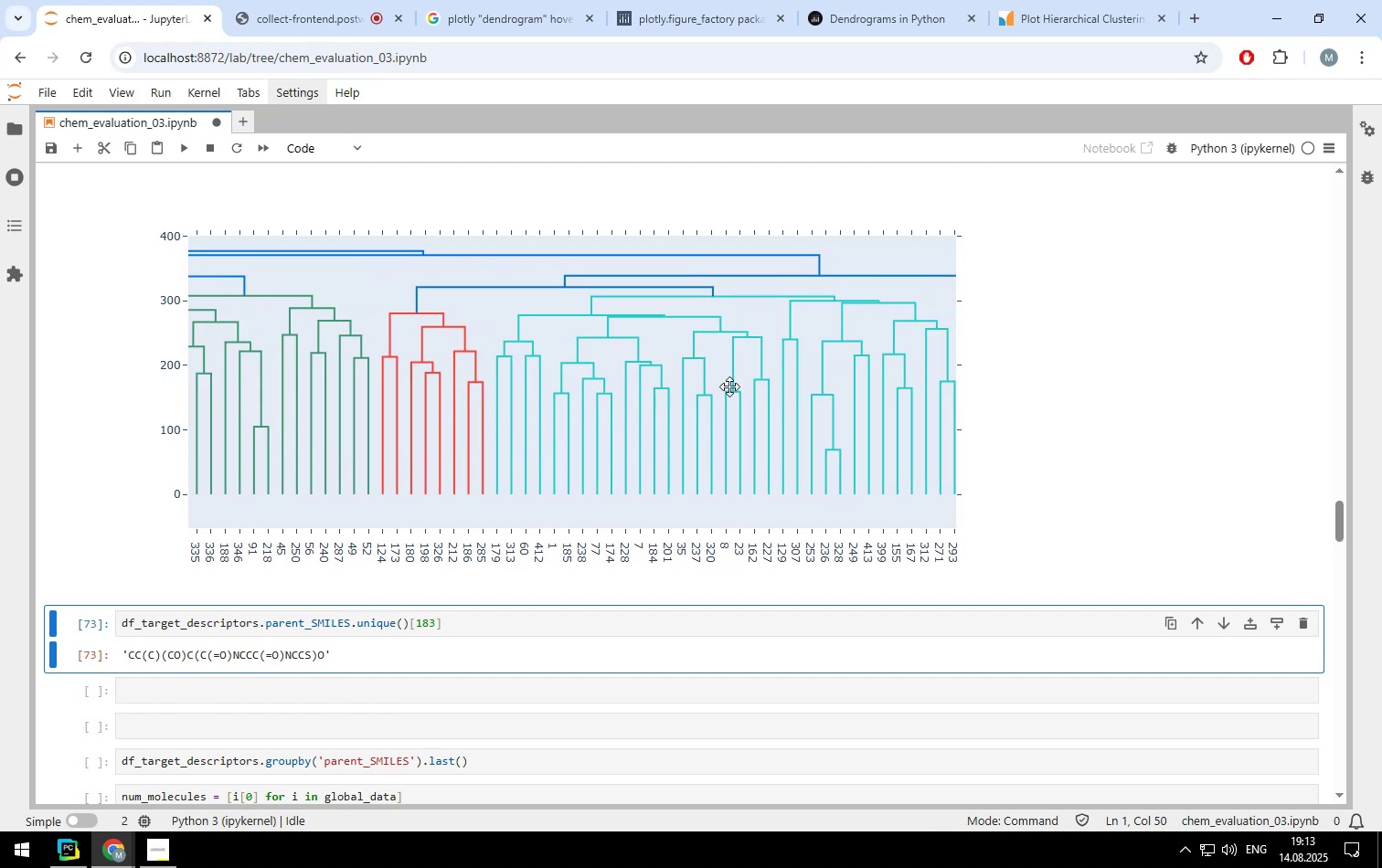 
left_click_drag(start_coordinate=[775, 373], to_coordinate=[616, 375])
 